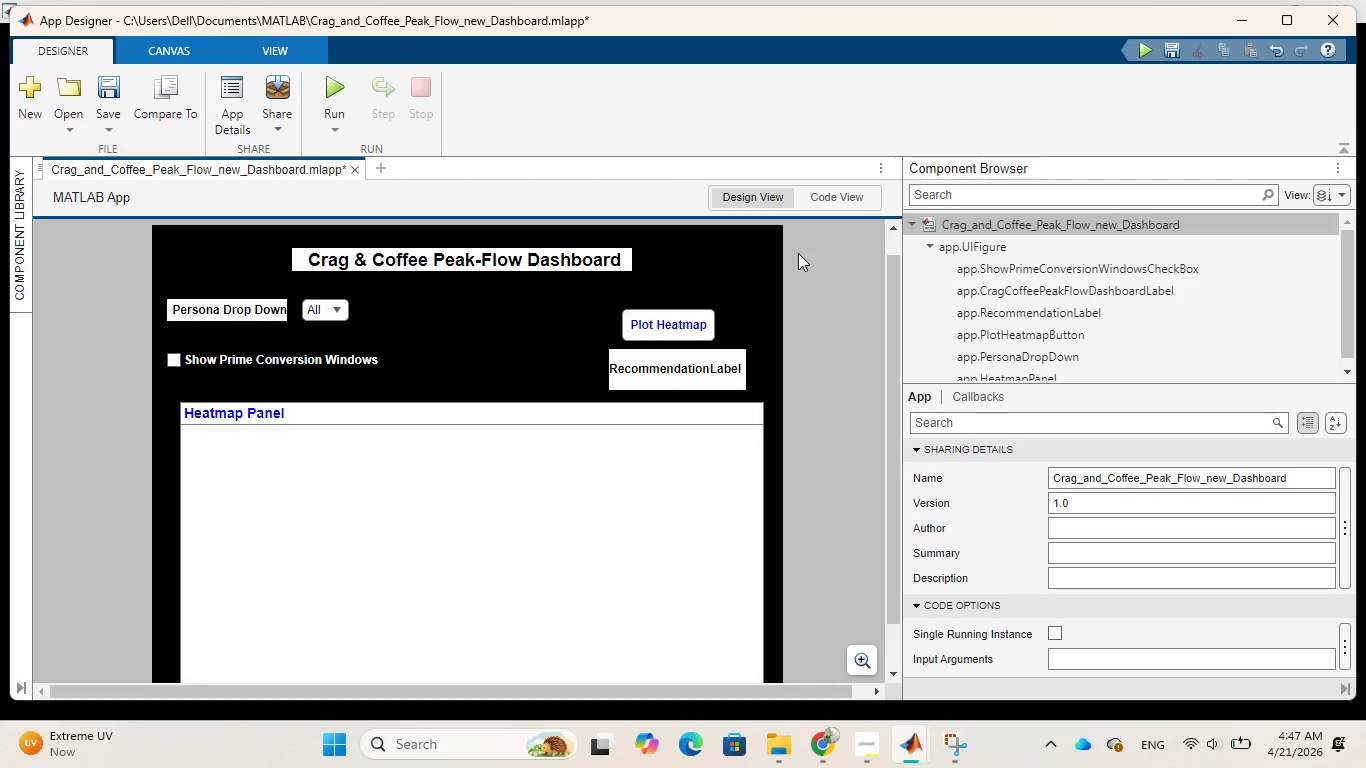 
wait(7.0)
 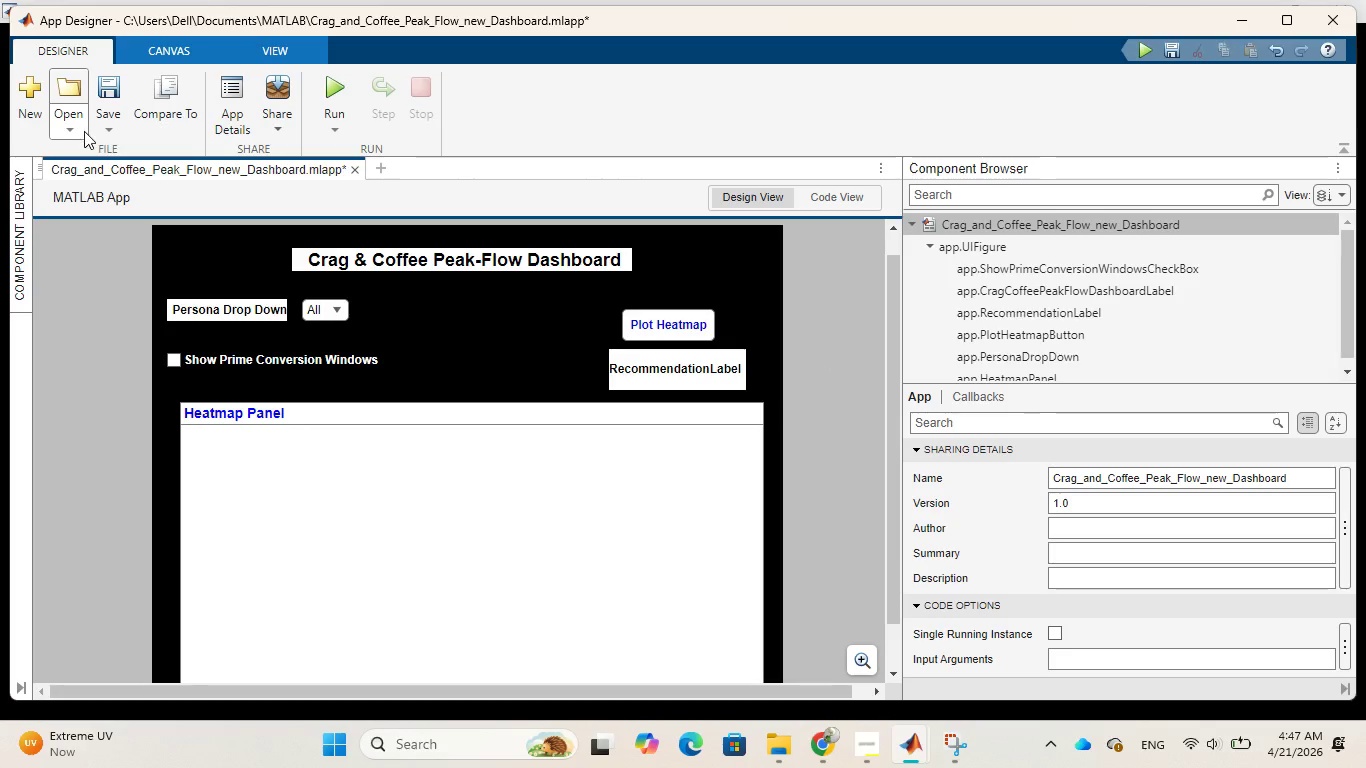 
left_click([335, 86])
 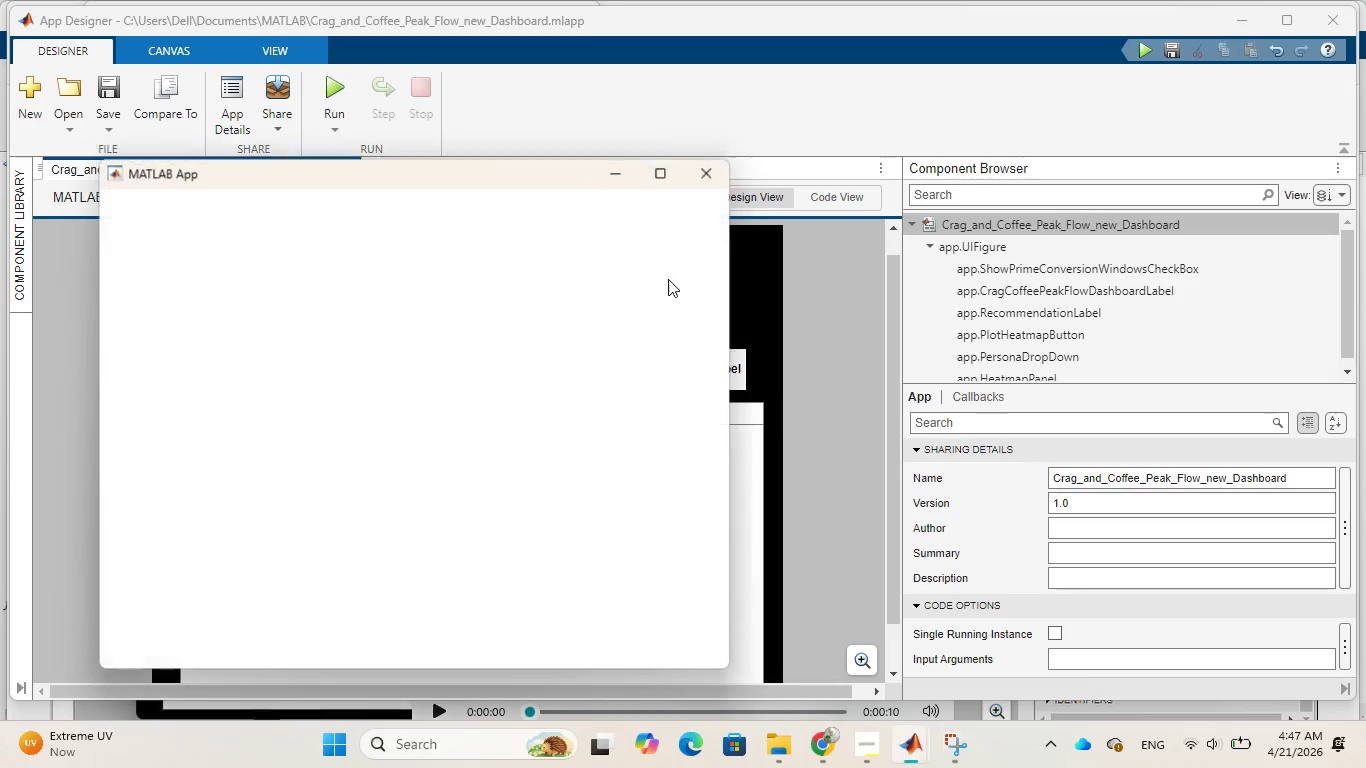 
wait(6.92)
 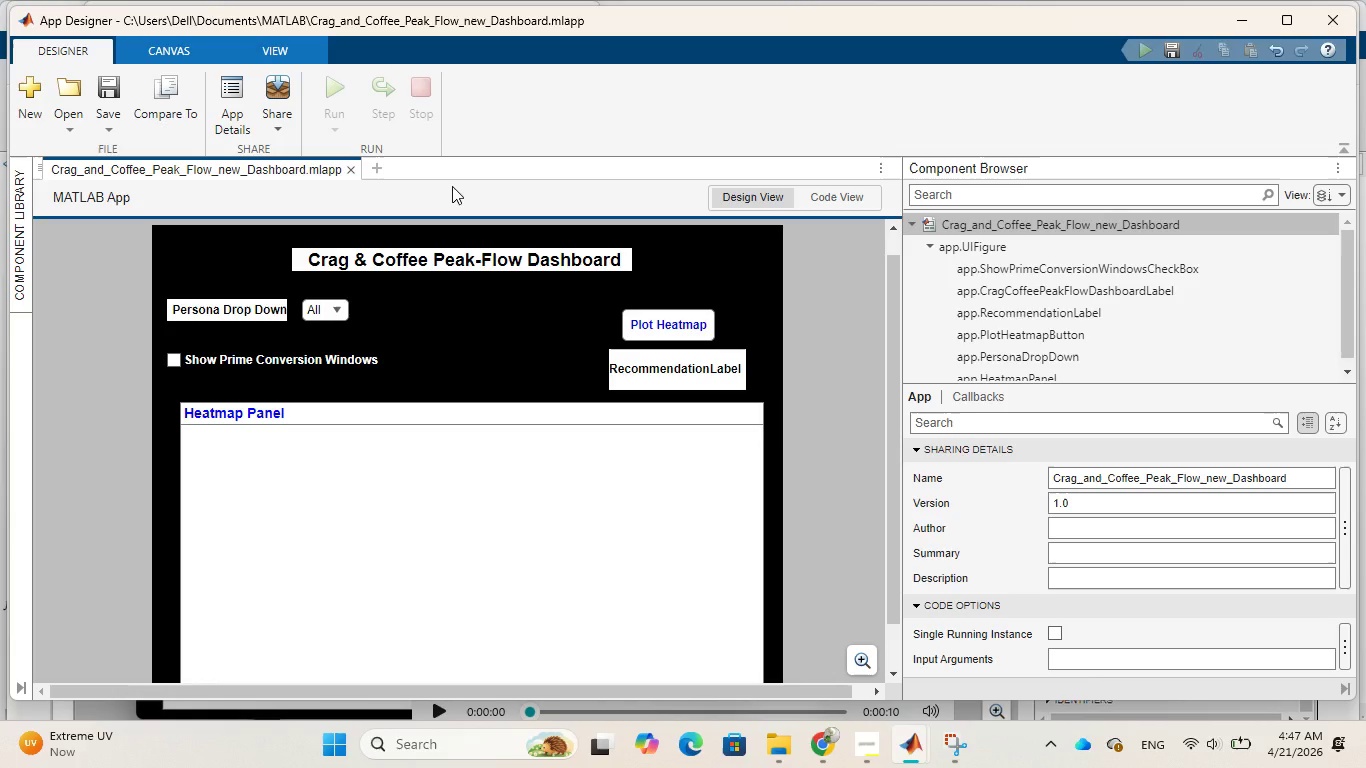 
left_click([670, 175])
 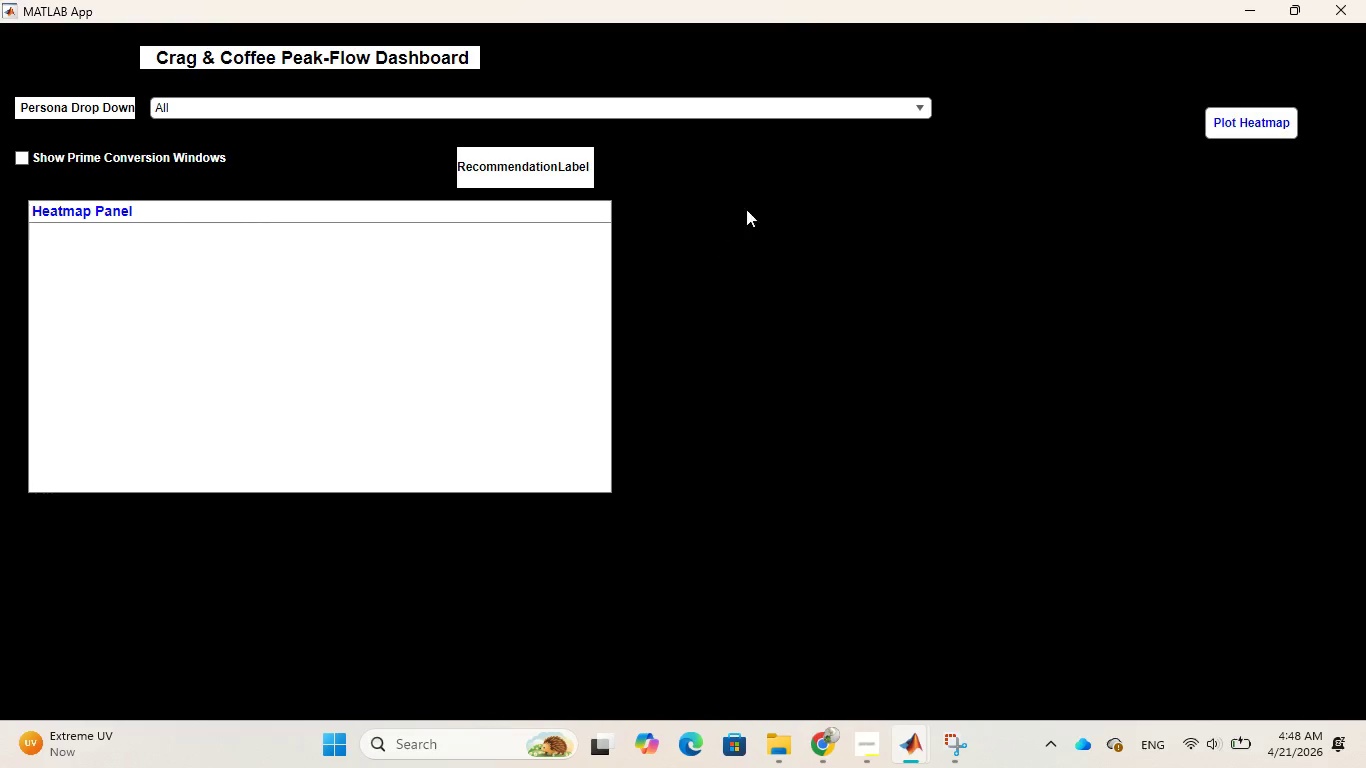 
wait(5.84)
 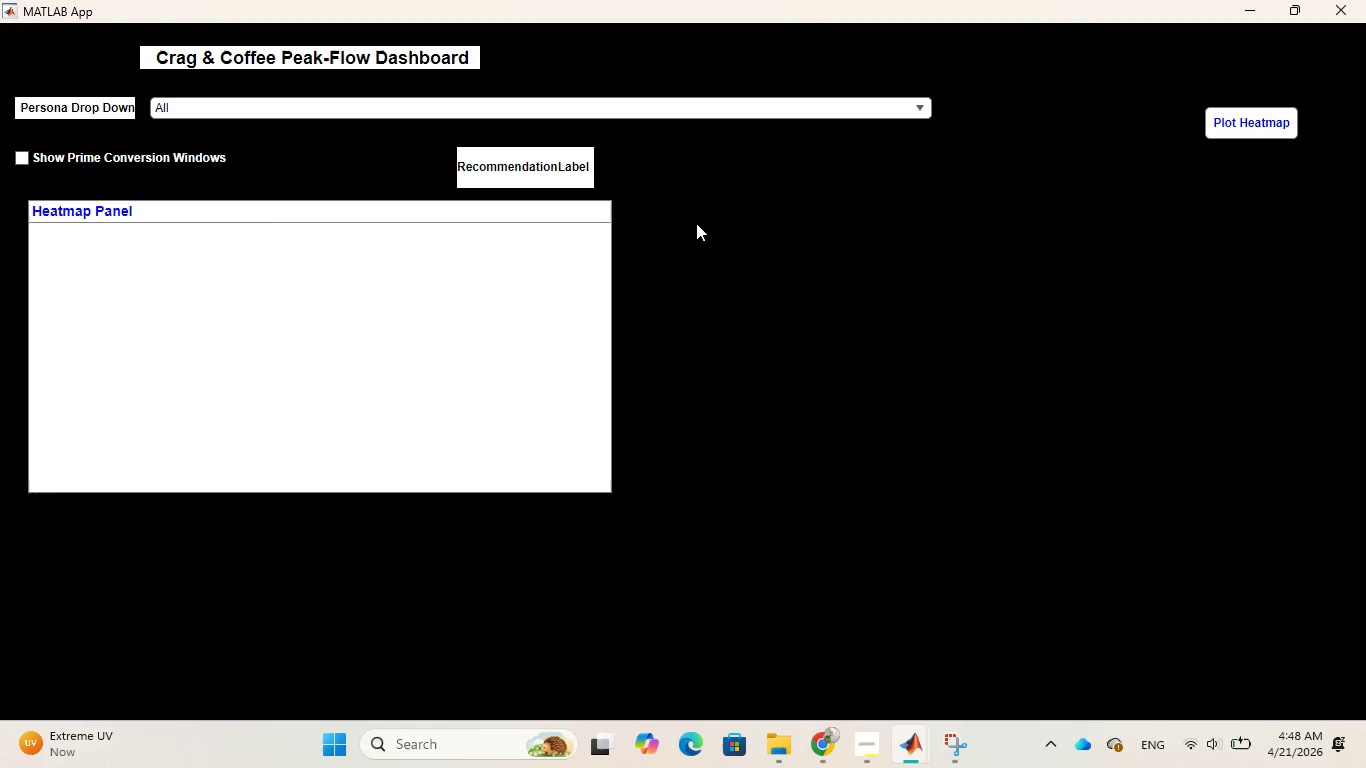 
left_click([1242, 3])
 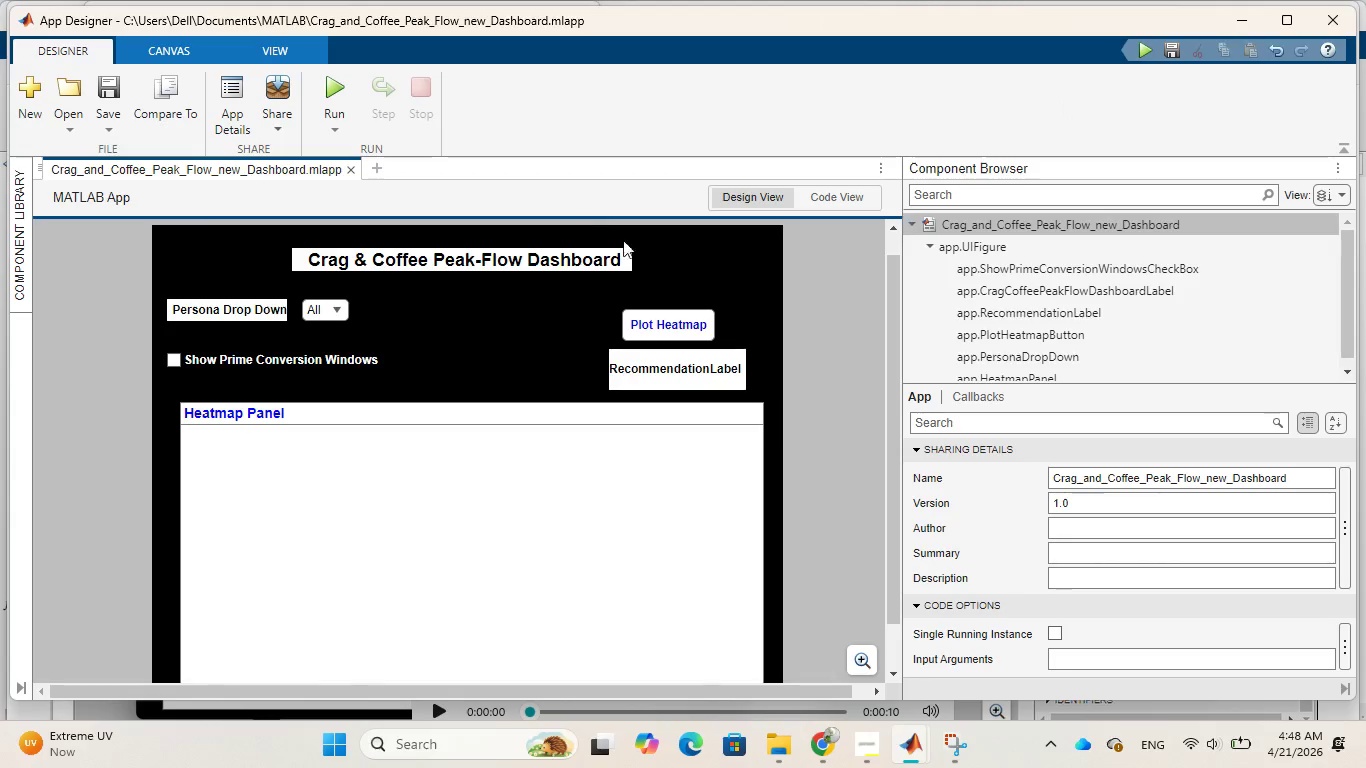 
left_click([675, 268])
 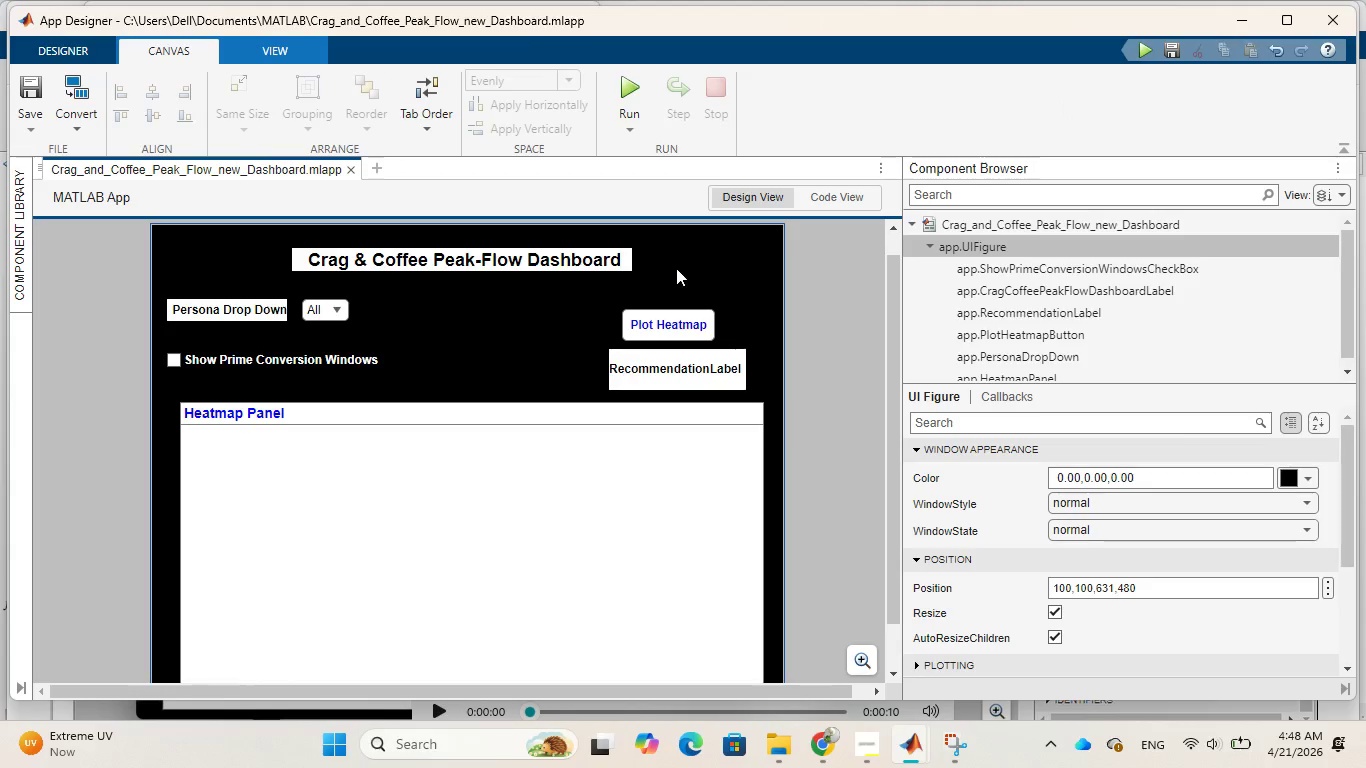 
right_click([676, 268])
 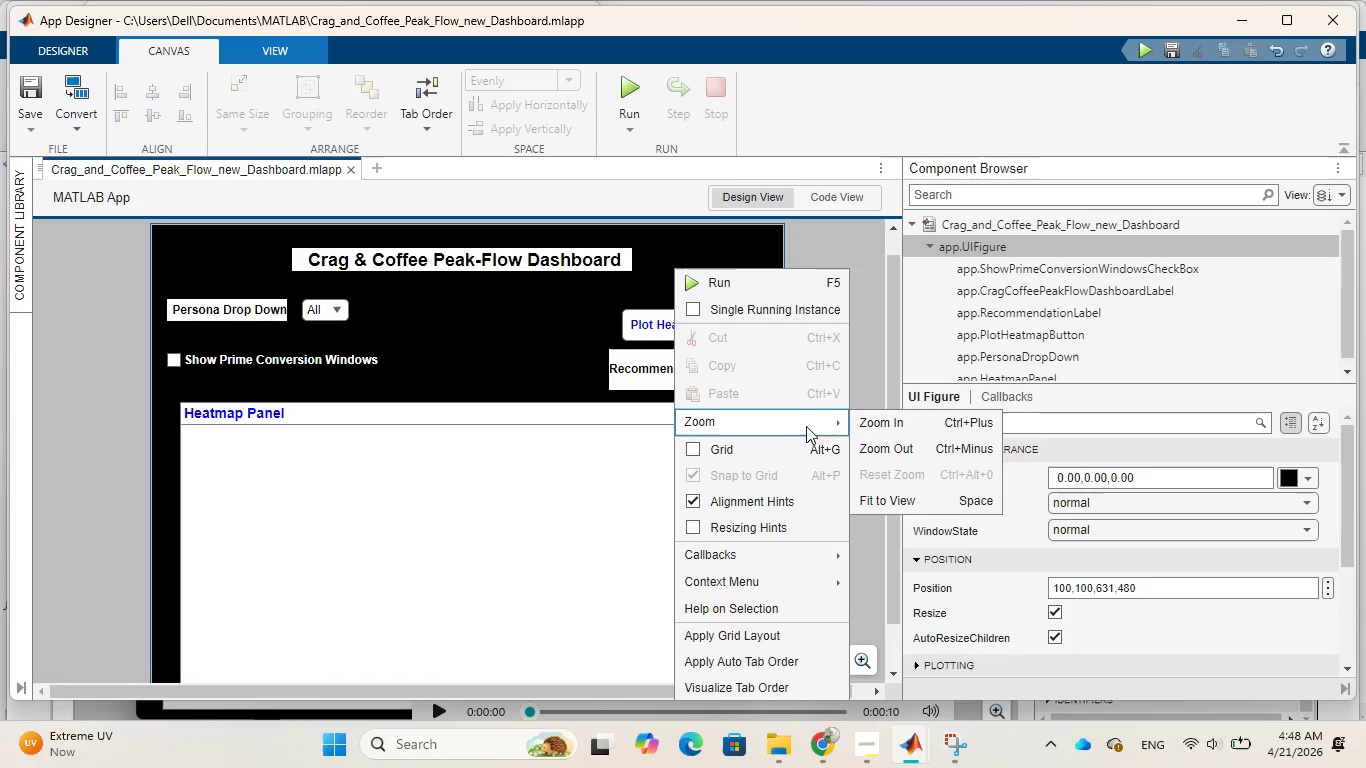 
wait(13.88)
 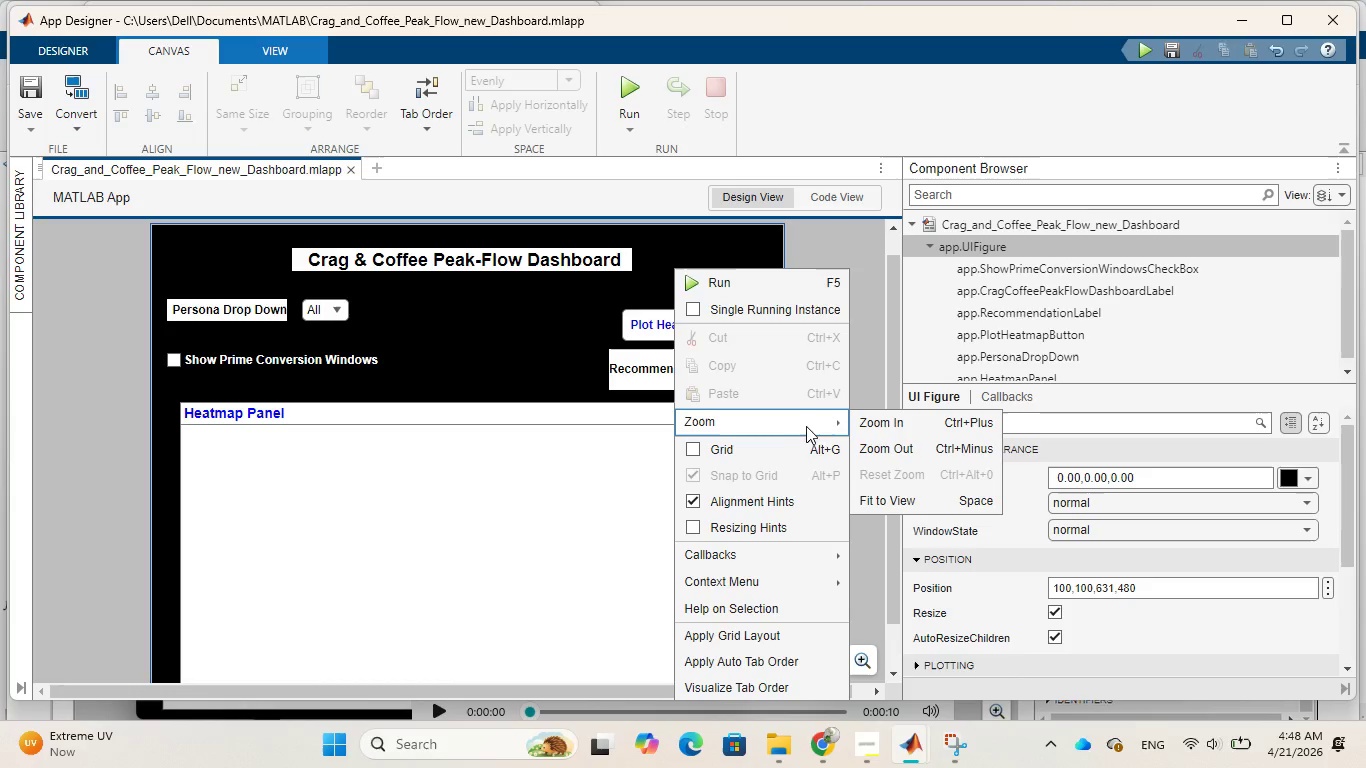 
left_click([888, 497])
 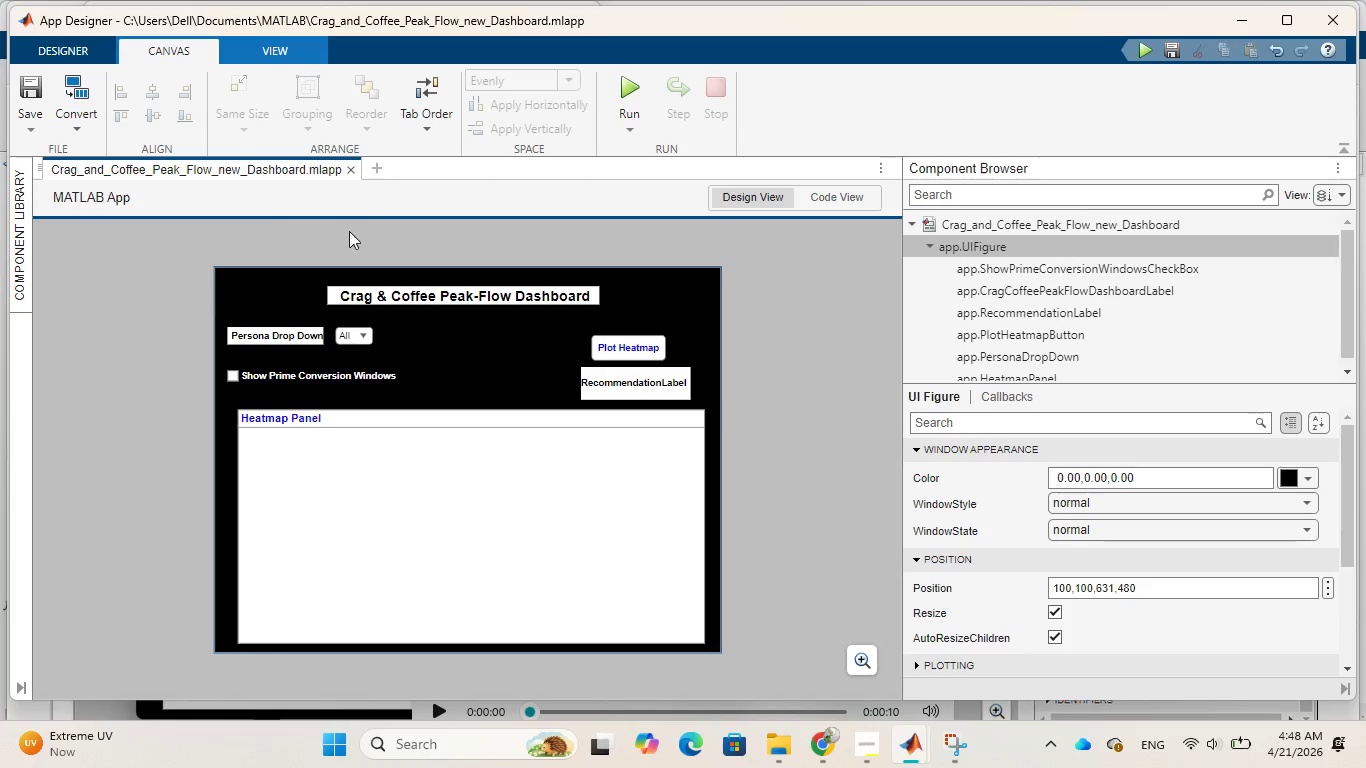 
left_click([31, 126])
 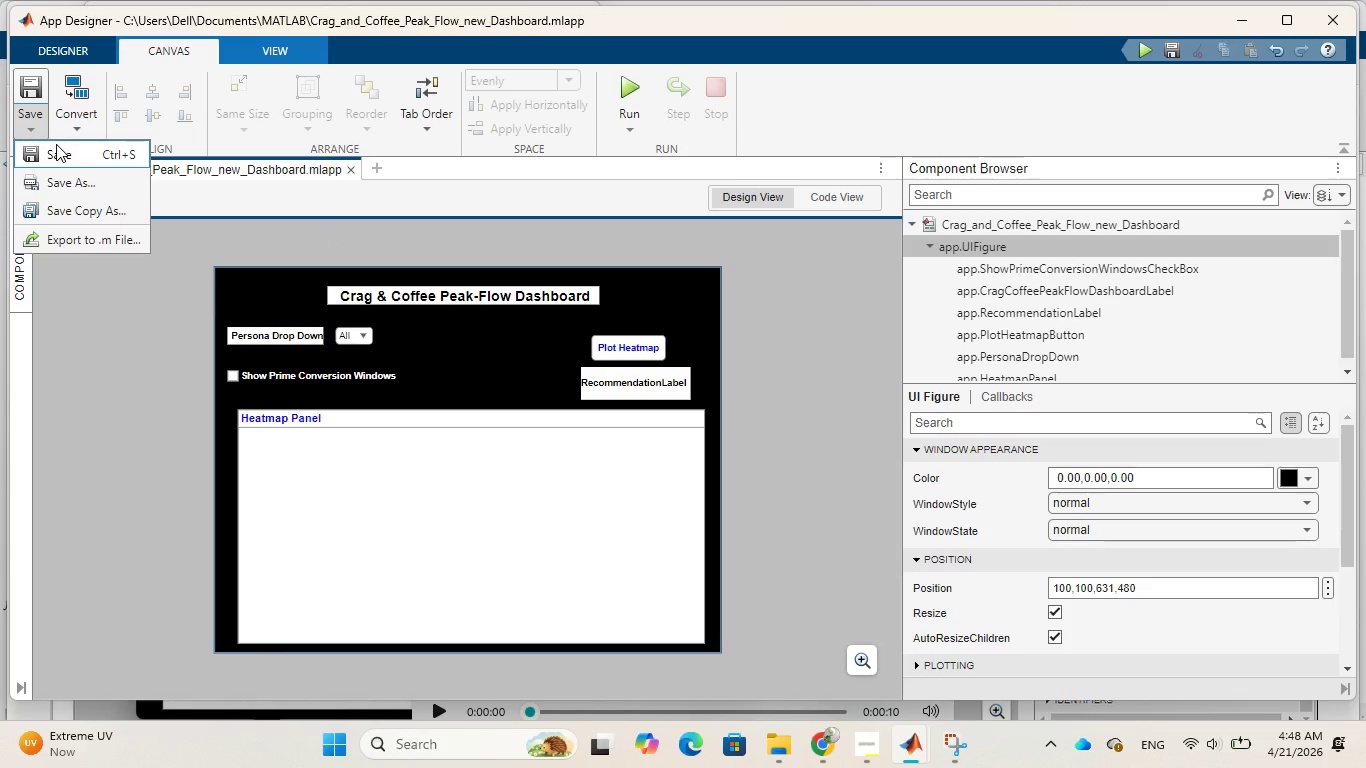 
left_click([56, 144])
 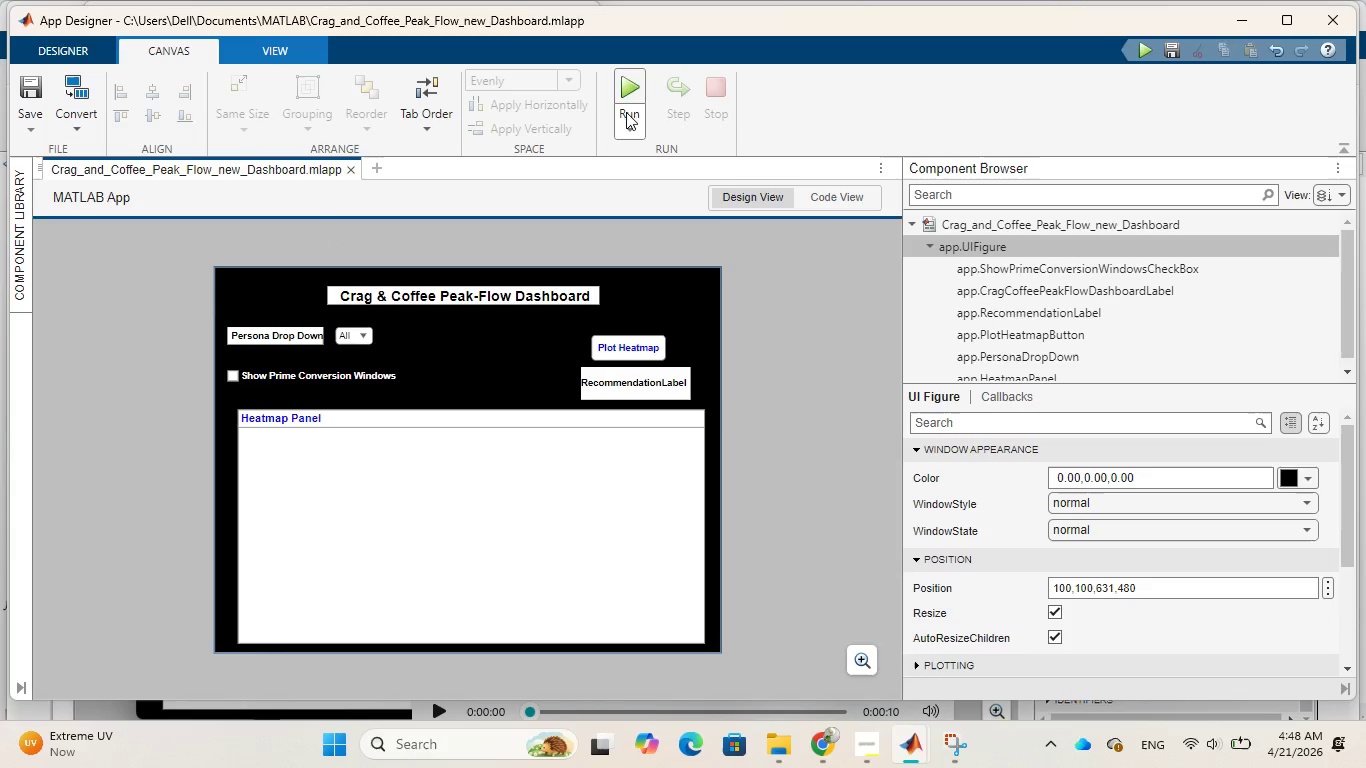 
left_click([627, 97])
 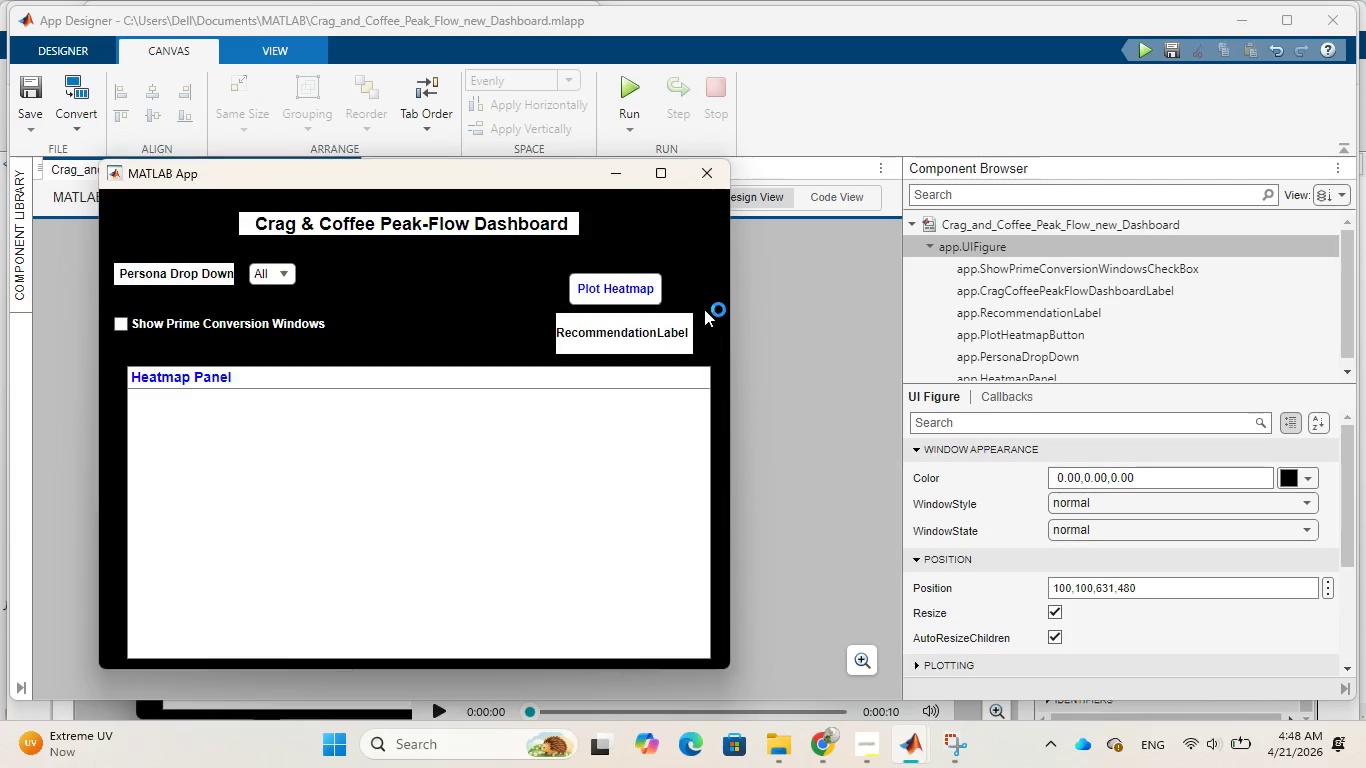 
wait(5.91)
 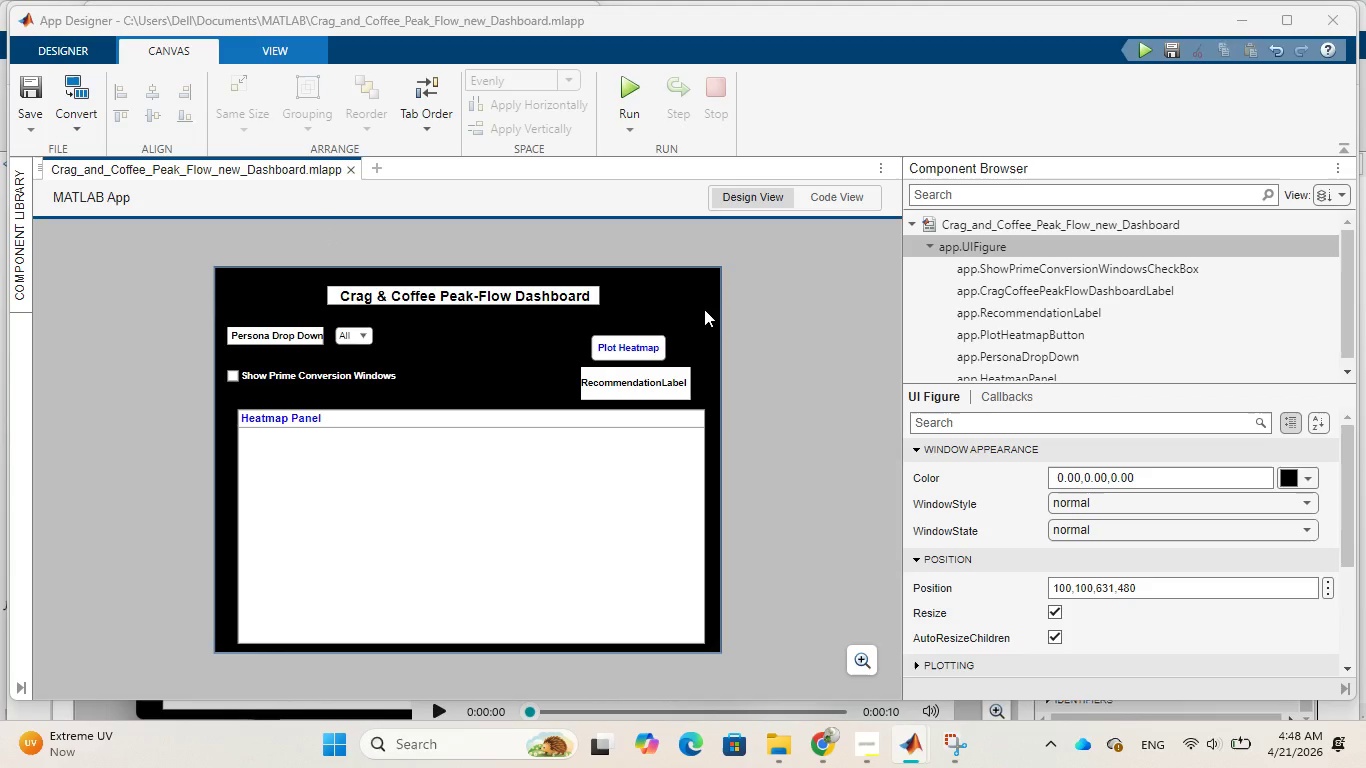 
left_click([662, 177])
 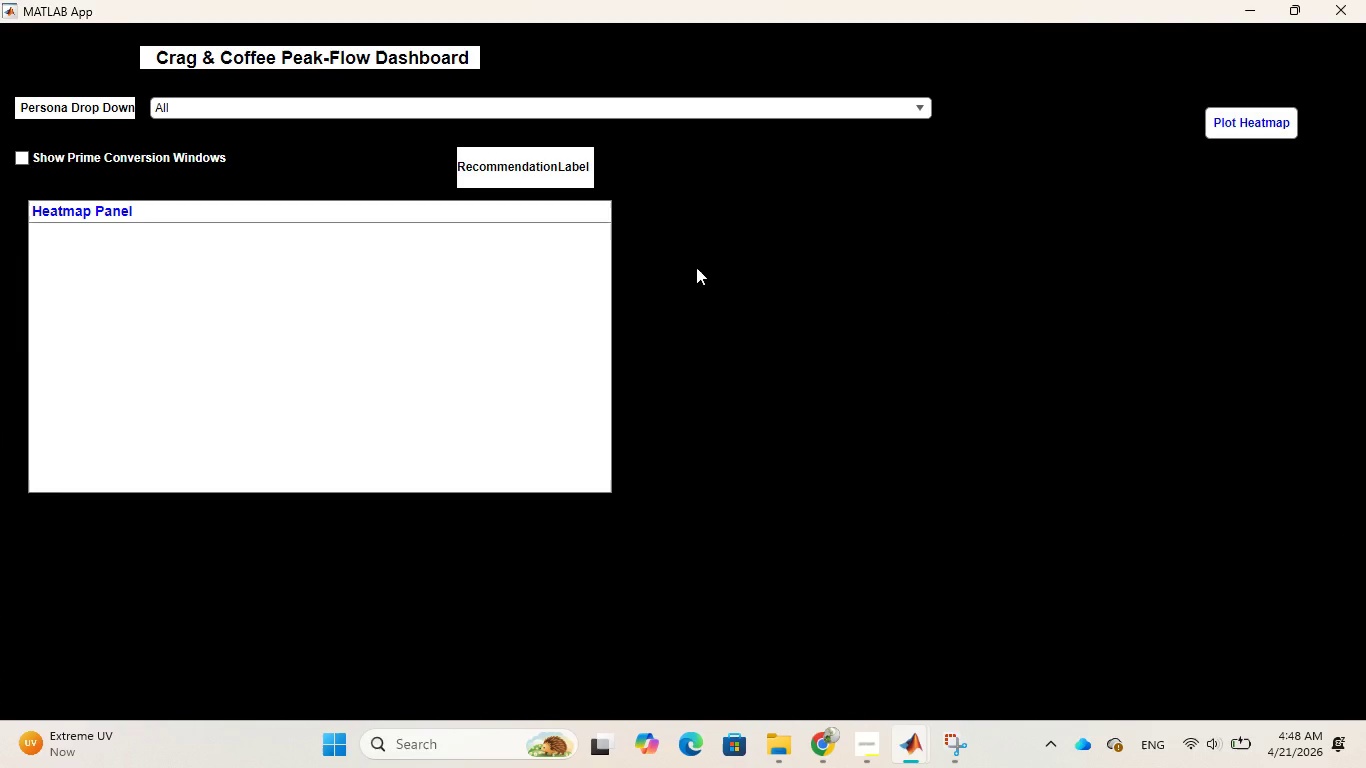 
wait(7.22)
 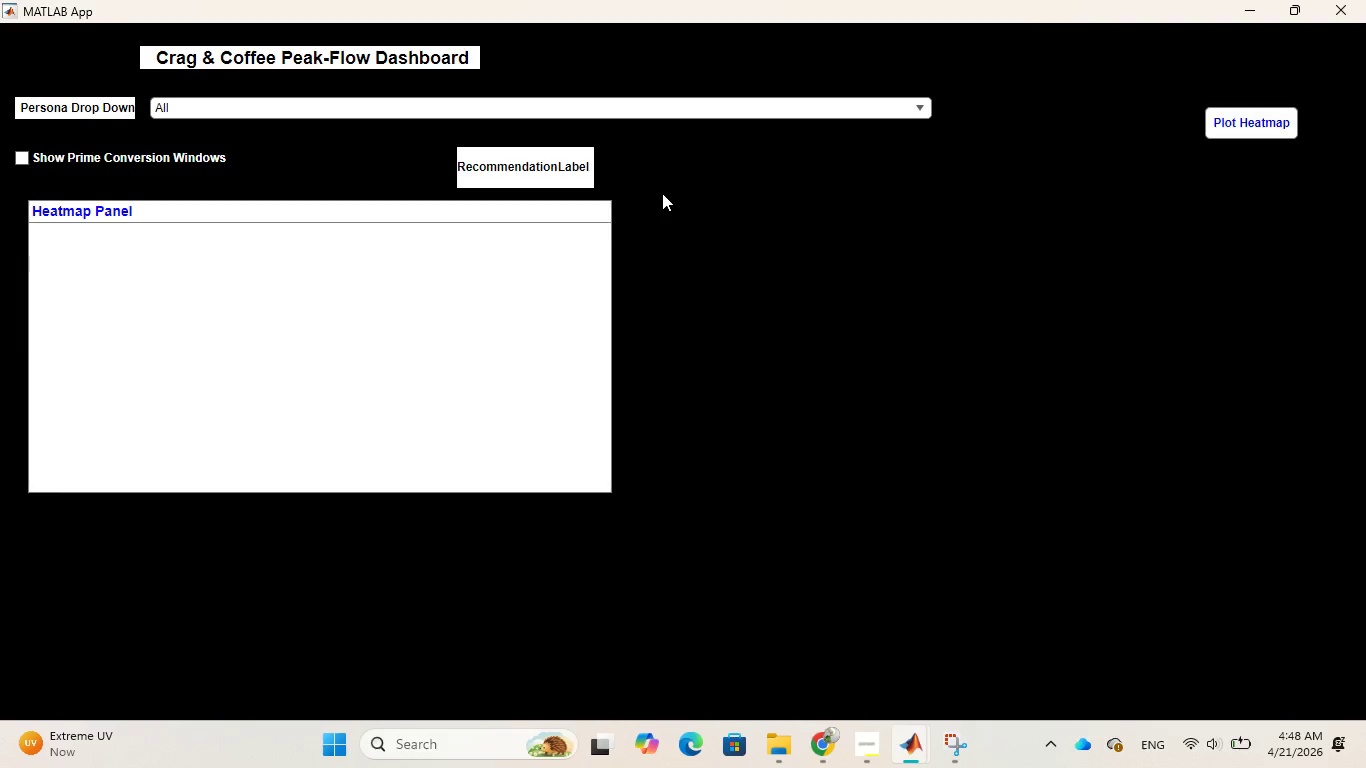 
left_click([588, 436])
 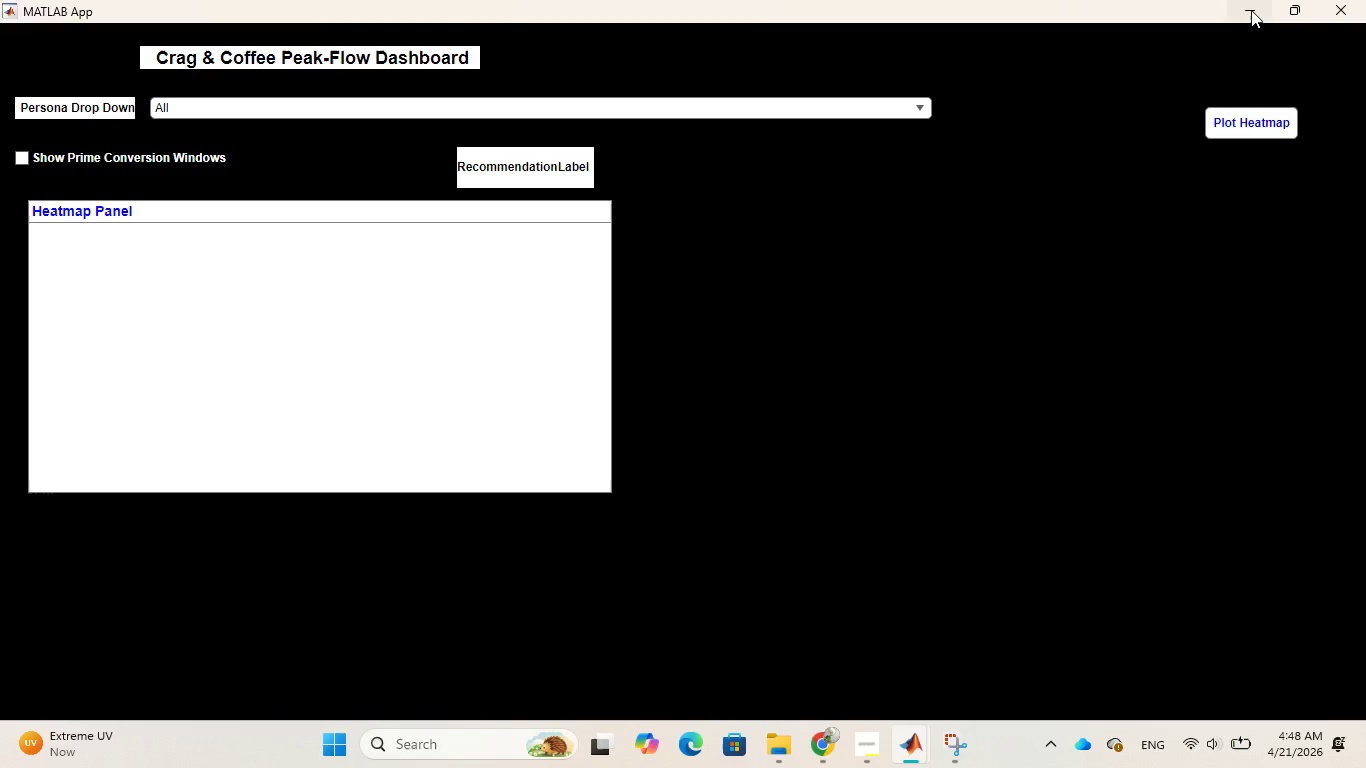 
left_click([1251, 10])
 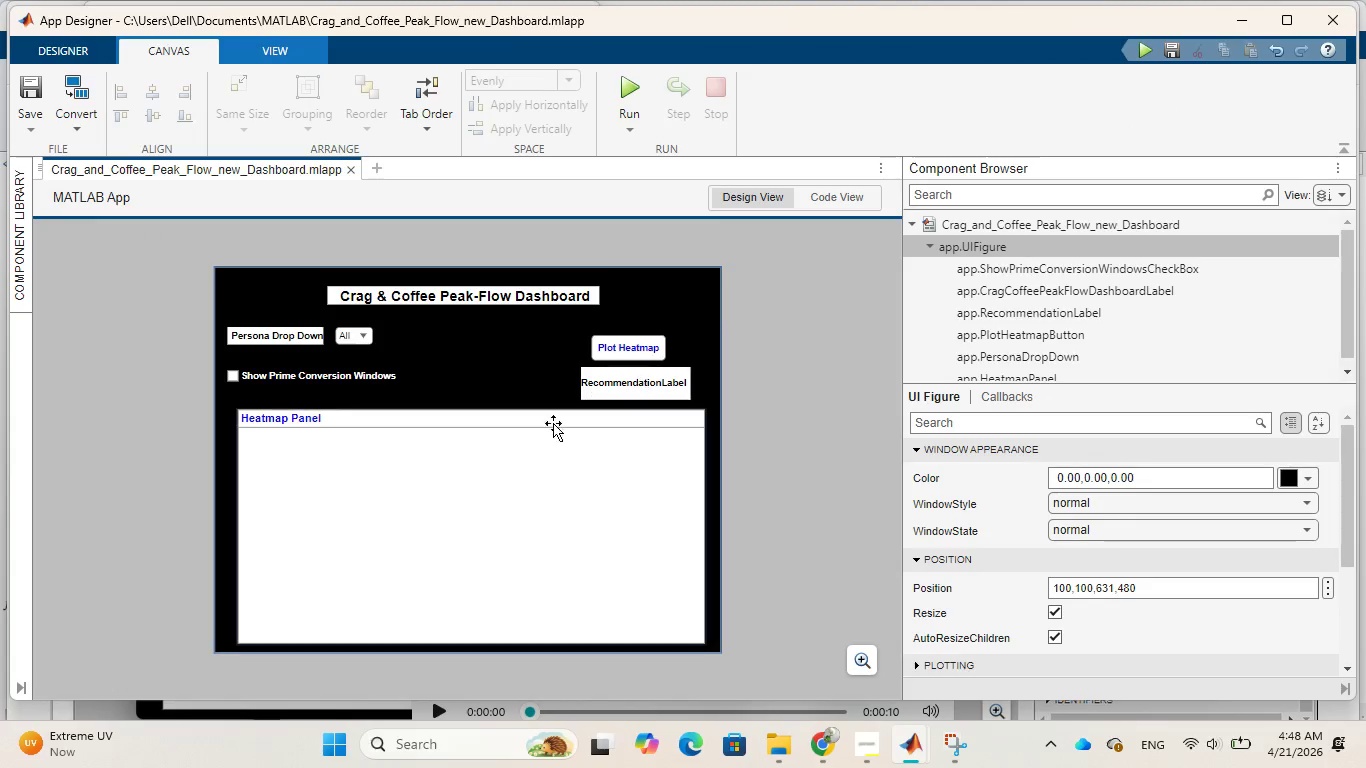 
left_click([516, 446])
 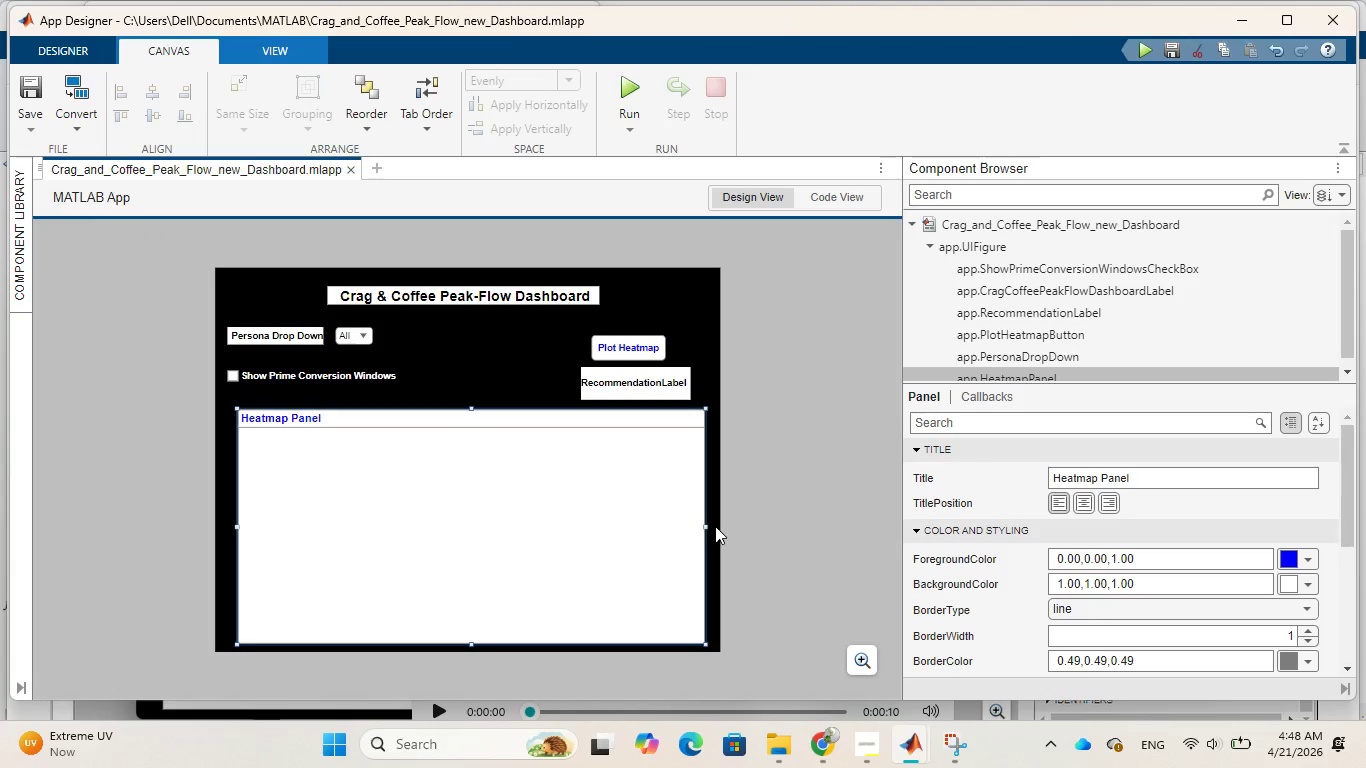 
left_click_drag(start_coordinate=[717, 526], to_coordinate=[863, 543])
 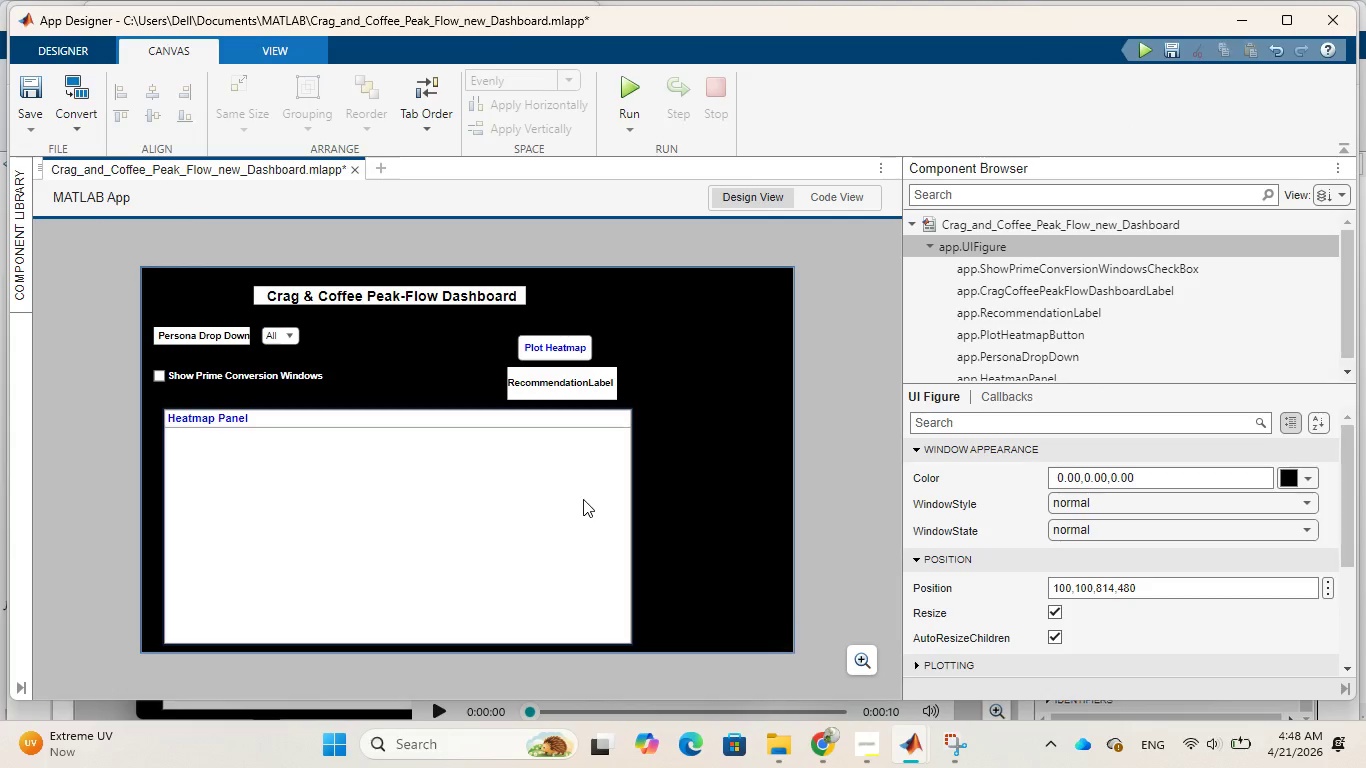 
left_click([583, 499])
 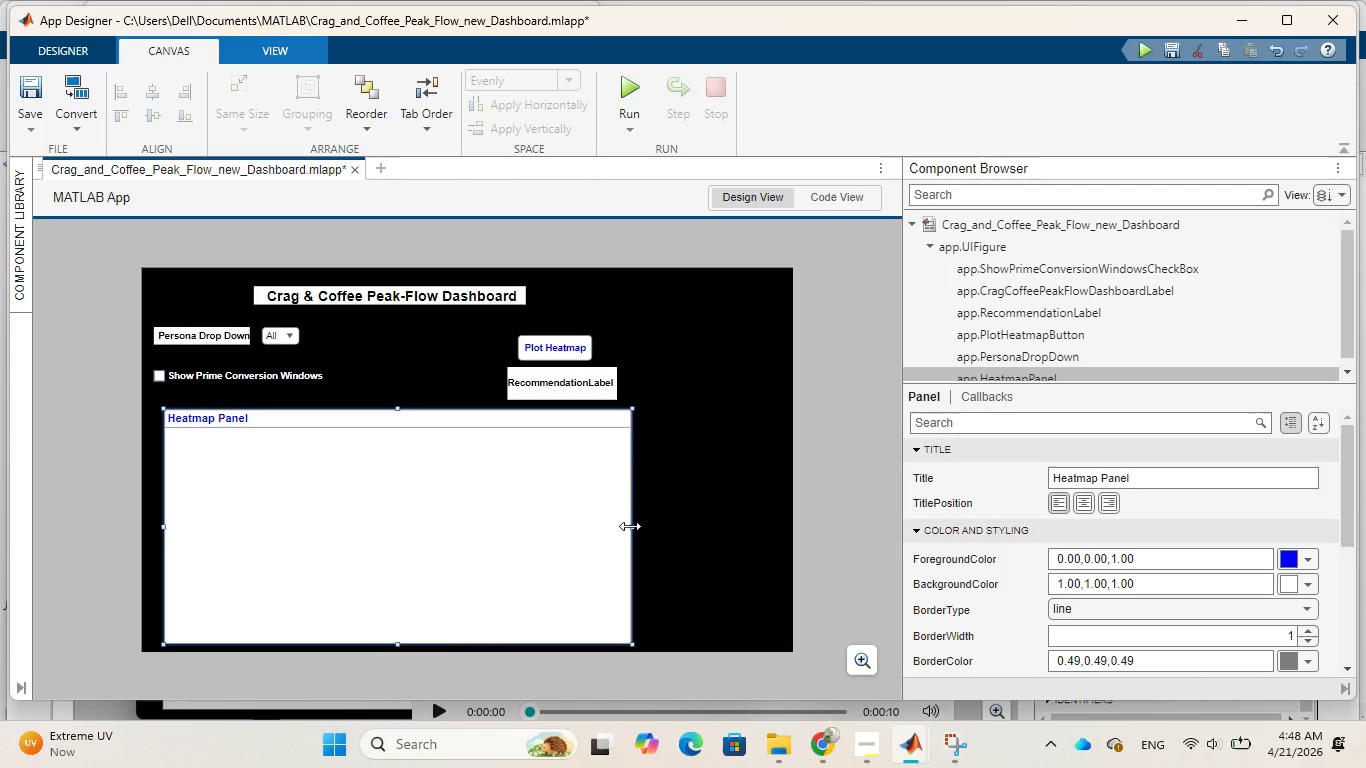 
left_click_drag(start_coordinate=[630, 526], to_coordinate=[774, 543])
 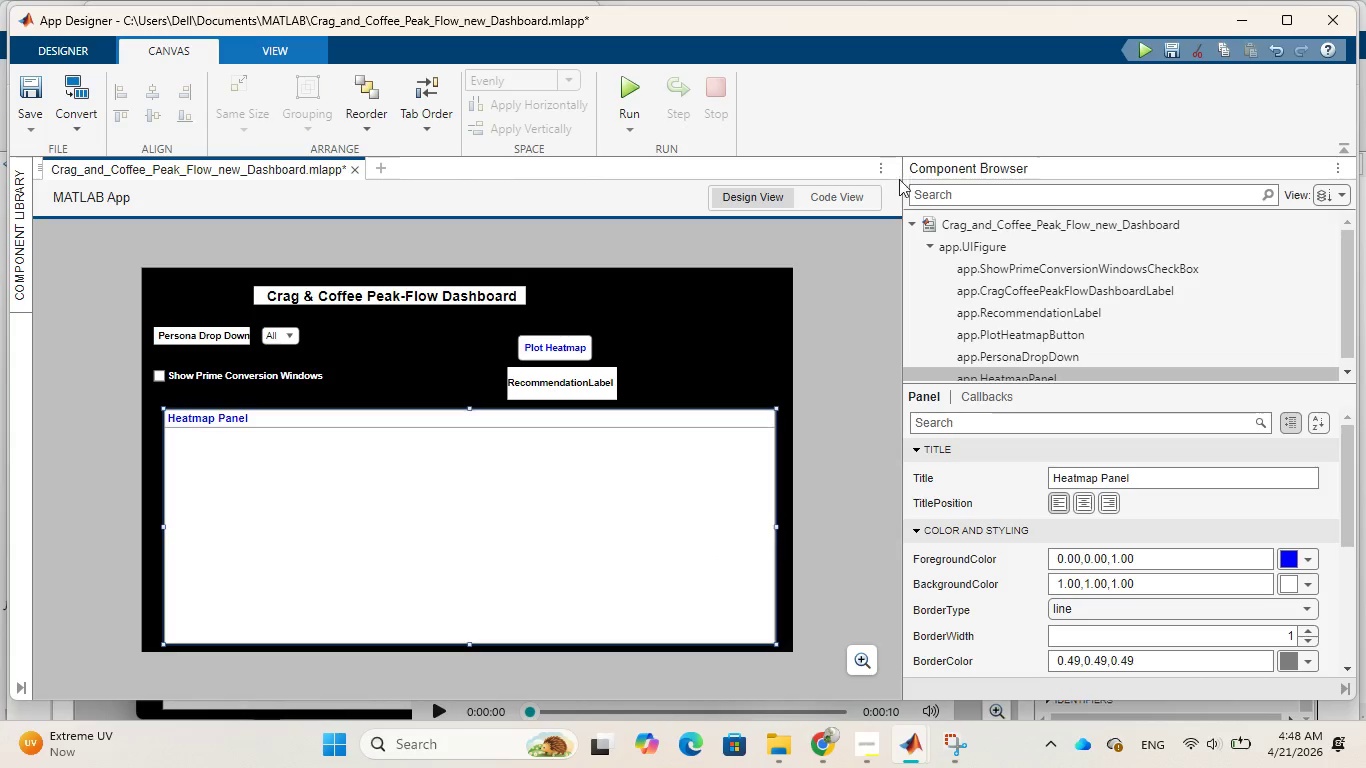 
left_click([884, 171])
 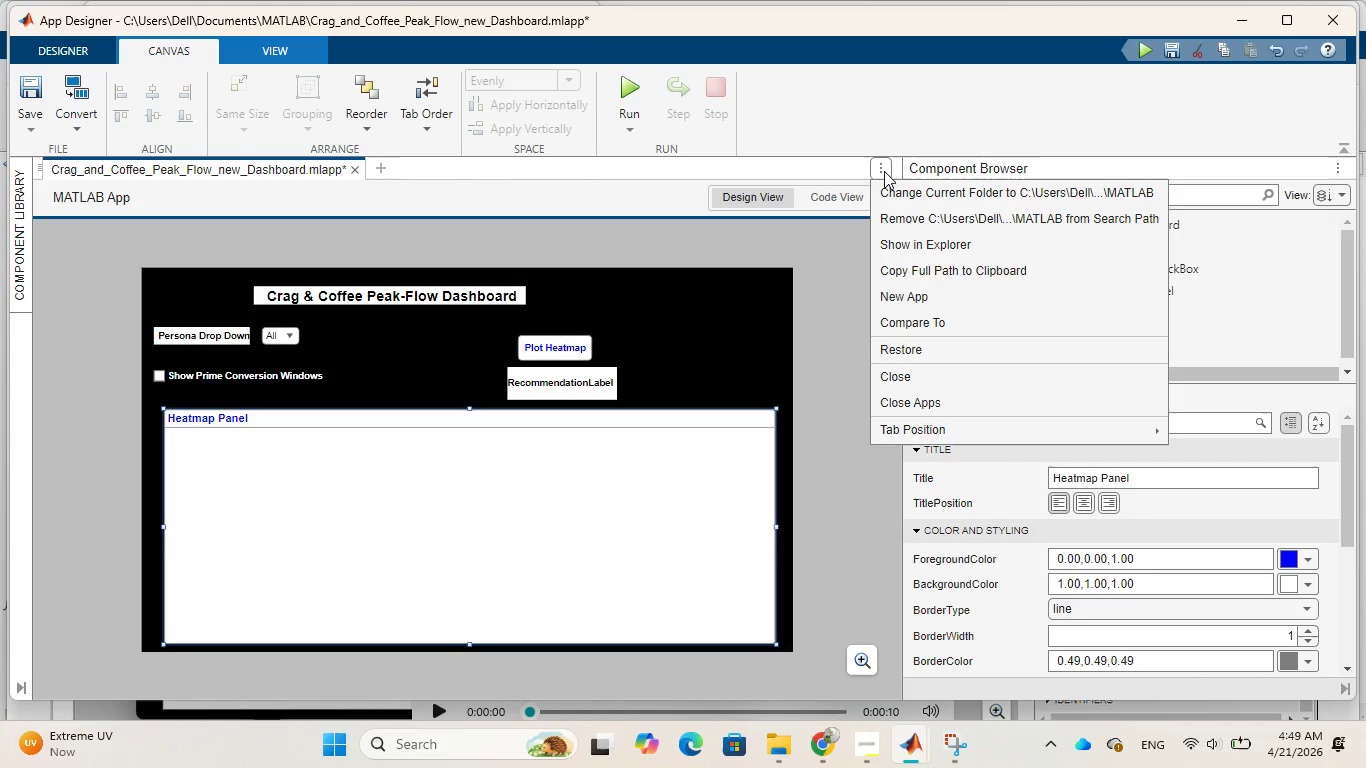 
wait(8.44)
 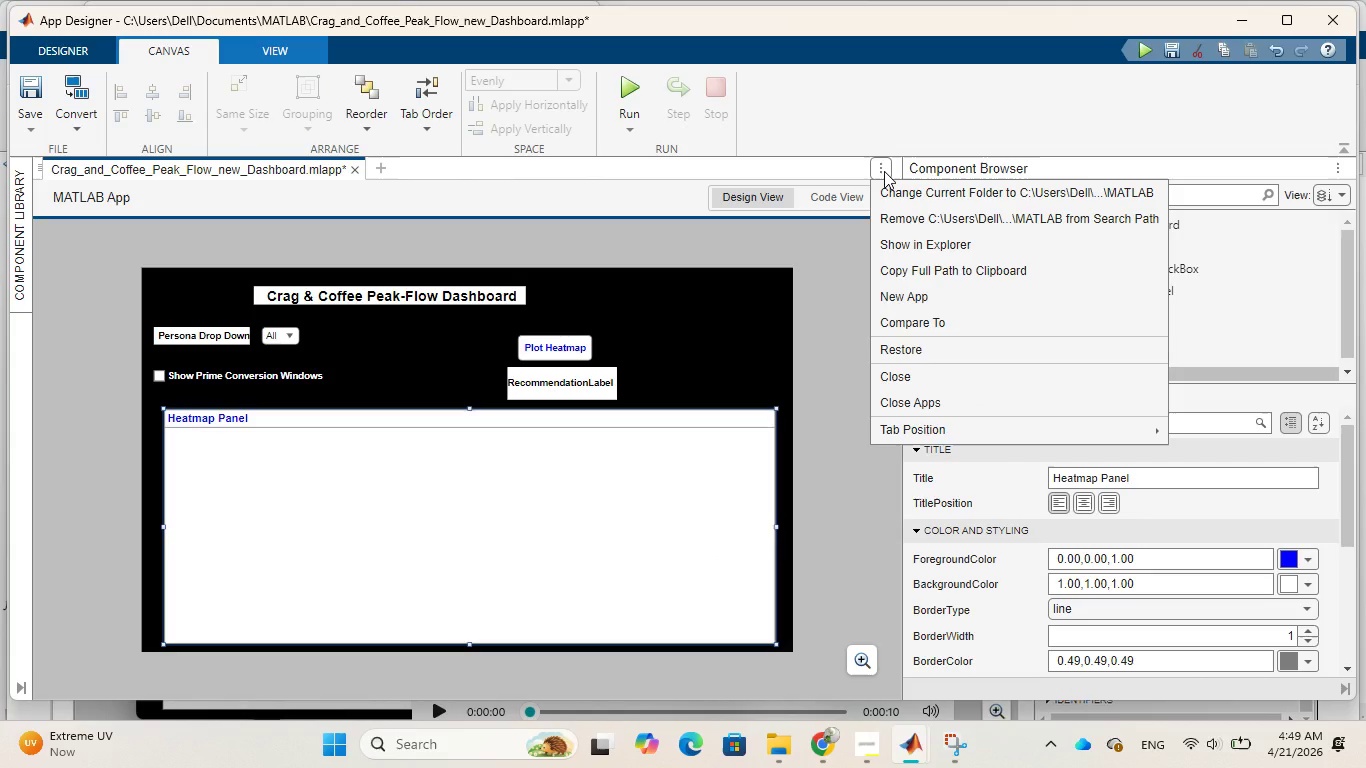 
left_click([720, 291])
 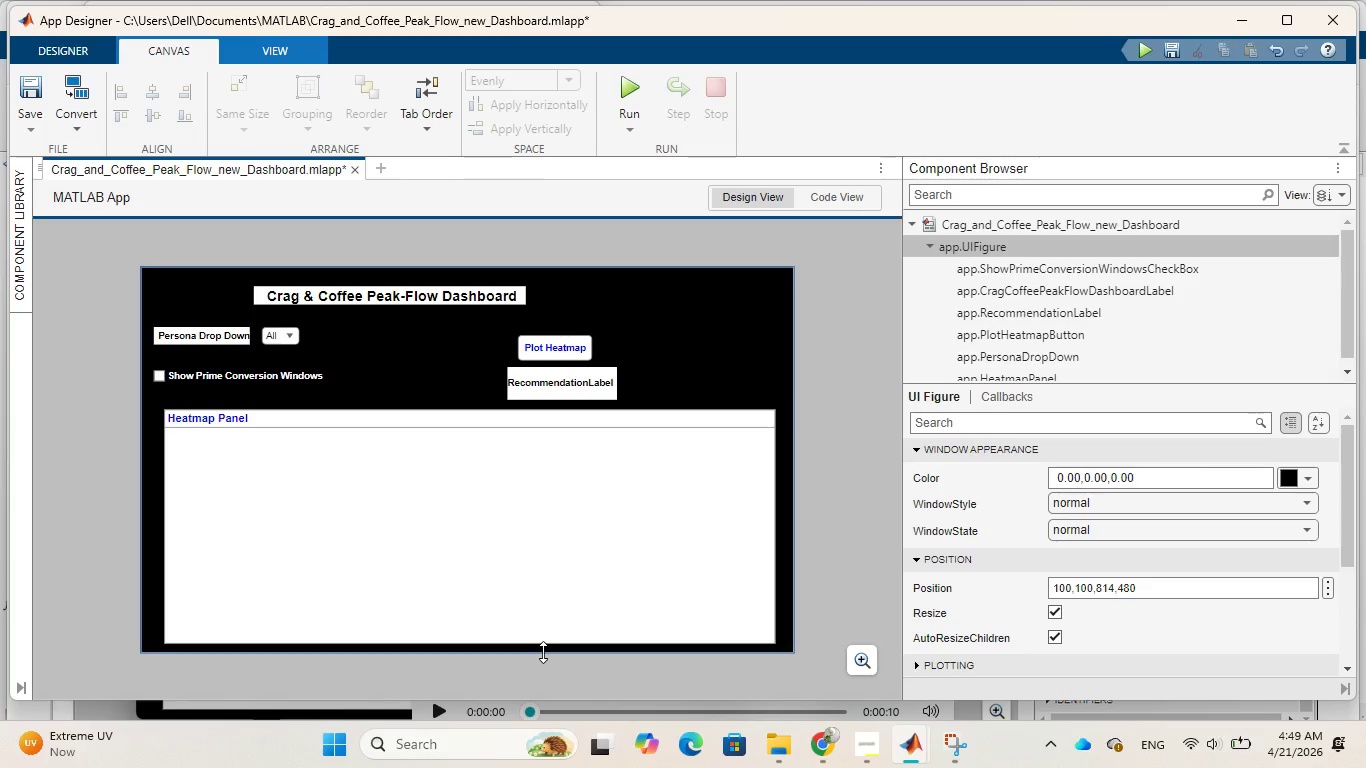 
left_click_drag(start_coordinate=[543, 652], to_coordinate=[549, 695])
 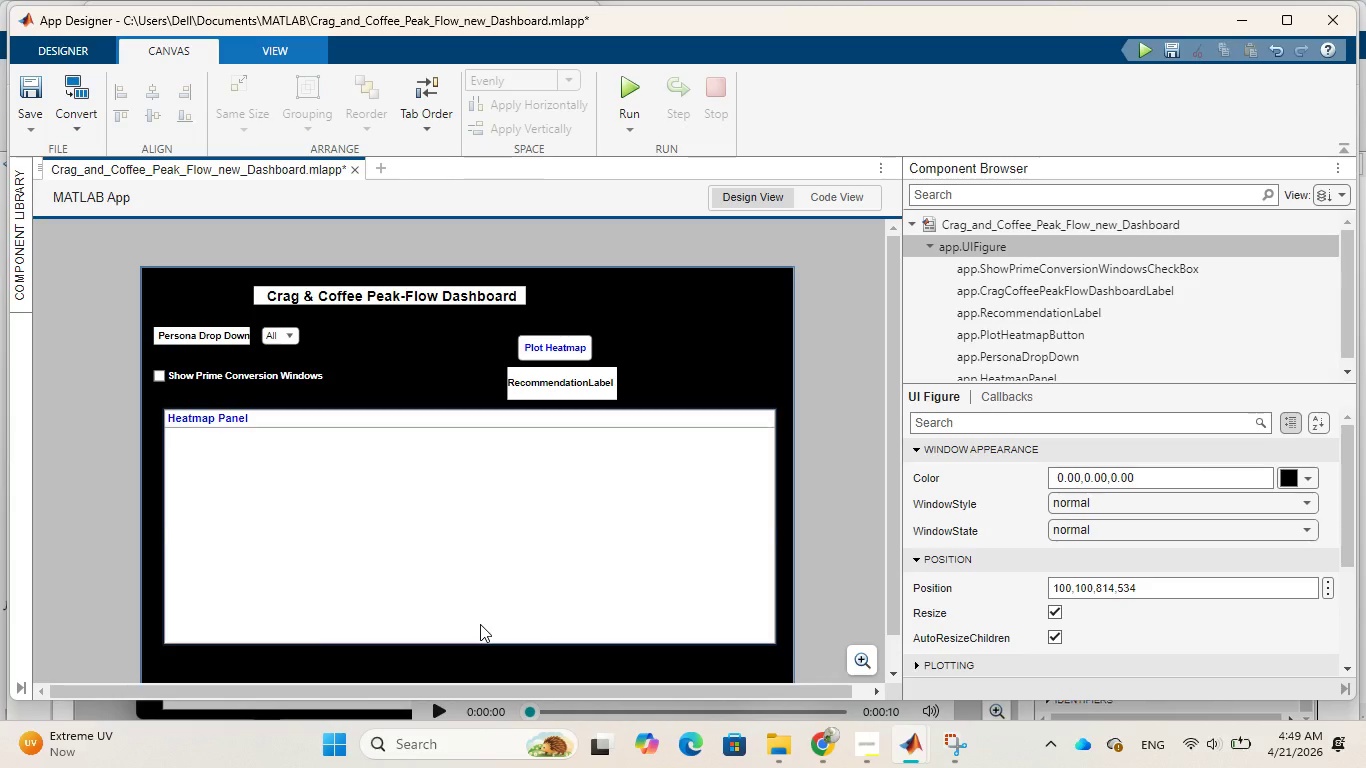 
left_click([480, 624])
 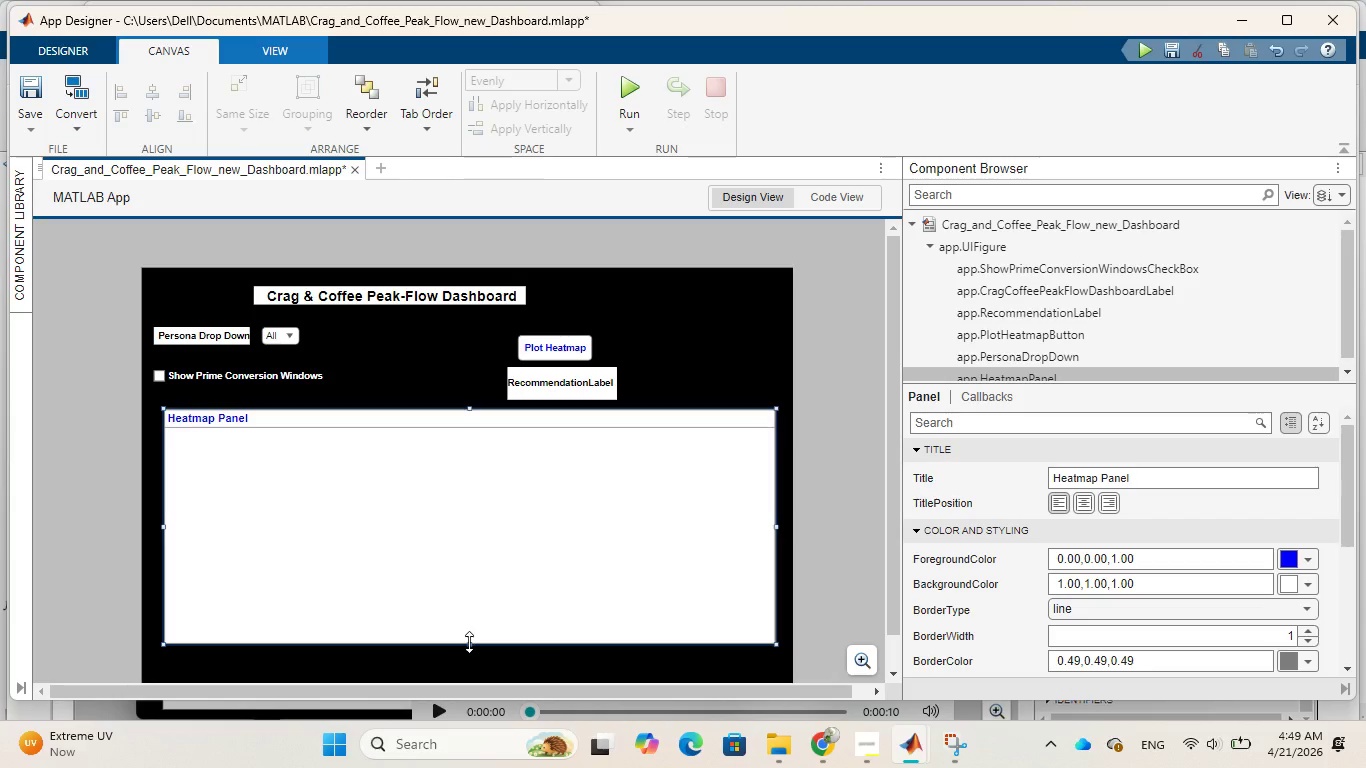 
left_click_drag(start_coordinate=[469, 642], to_coordinate=[479, 672])
 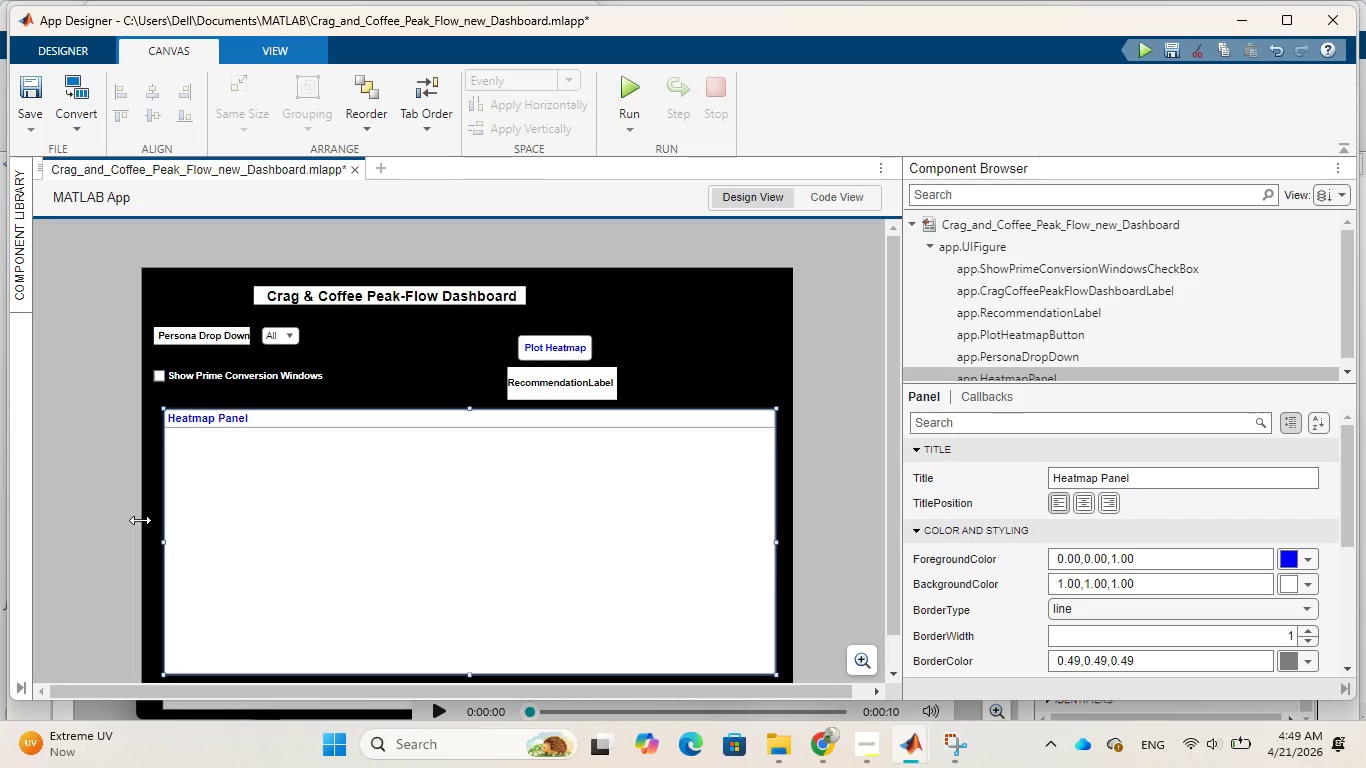 
left_click_drag(start_coordinate=[140, 520], to_coordinate=[75, 504])
 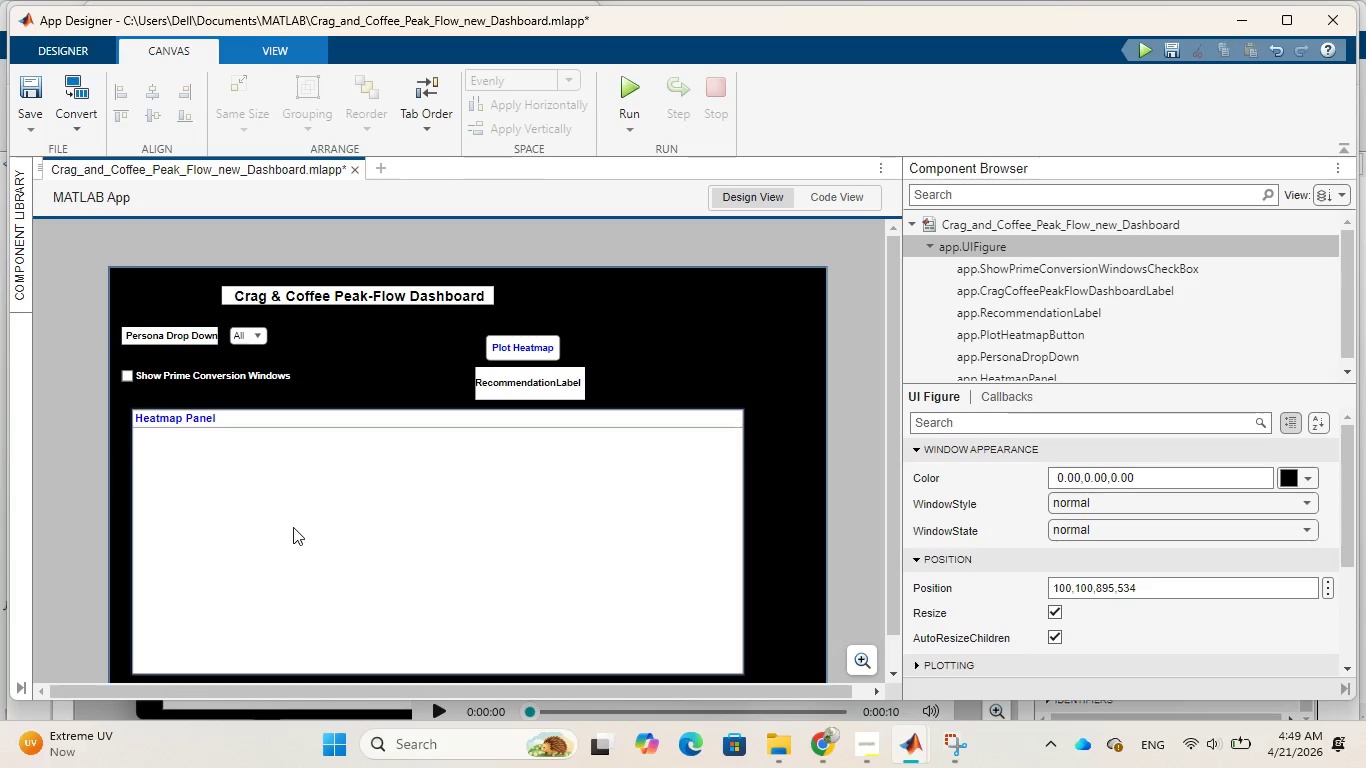 
left_click_drag(start_coordinate=[294, 527], to_coordinate=[388, 544])
 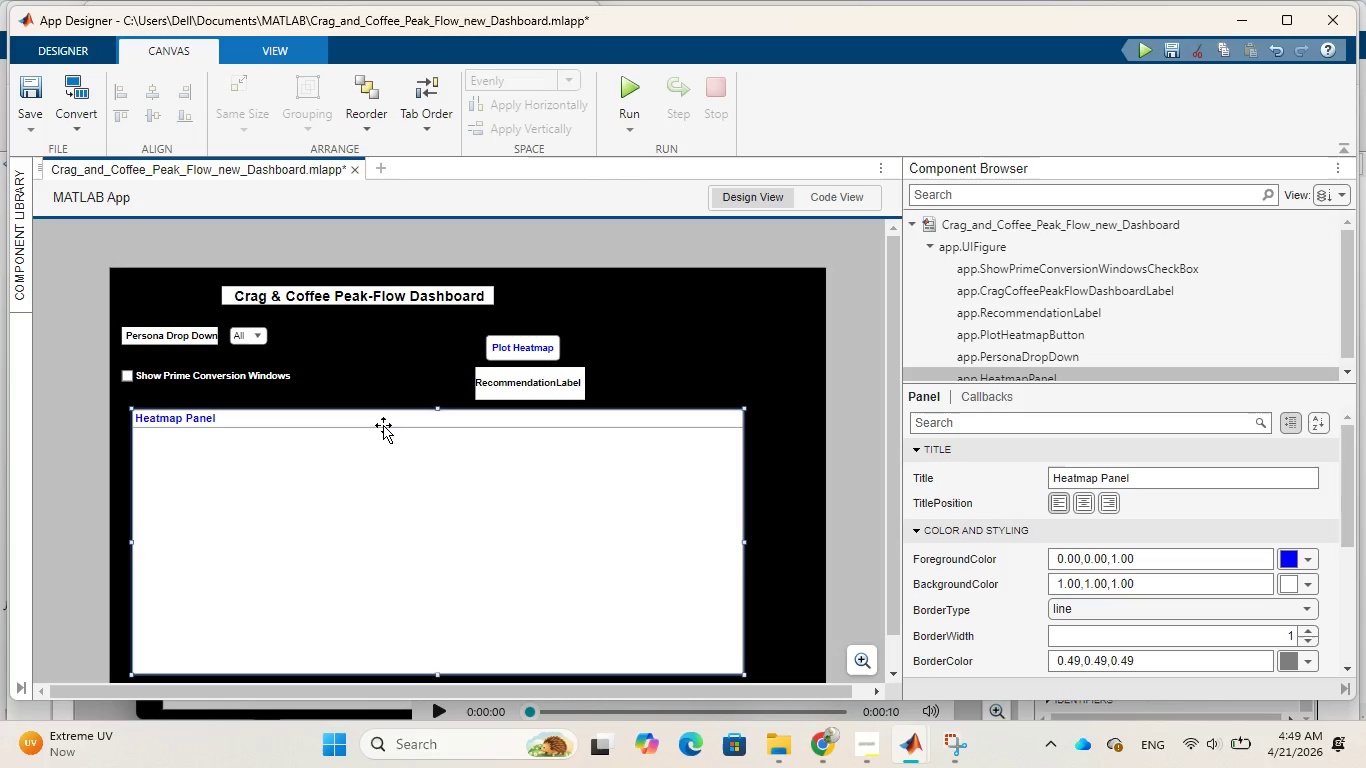 
left_click_drag(start_coordinate=[383, 425], to_coordinate=[380, 479])
 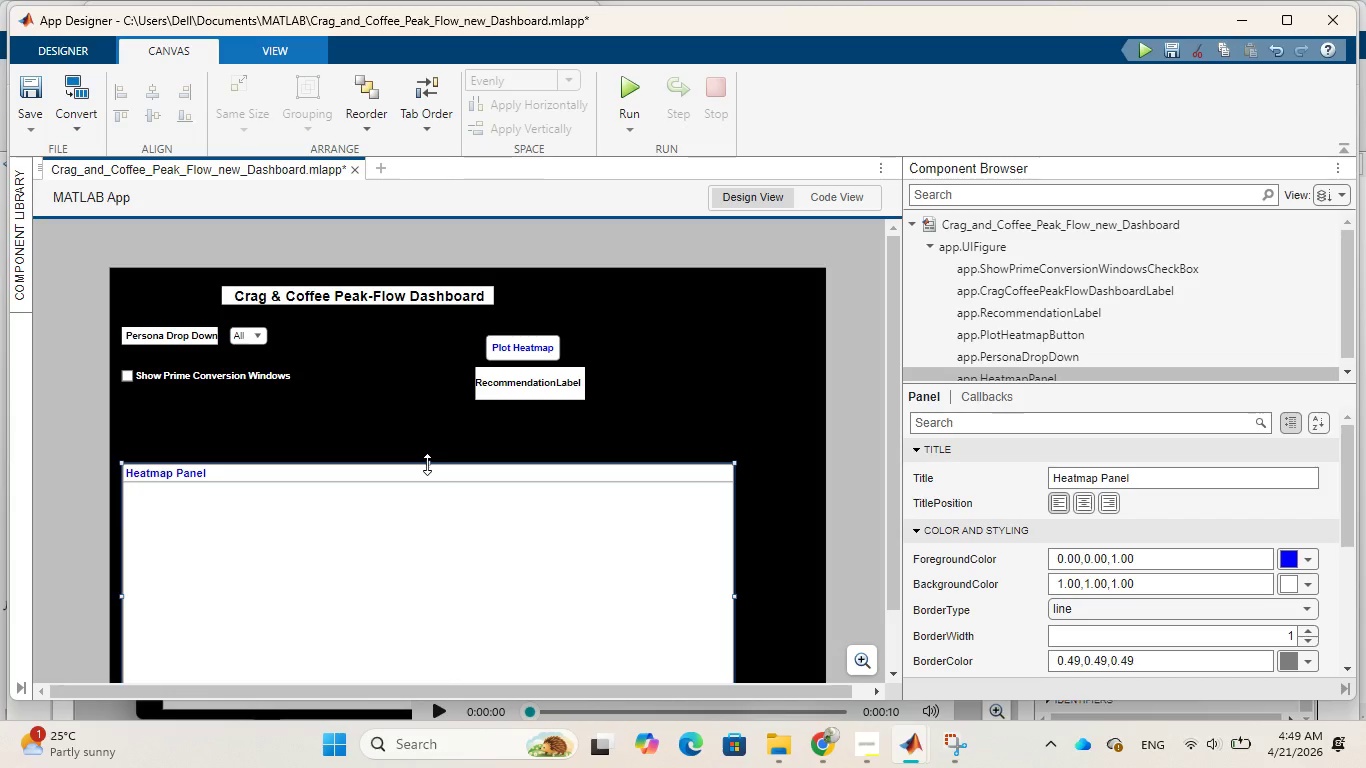 
left_click_drag(start_coordinate=[427, 464], to_coordinate=[449, 421])
 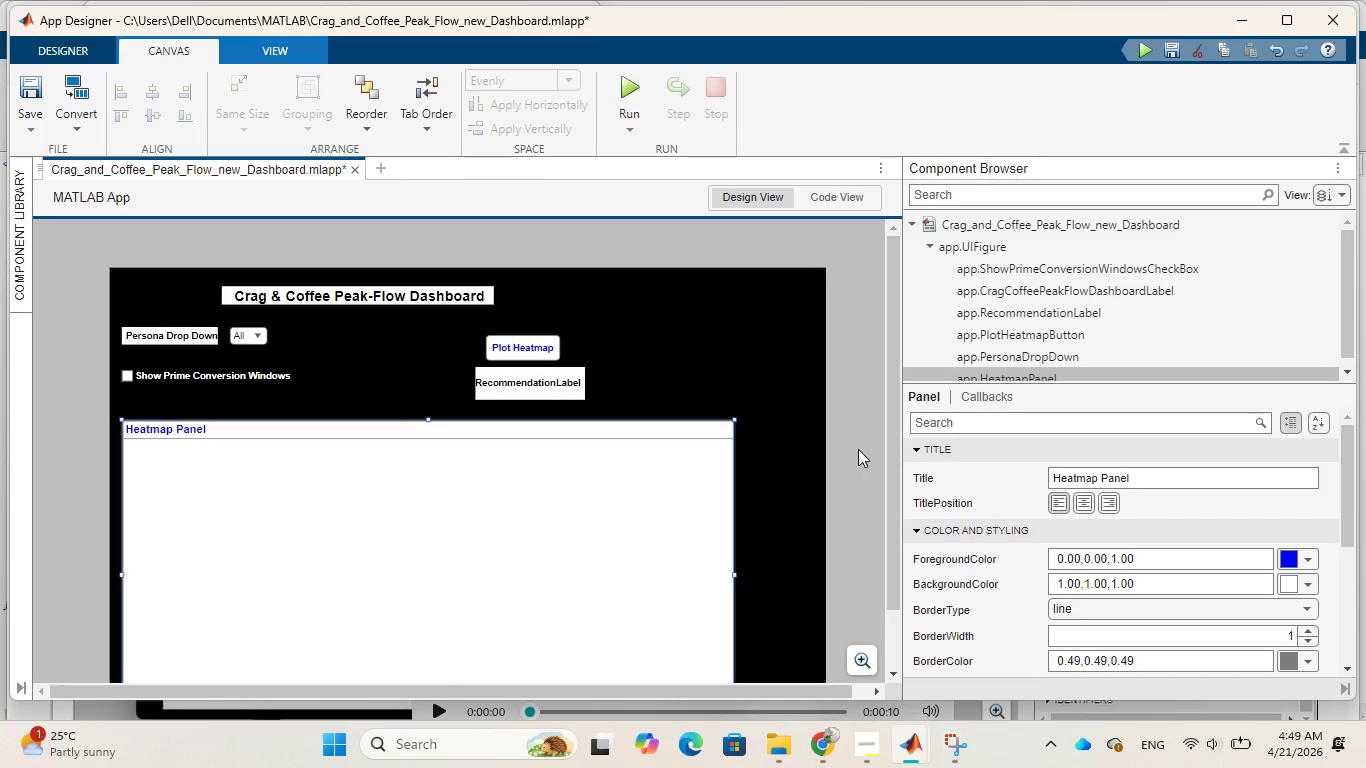 
scroll: coordinate [859, 454], scroll_direction: down, amount: 3.0
 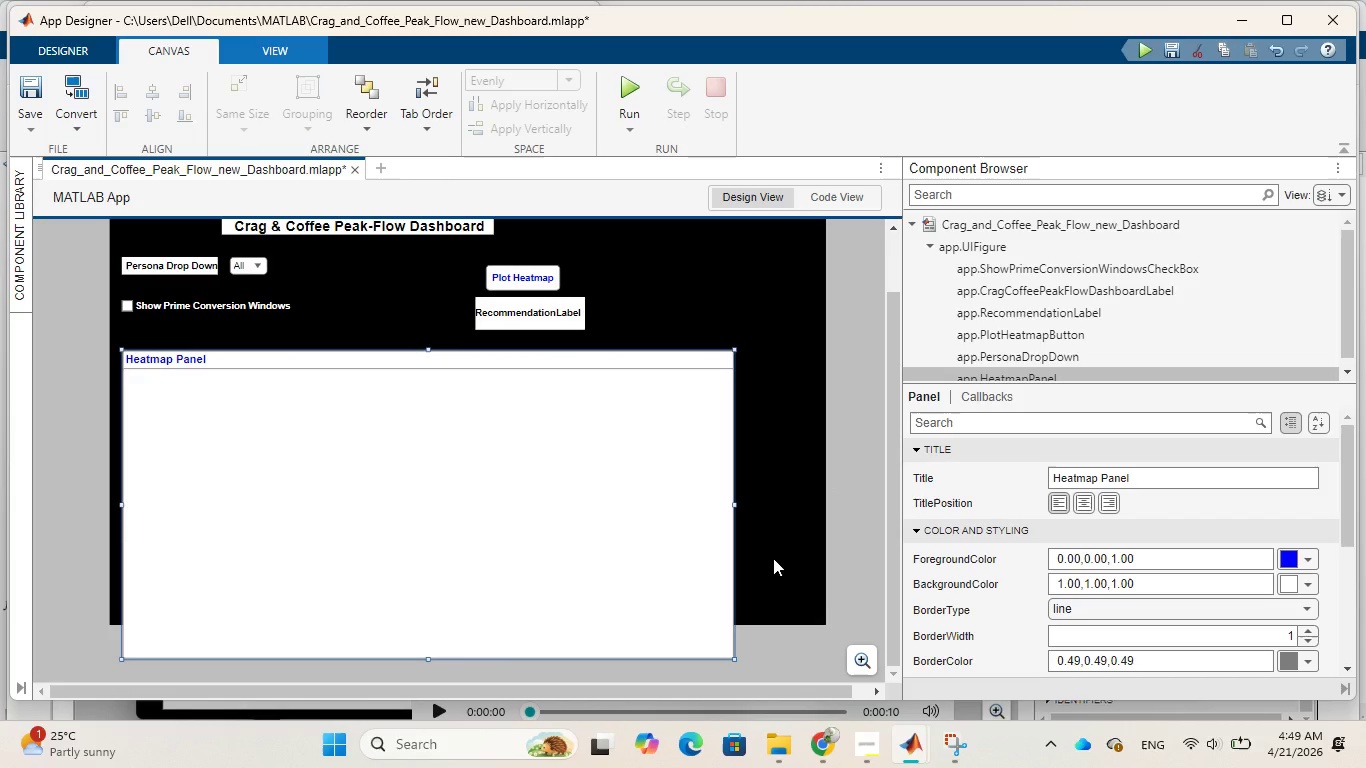 
left_click([773, 558])
 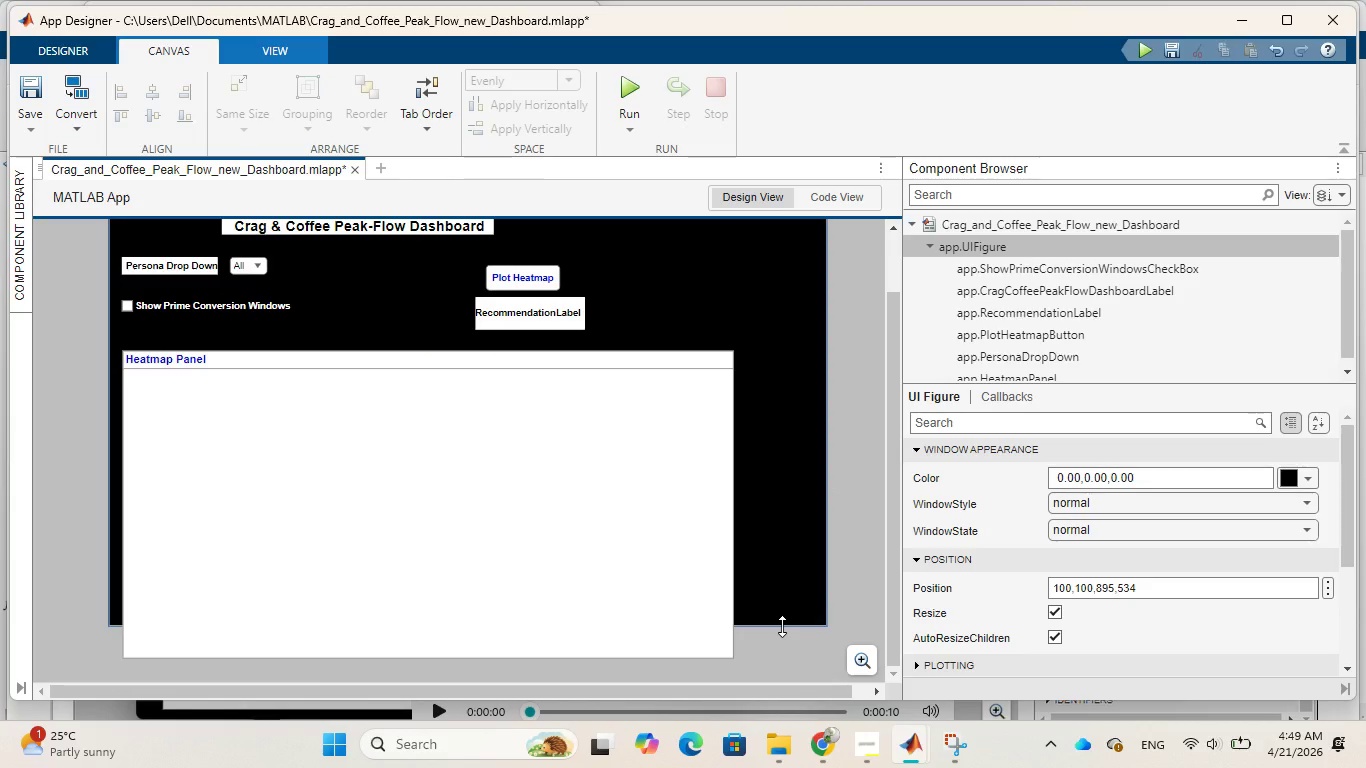 
left_click_drag(start_coordinate=[782, 626], to_coordinate=[785, 685])
 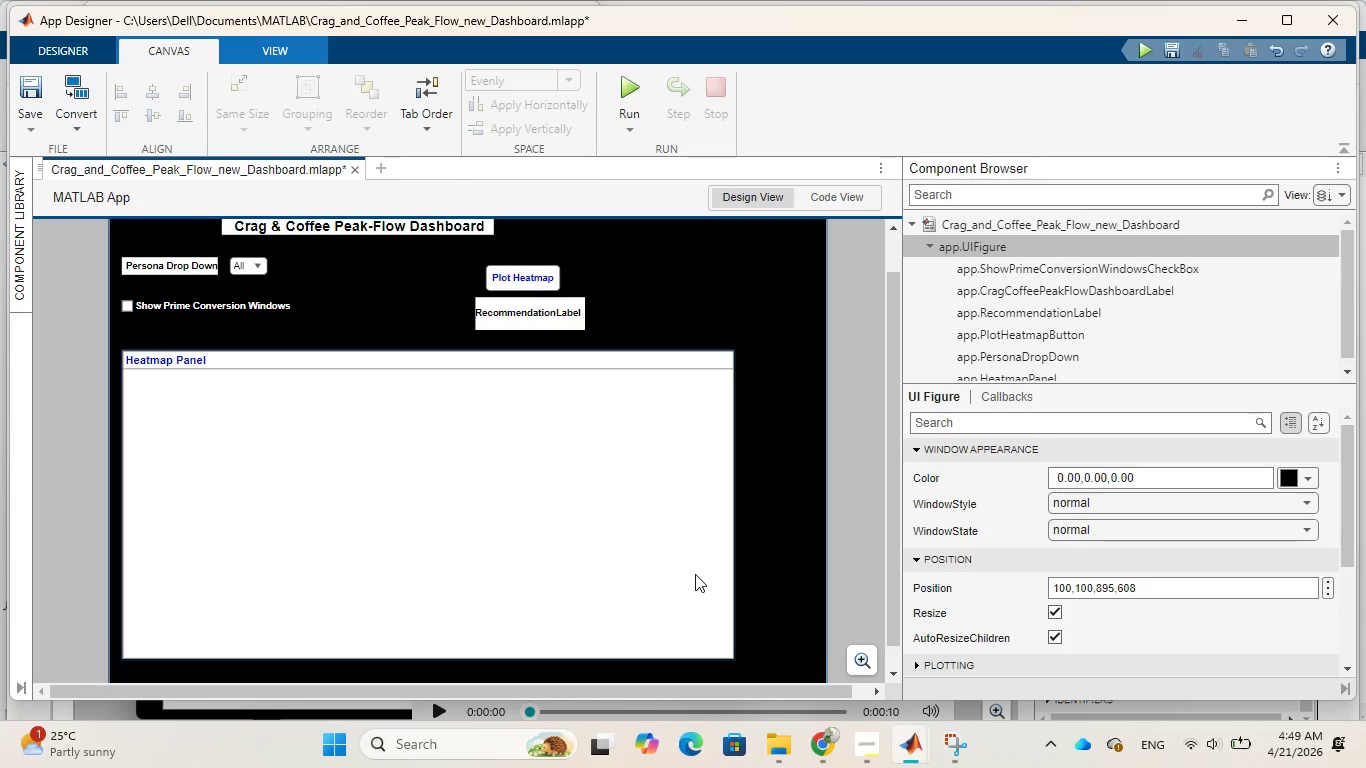 
left_click([695, 574])
 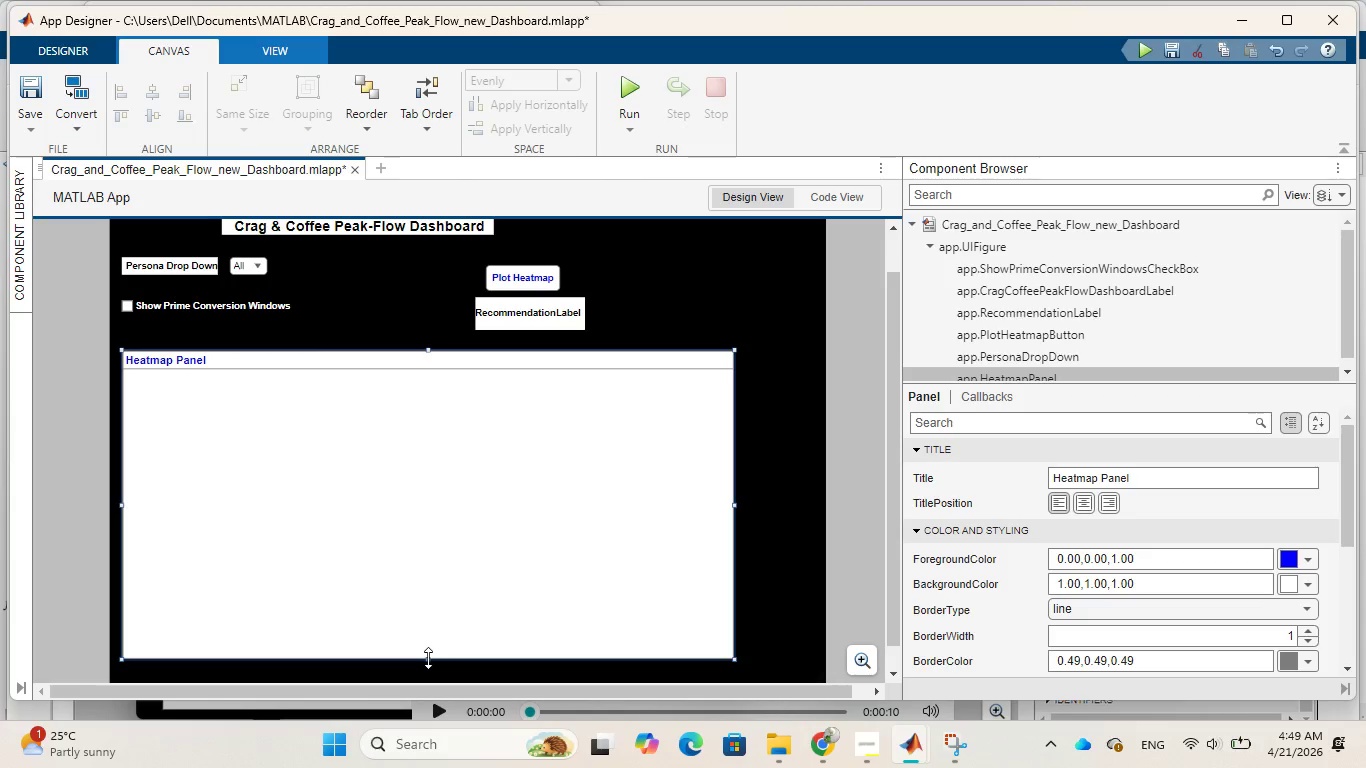 
left_click_drag(start_coordinate=[428, 658], to_coordinate=[433, 671])
 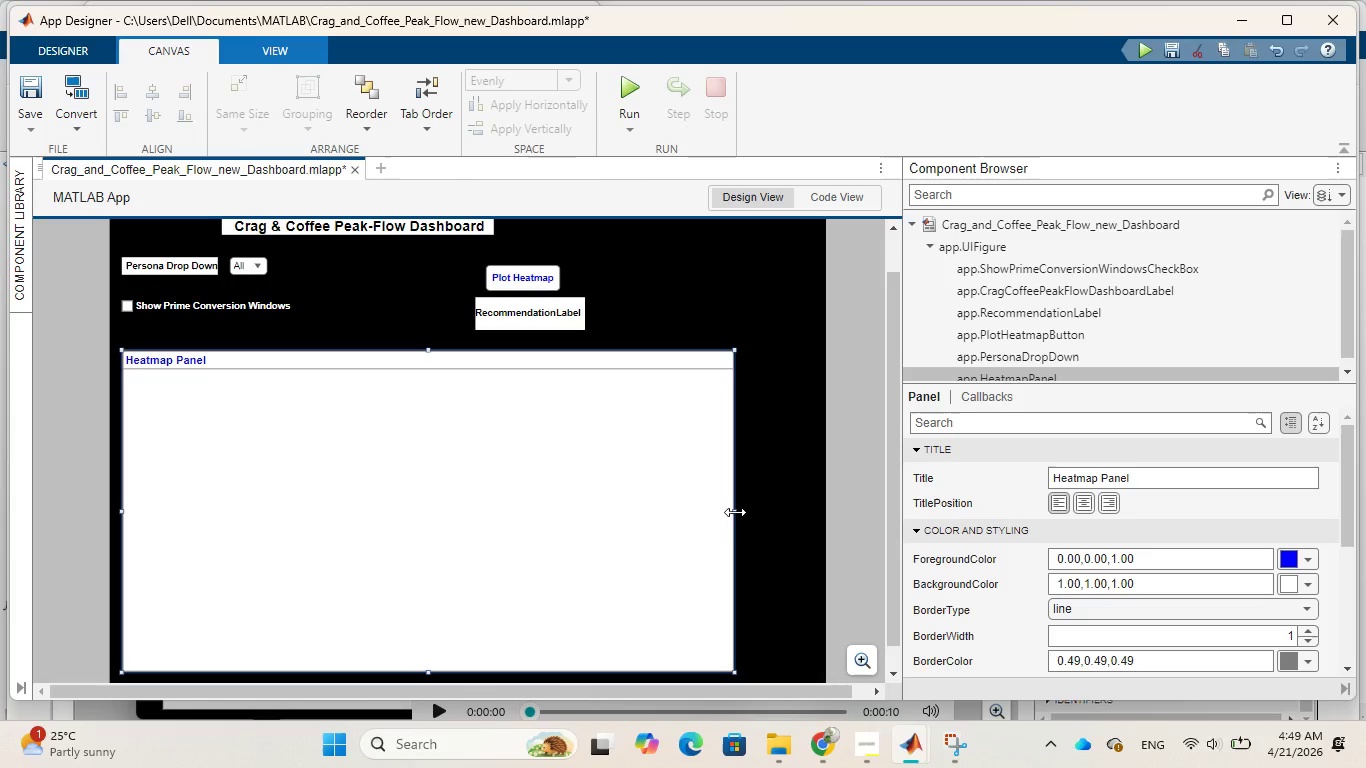 
left_click_drag(start_coordinate=[735, 512], to_coordinate=[771, 520])
 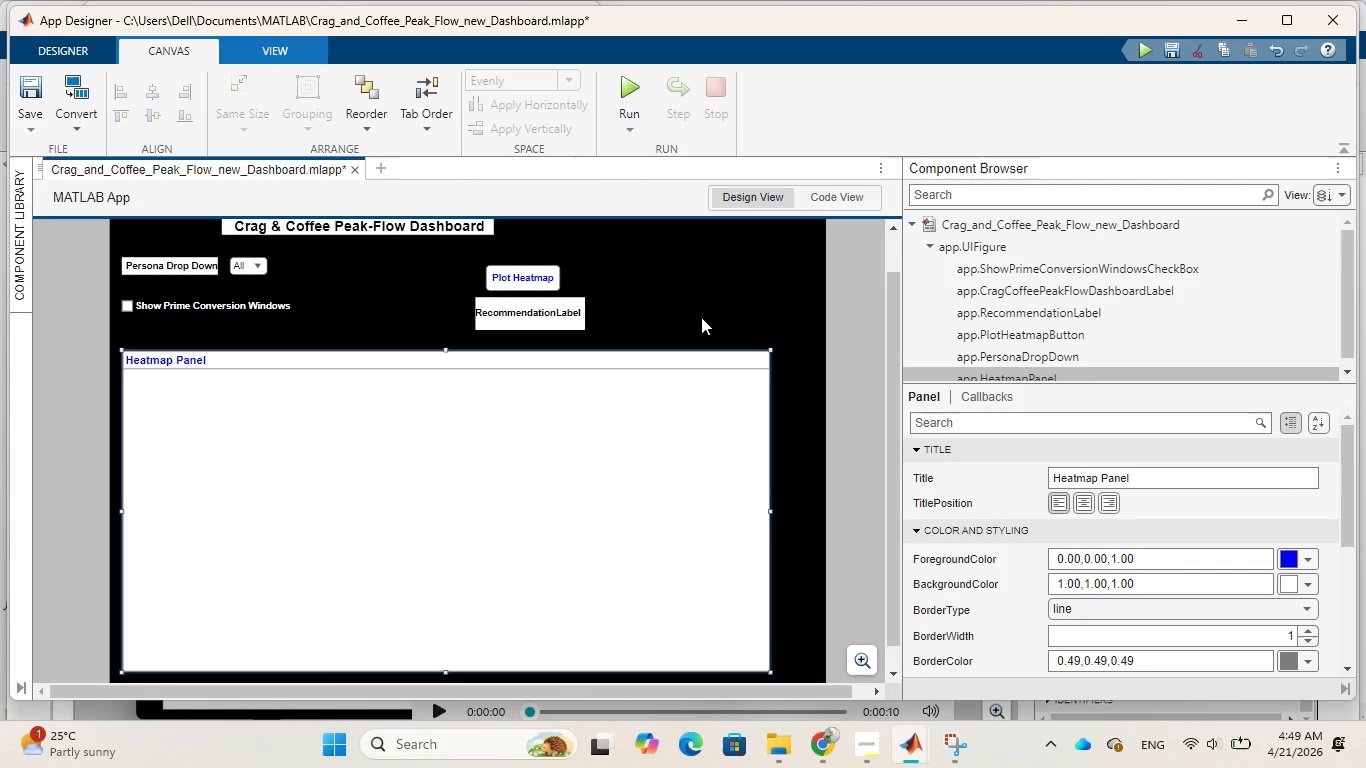 
left_click([701, 317])
 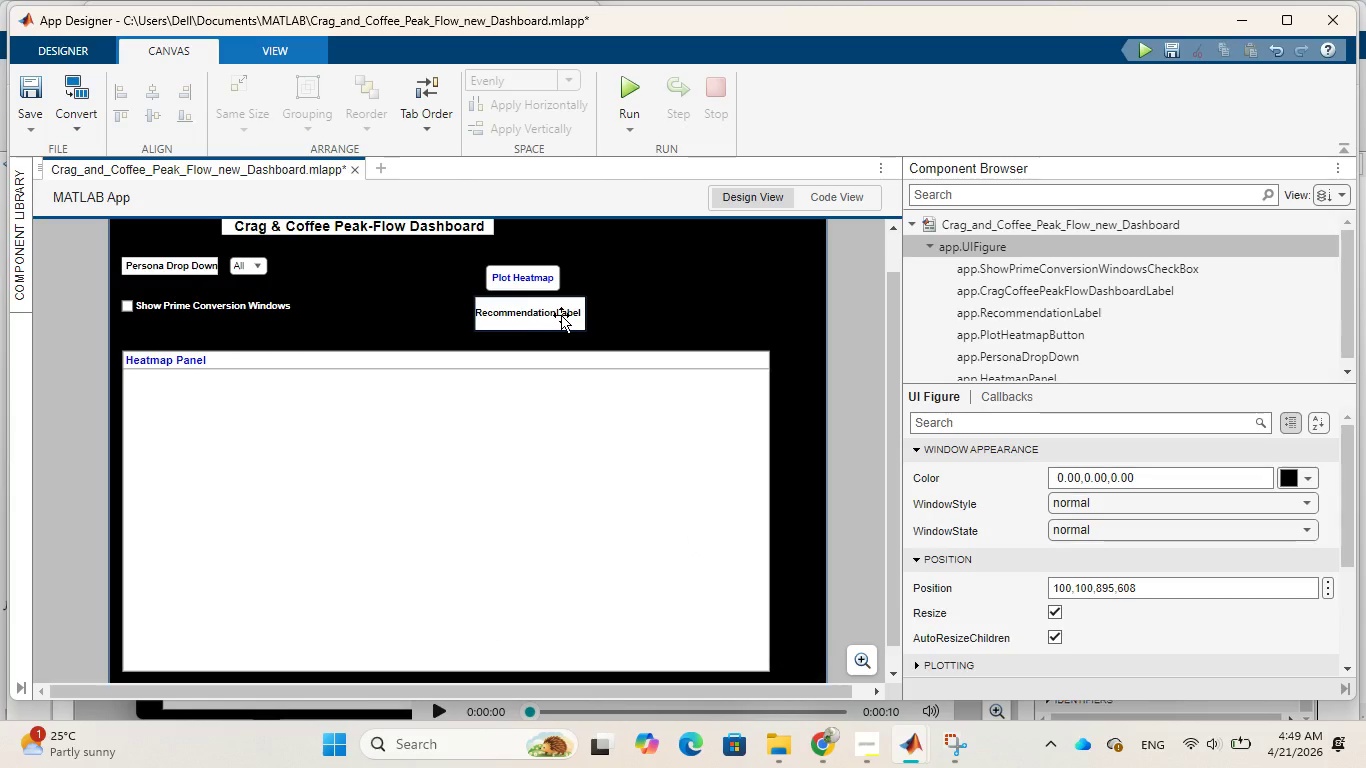 
left_click_drag(start_coordinate=[561, 315], to_coordinate=[701, 342])
 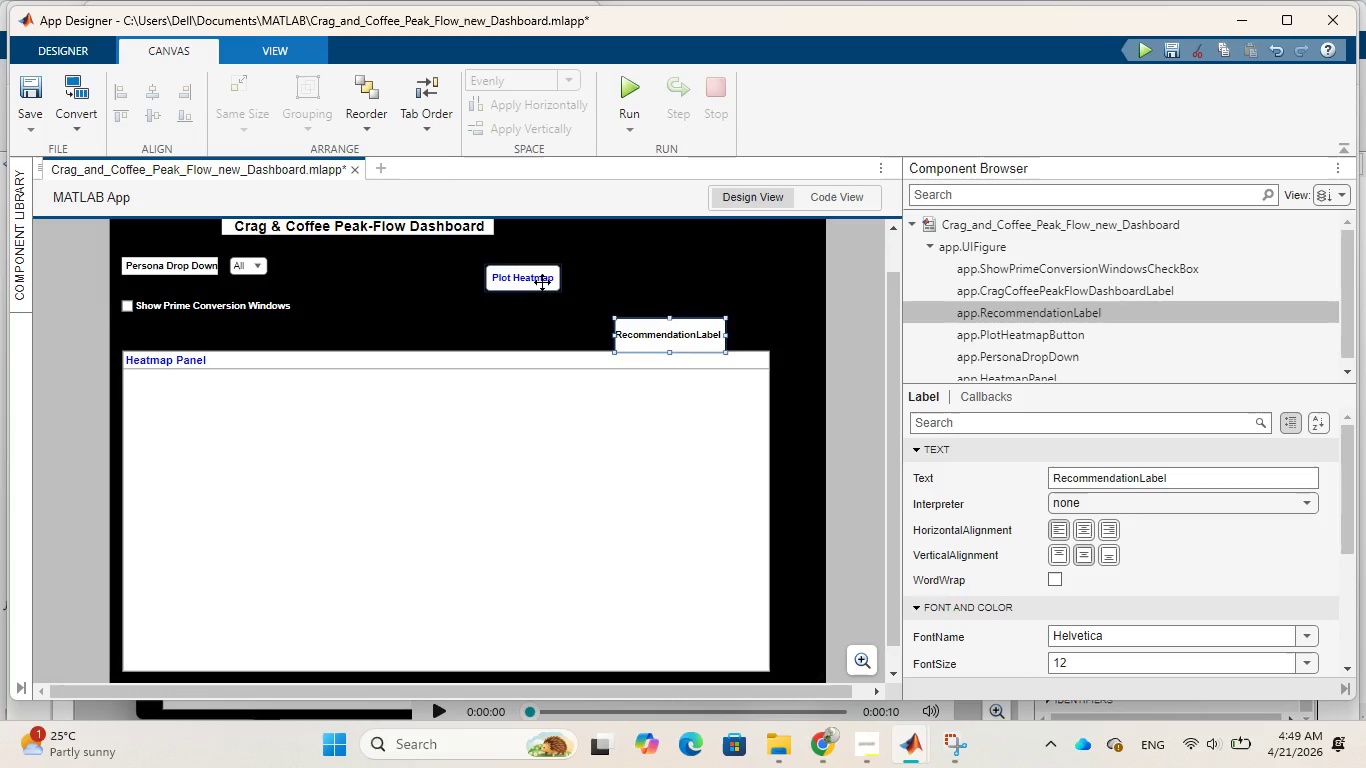 
left_click_drag(start_coordinate=[534, 281], to_coordinate=[684, 299])
 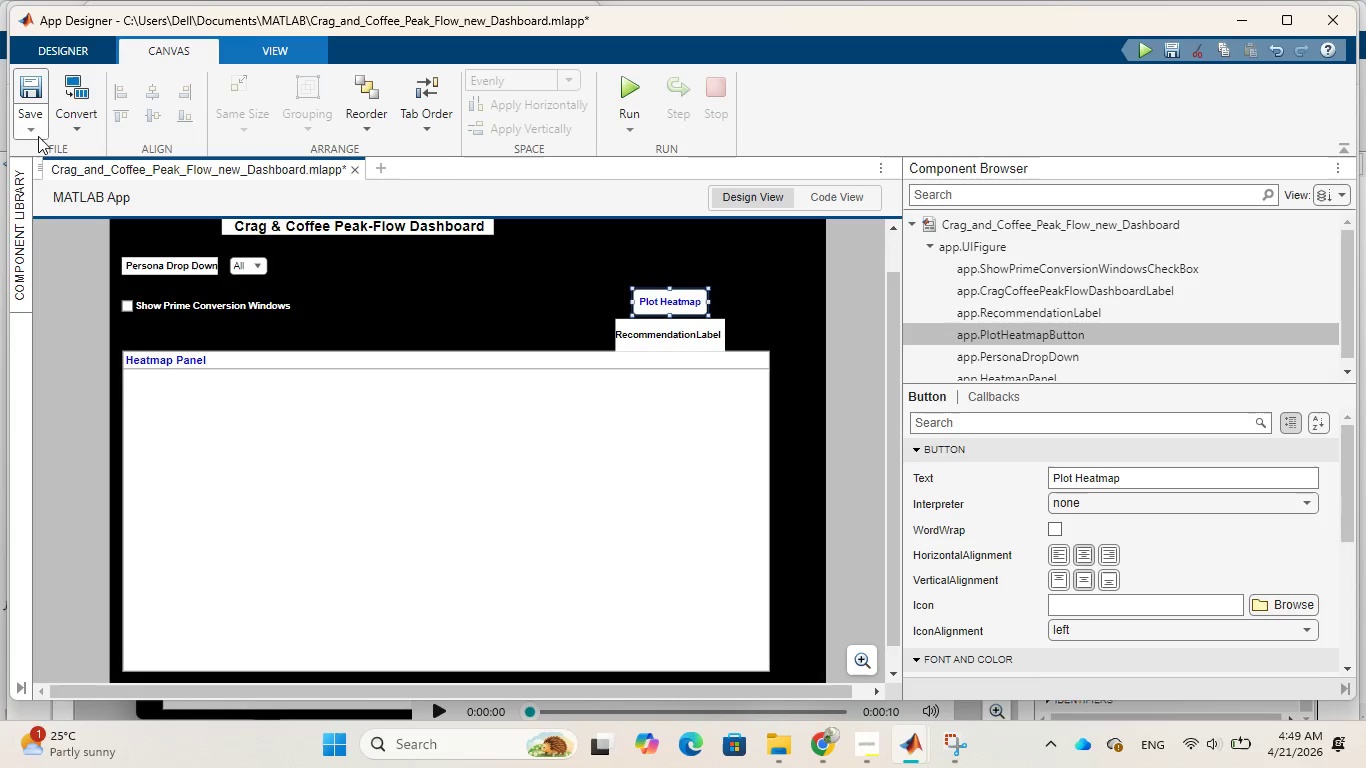 
left_click([26, 130])
 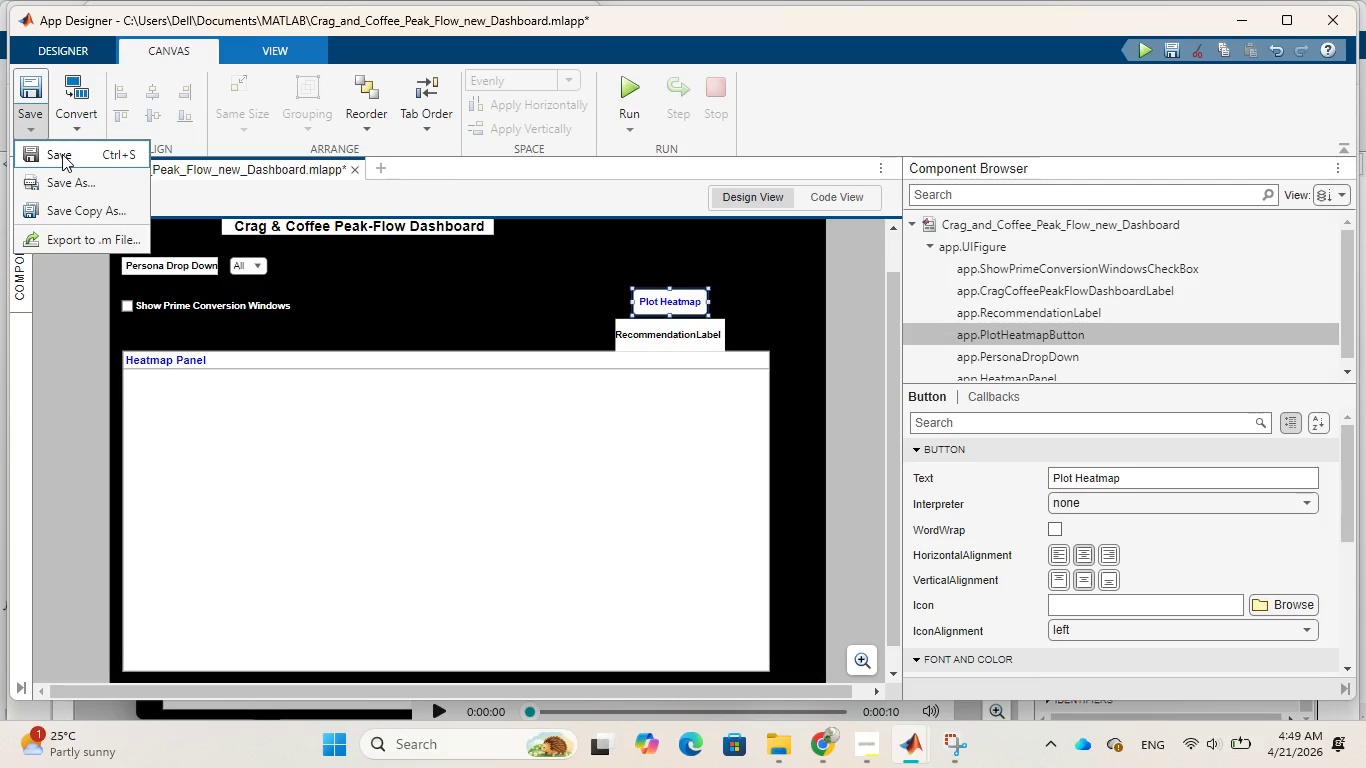 
left_click([62, 154])
 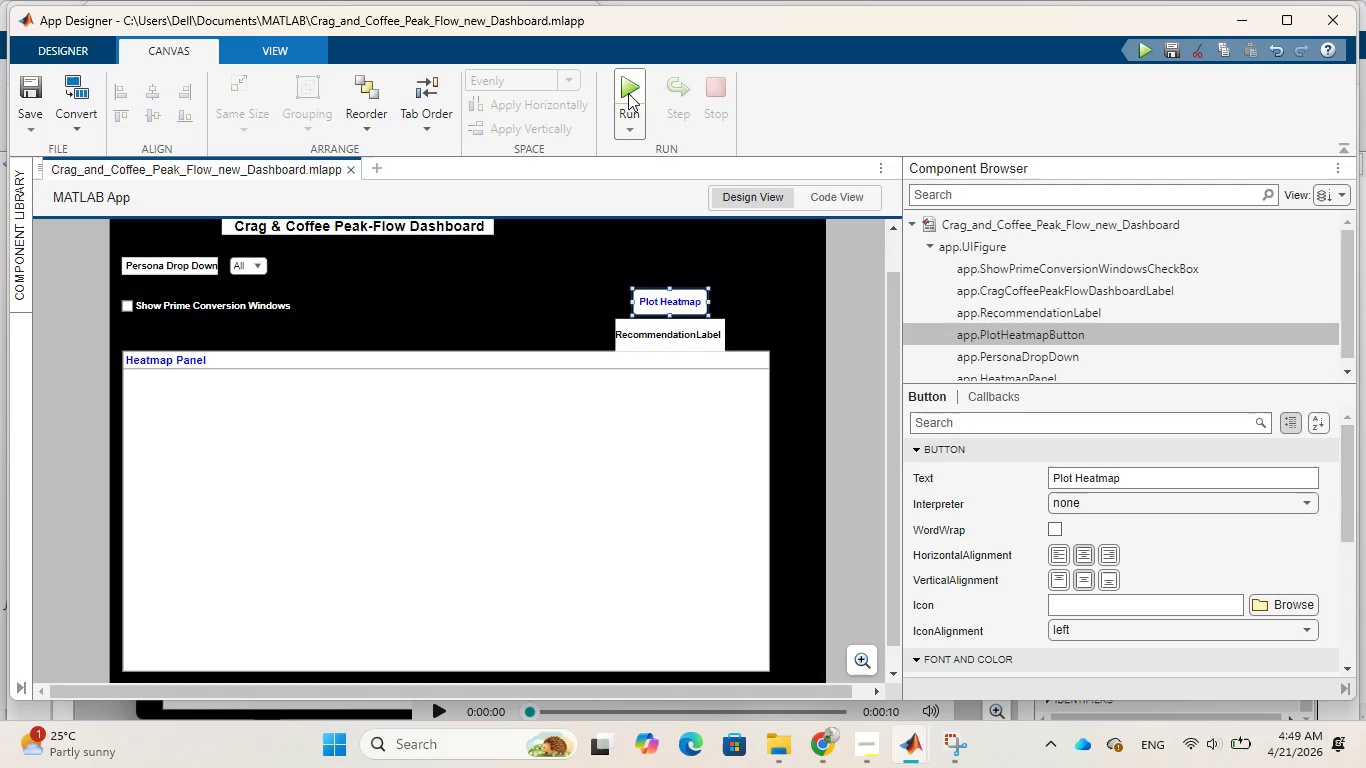 
left_click([628, 93])
 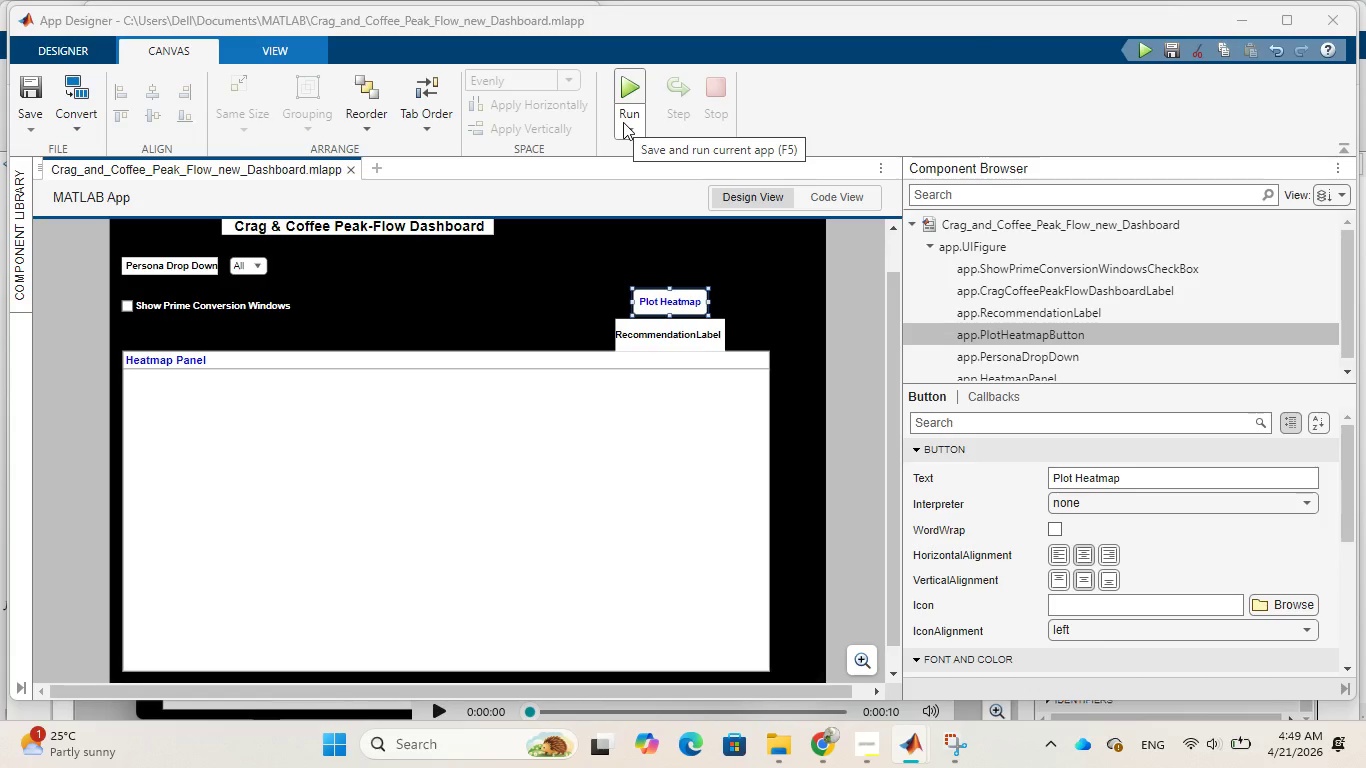 
wait(8.59)
 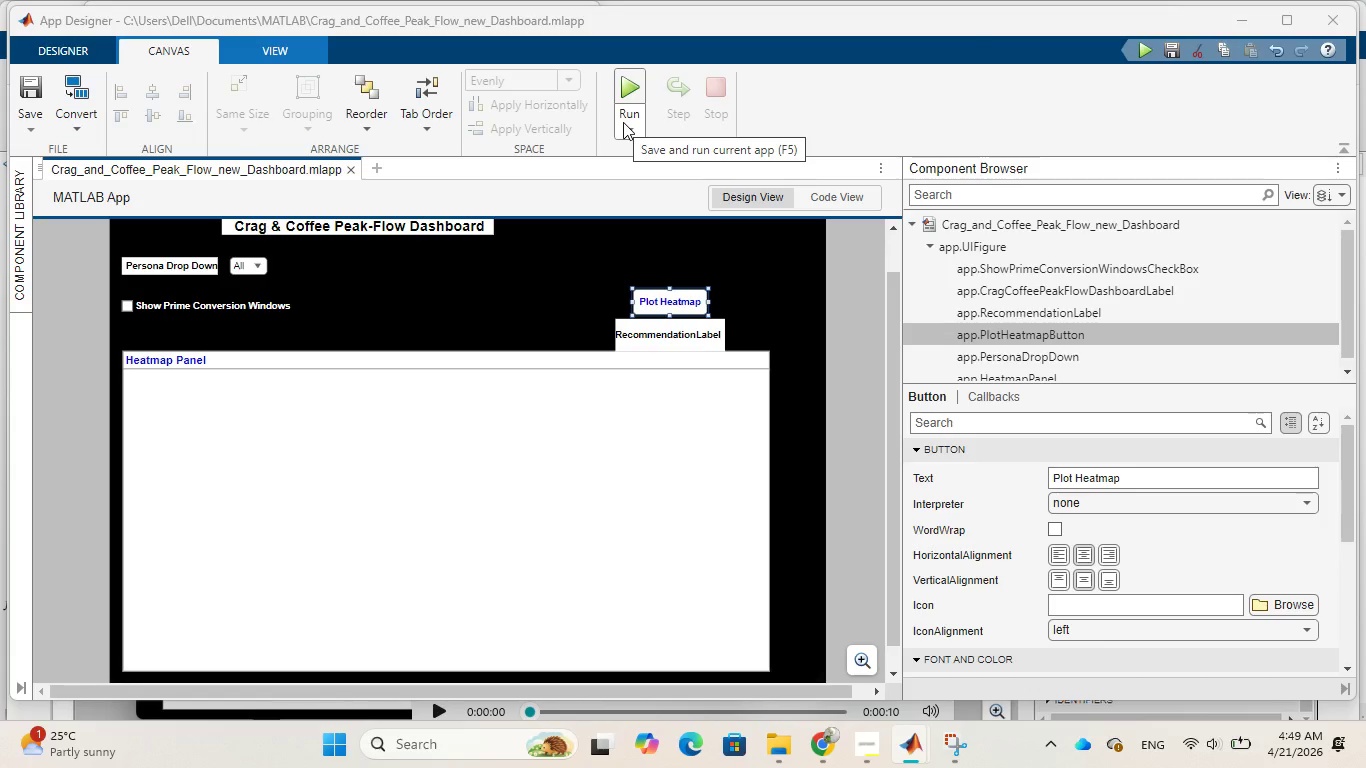 
left_click([920, 44])
 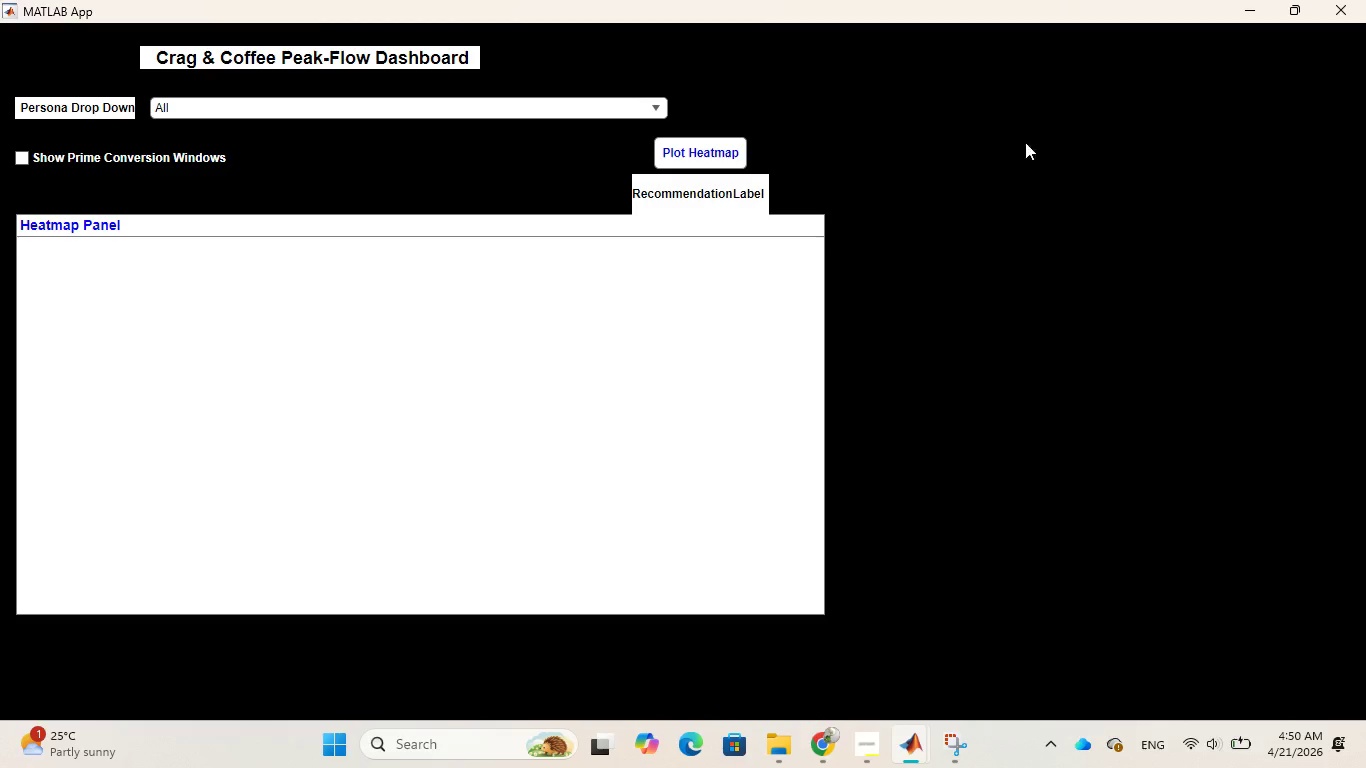 
wait(5.22)
 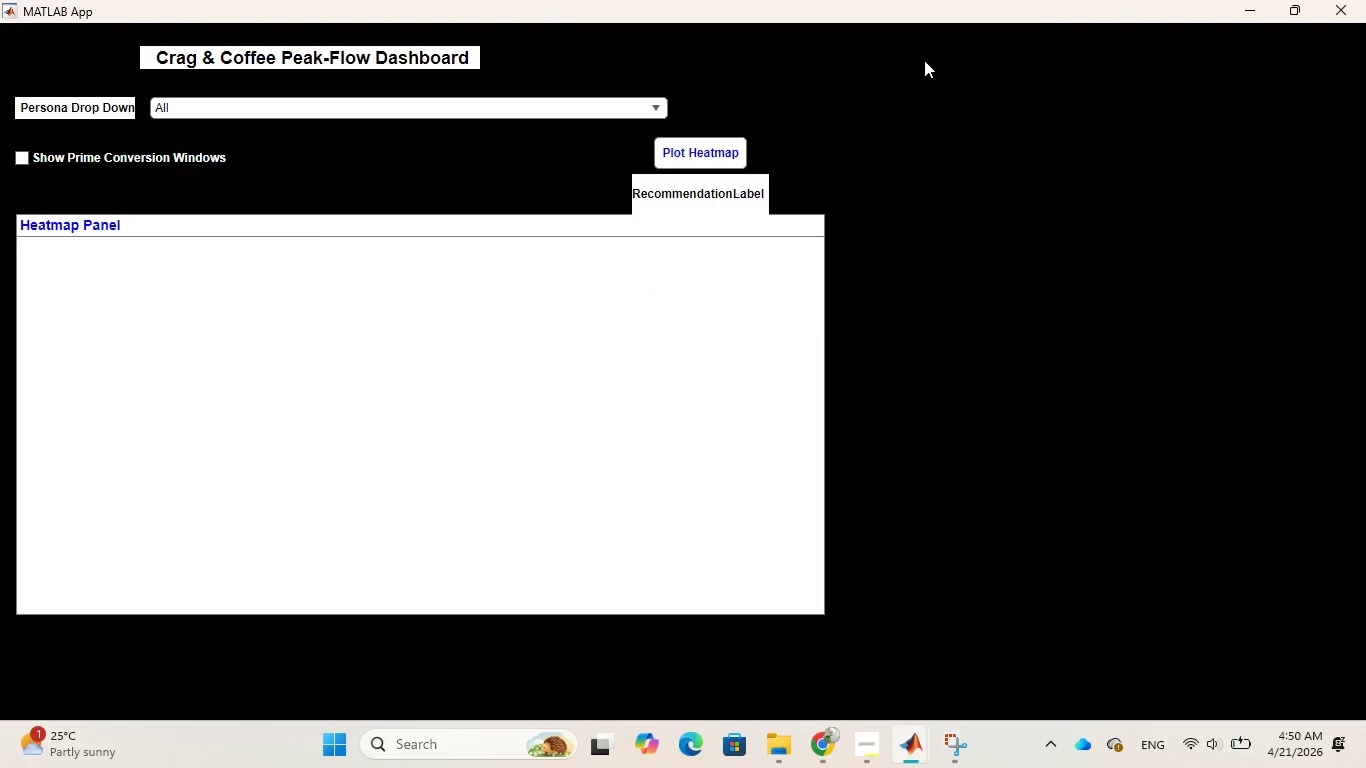 
left_click([1242, 13])
 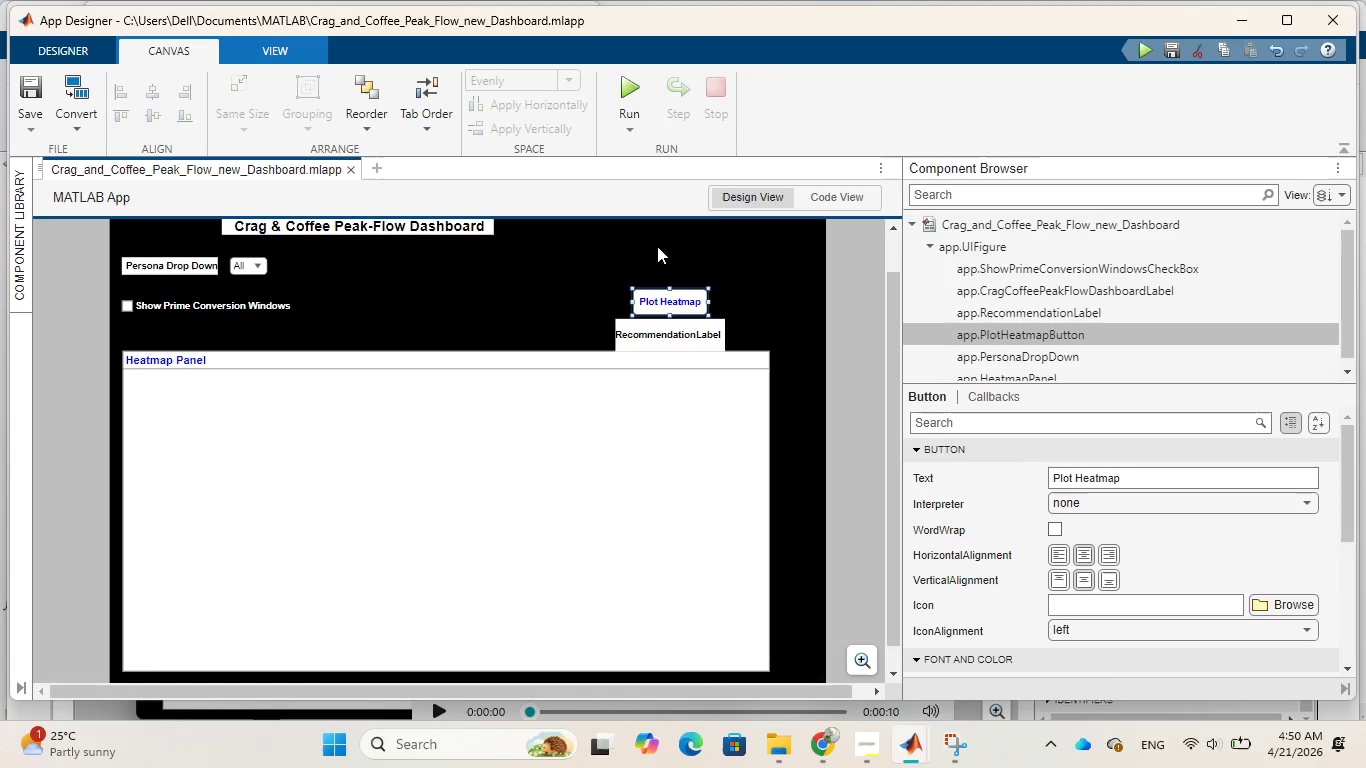 
left_click([657, 247])
 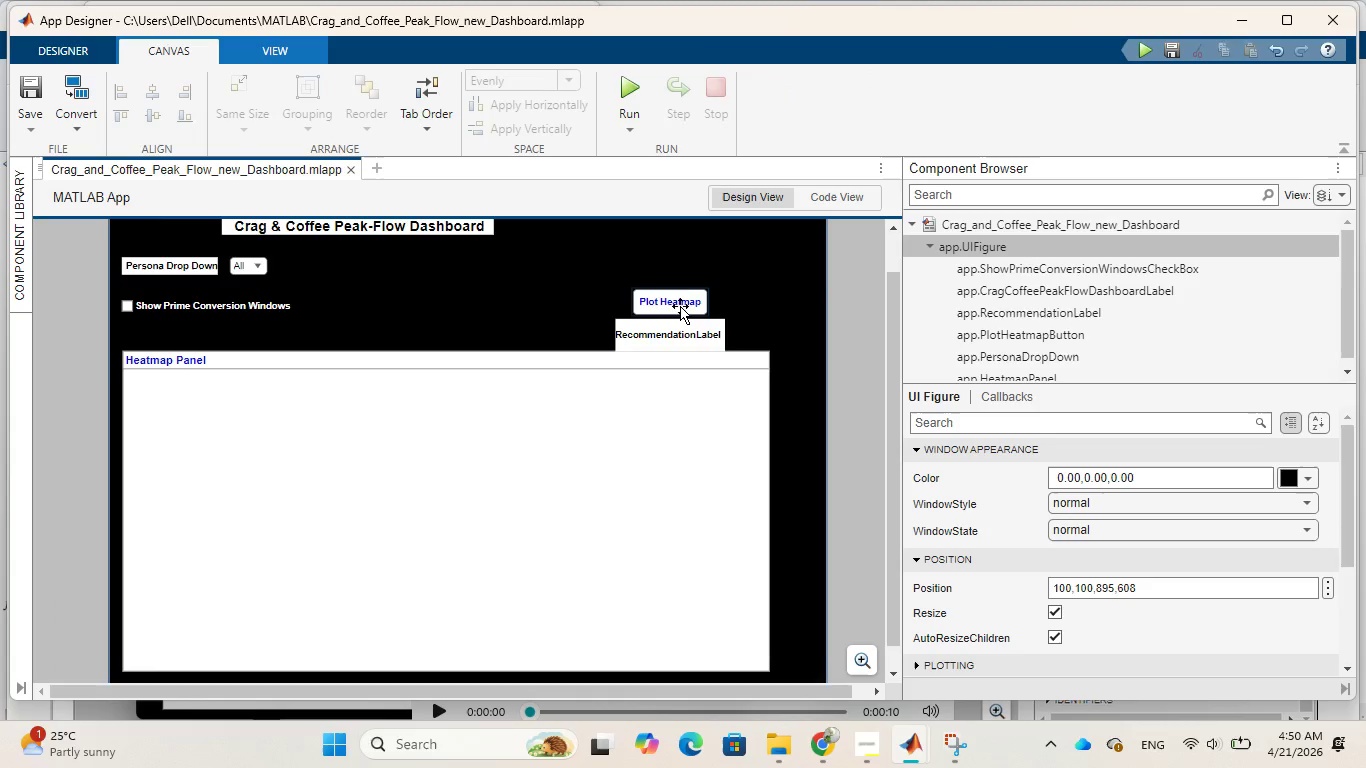 
left_click_drag(start_coordinate=[680, 304], to_coordinate=[687, 287])
 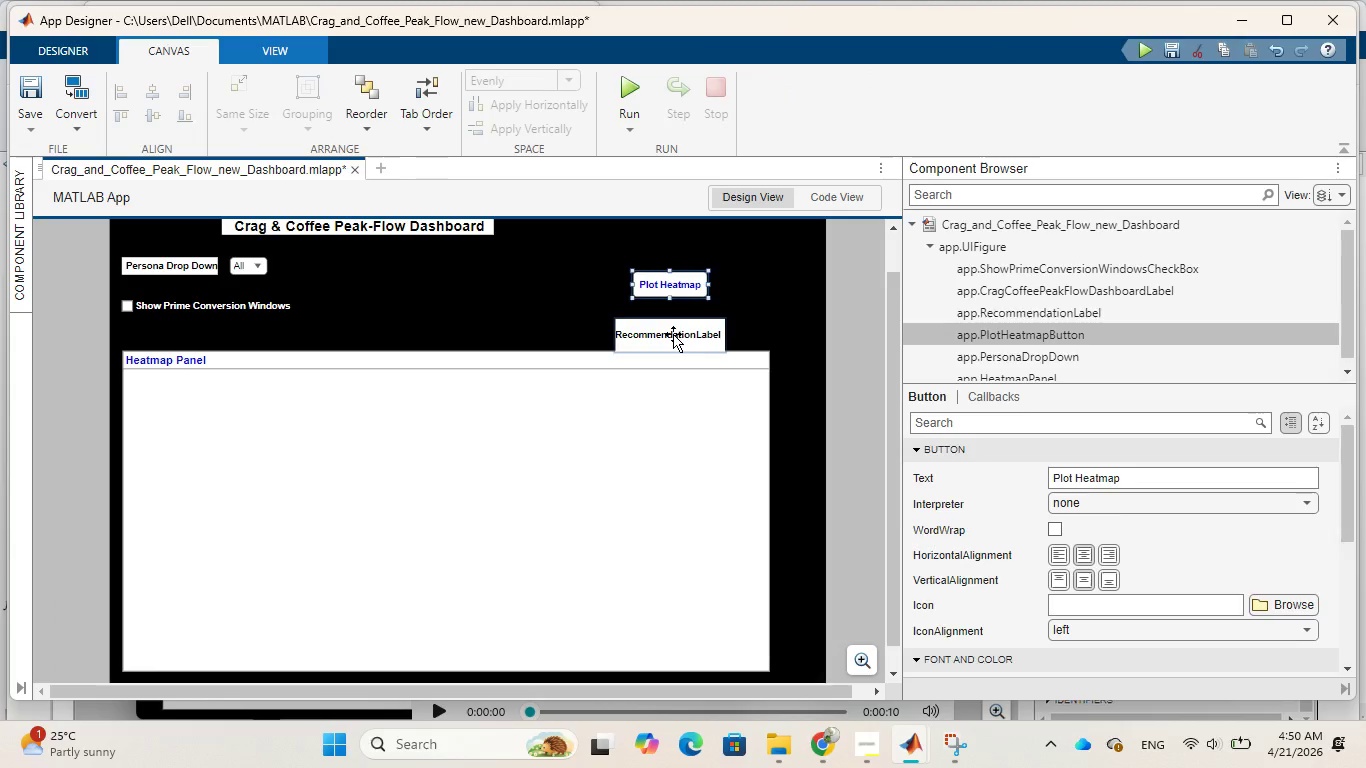 
left_click_drag(start_coordinate=[673, 334], to_coordinate=[675, 325])
 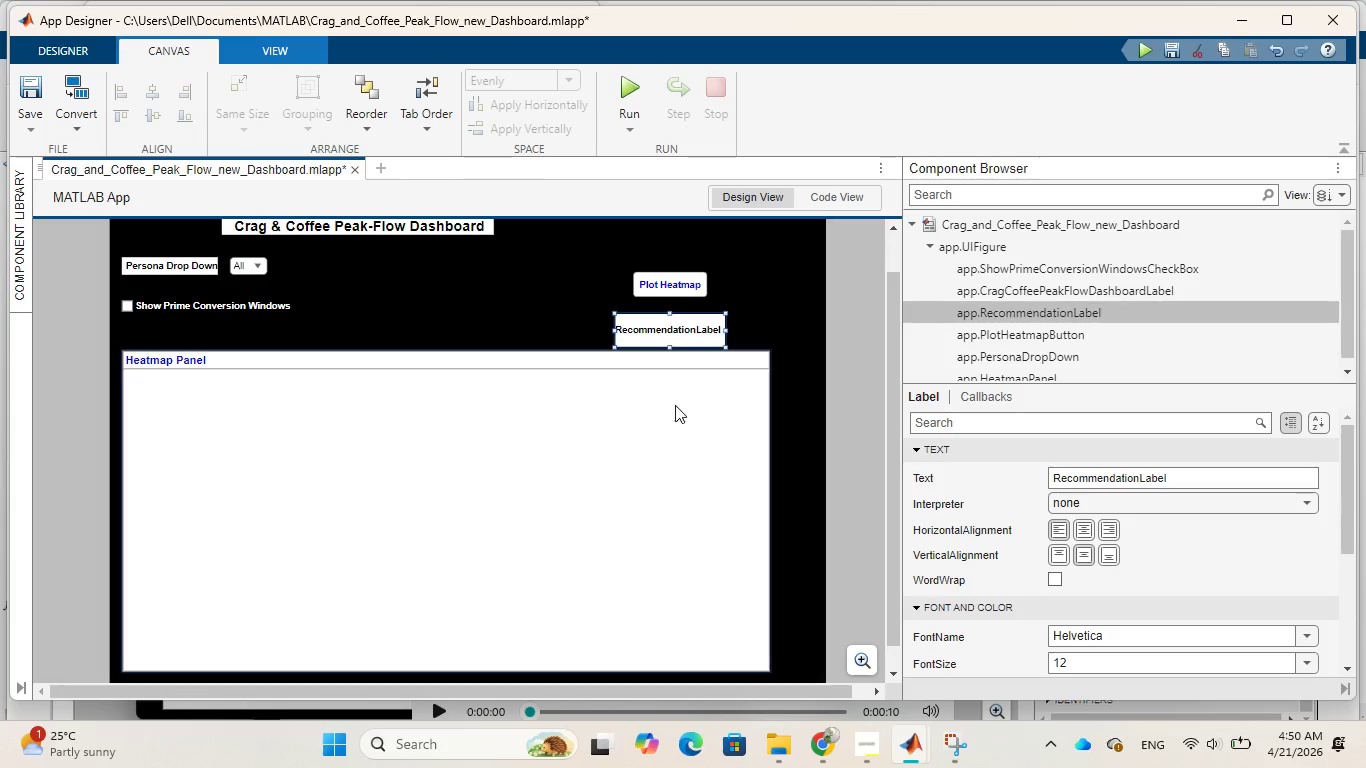 
left_click_drag(start_coordinate=[679, 325], to_coordinate=[682, 320])
 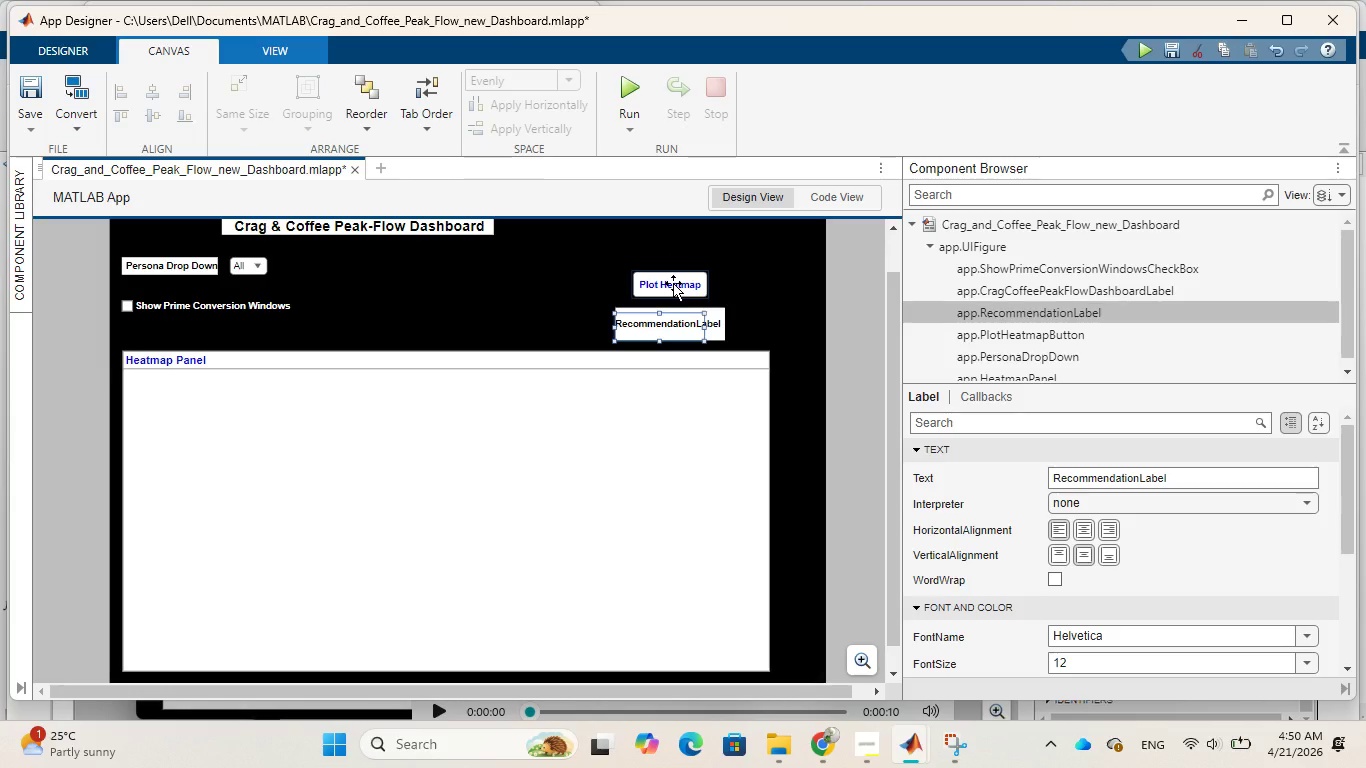 
left_click_drag(start_coordinate=[673, 283], to_coordinate=[678, 271])
 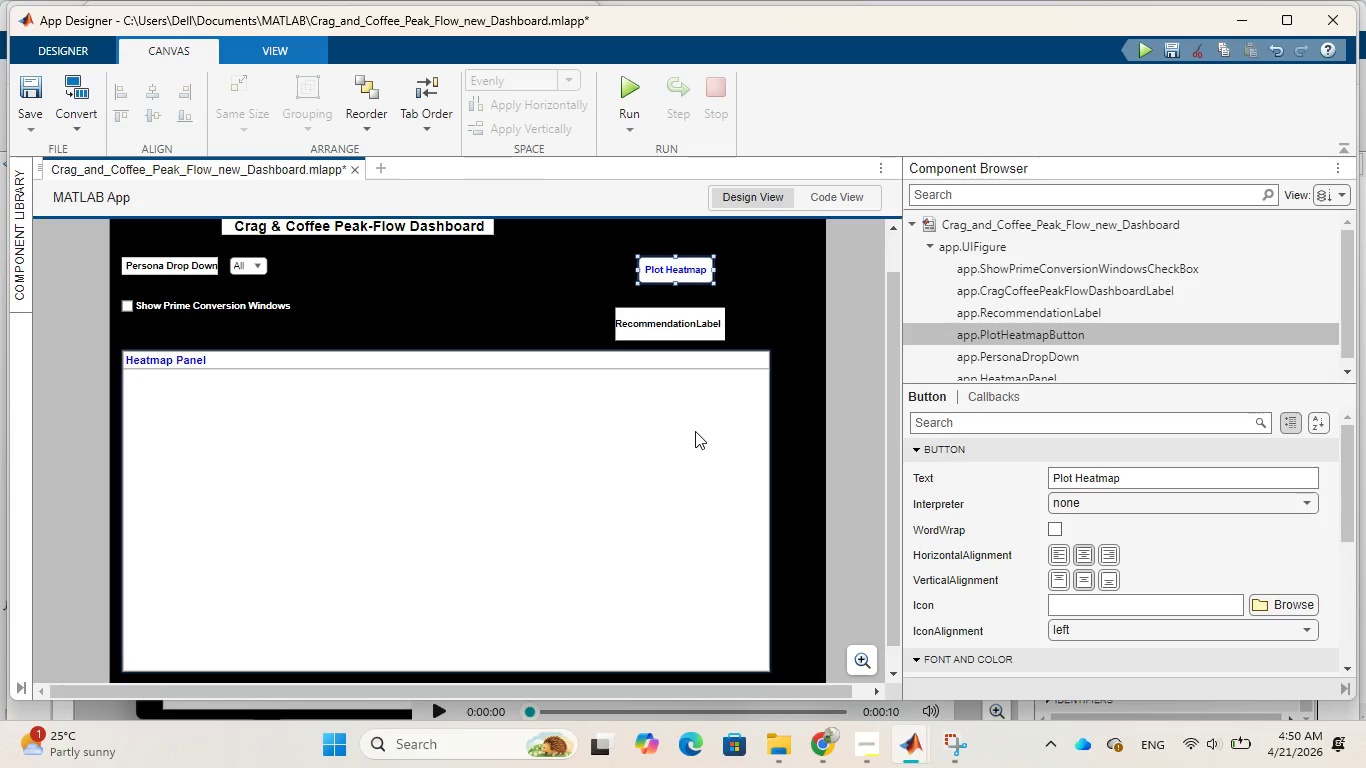 
left_click([695, 431])
 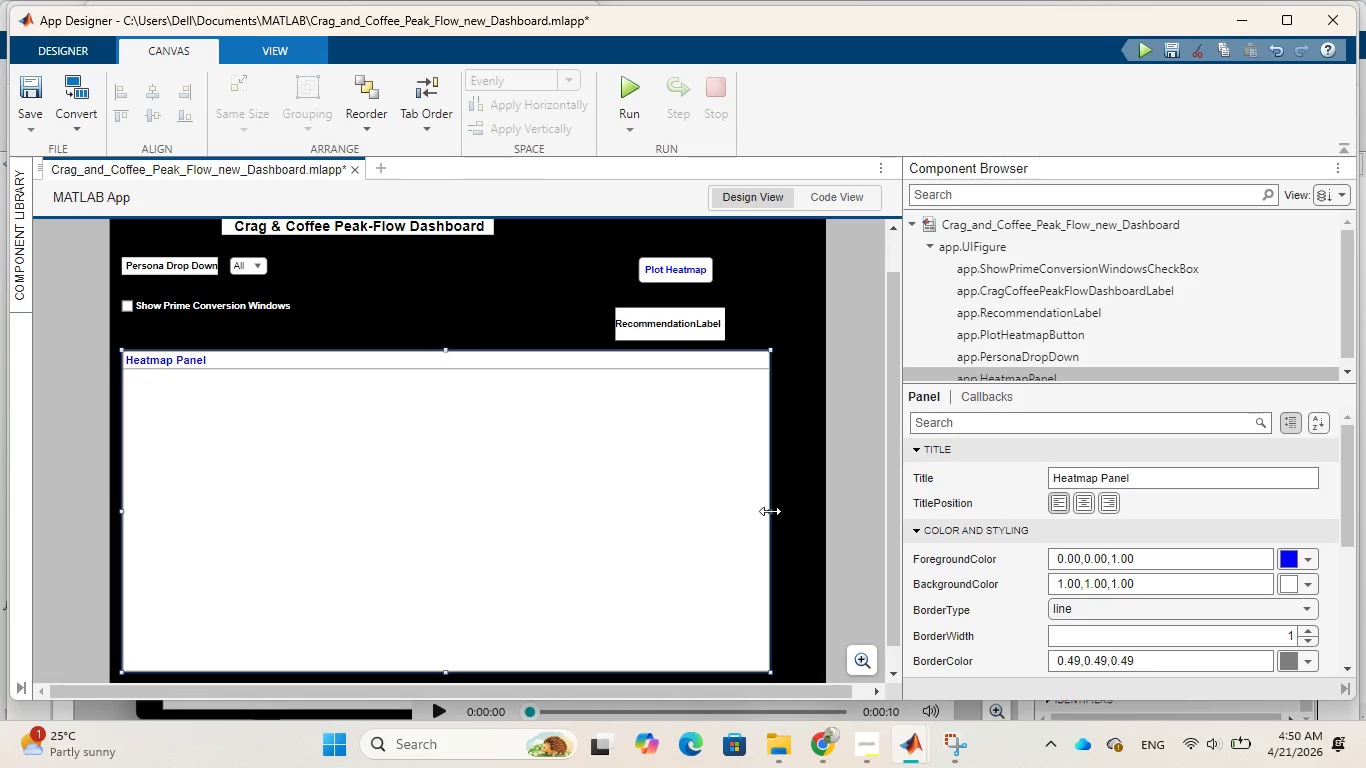 
left_click_drag(start_coordinate=[770, 511], to_coordinate=[803, 513])
 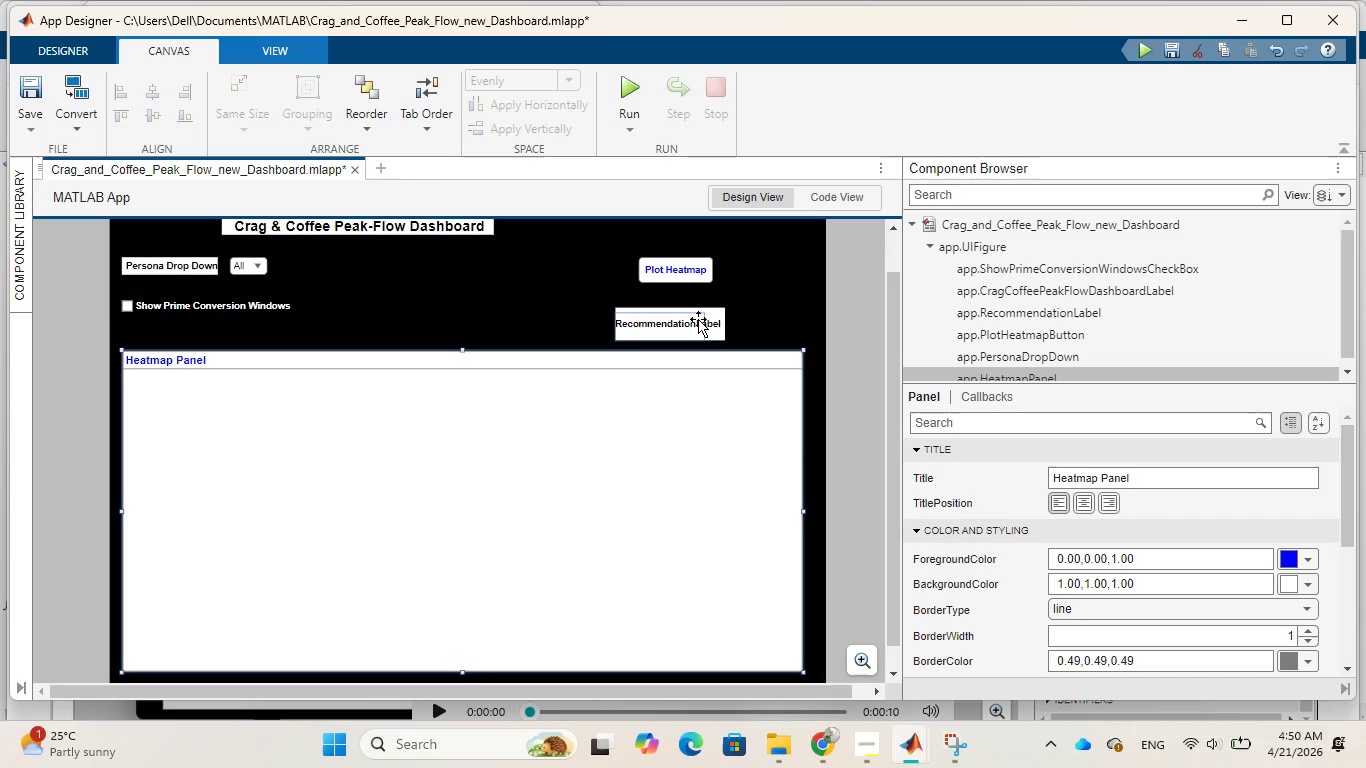 
left_click_drag(start_coordinate=[704, 319], to_coordinate=[726, 321])
 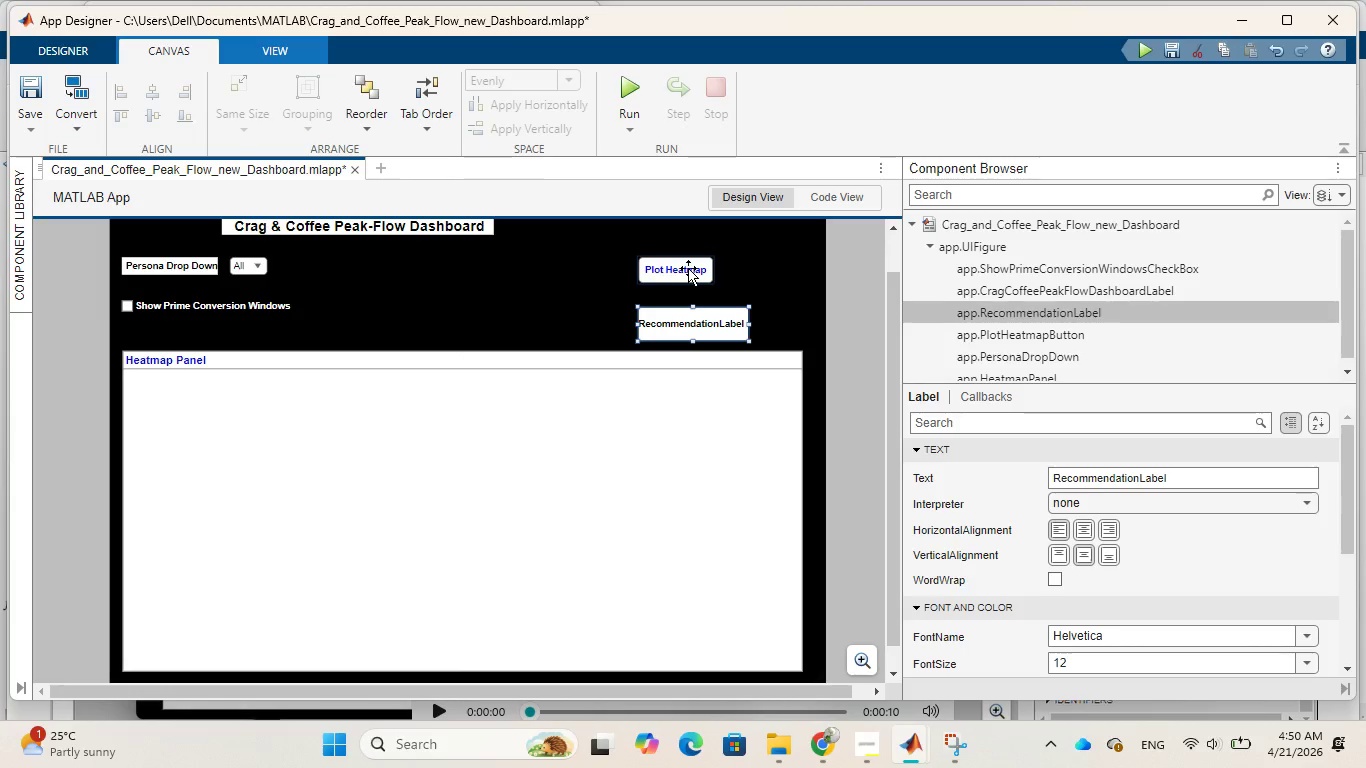 
left_click_drag(start_coordinate=[688, 268], to_coordinate=[707, 272])
 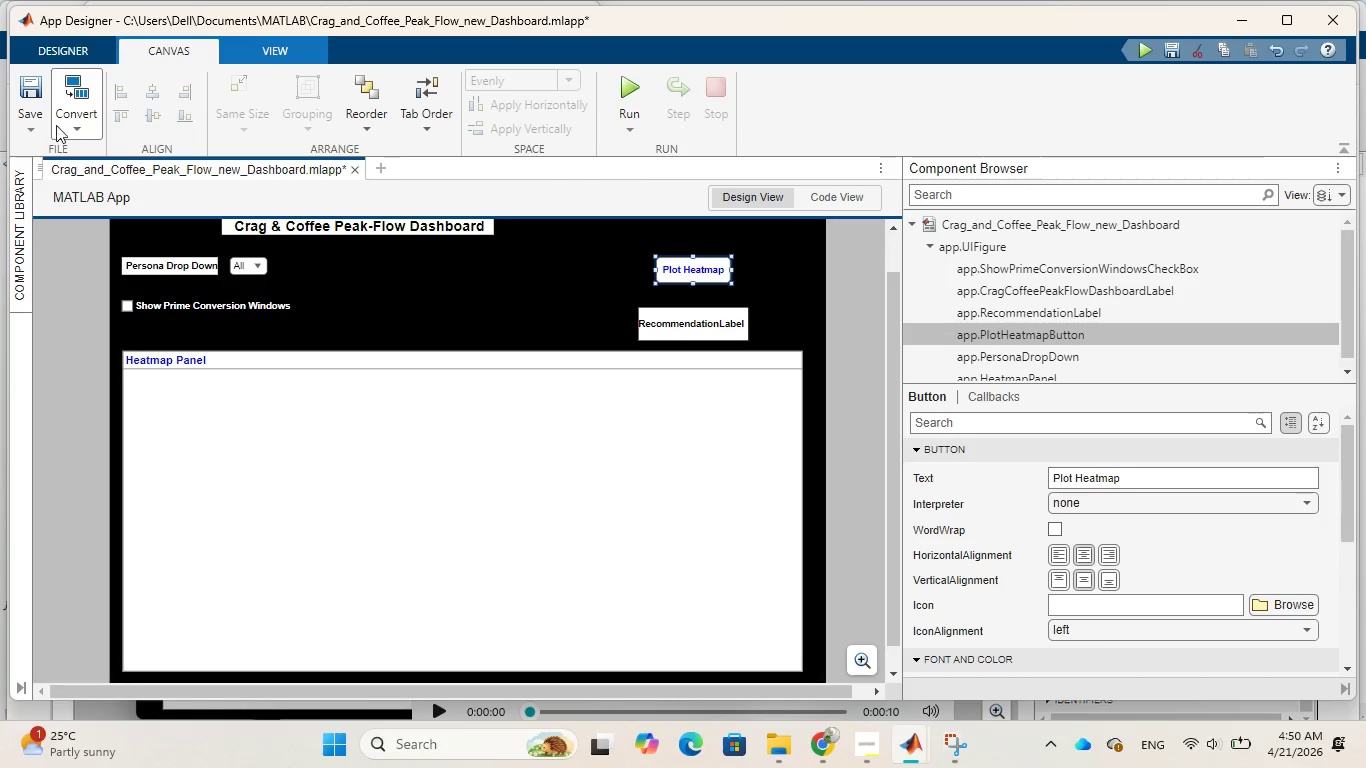 
left_click([36, 127])
 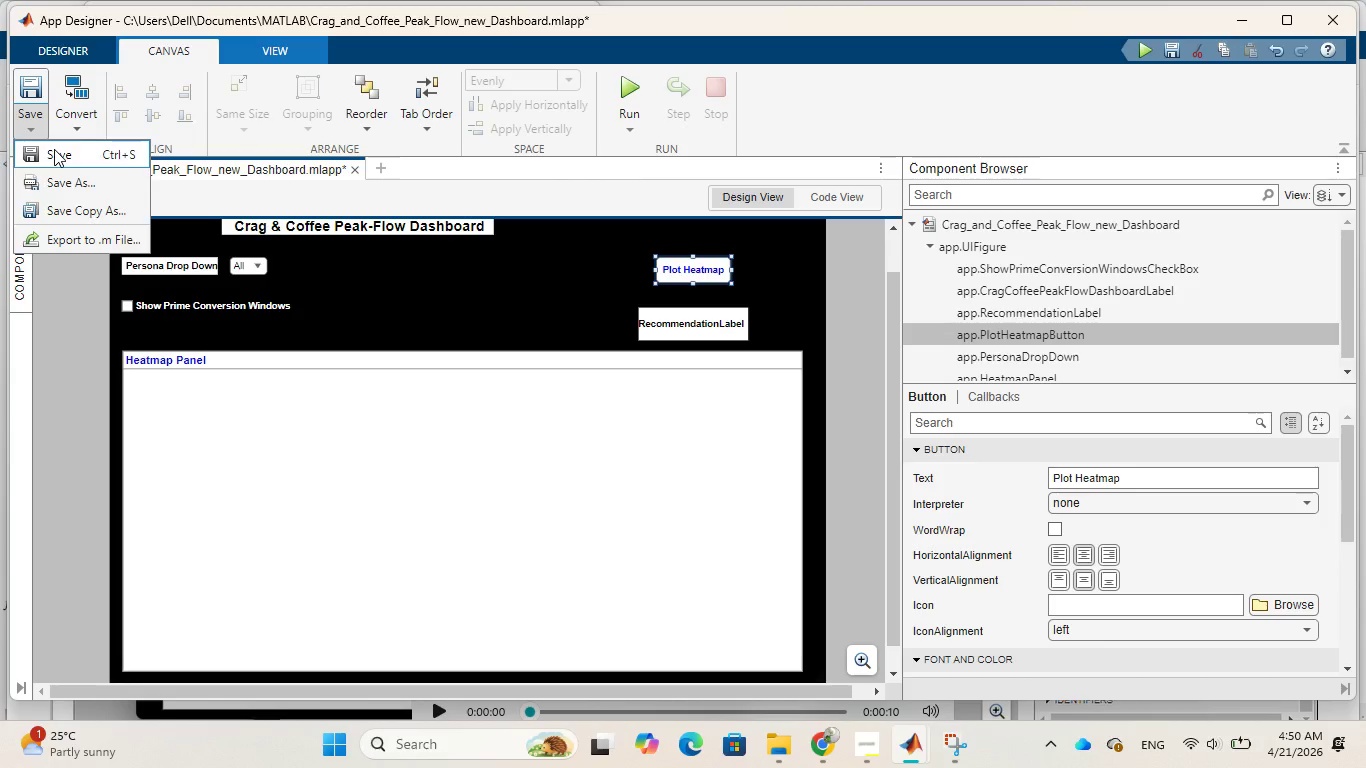 
left_click([54, 149])
 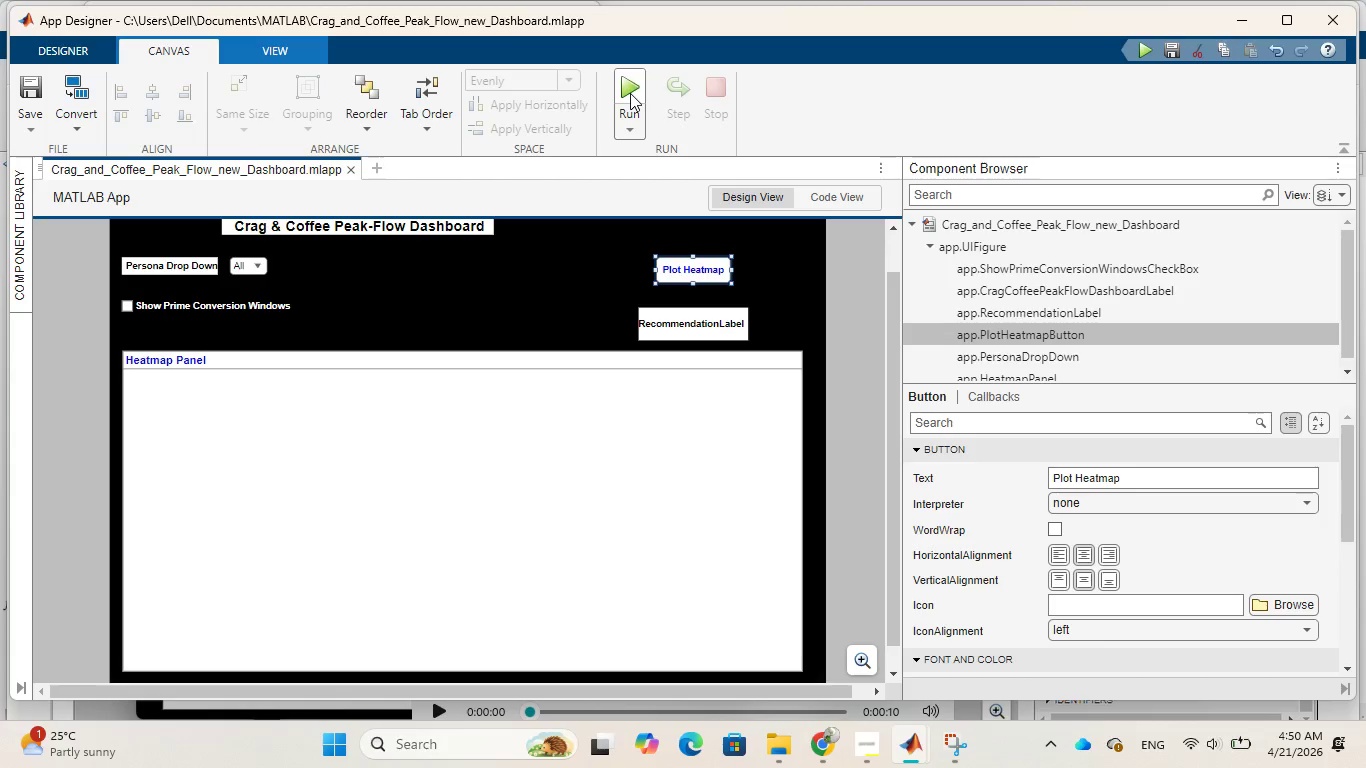 
left_click([630, 93])
 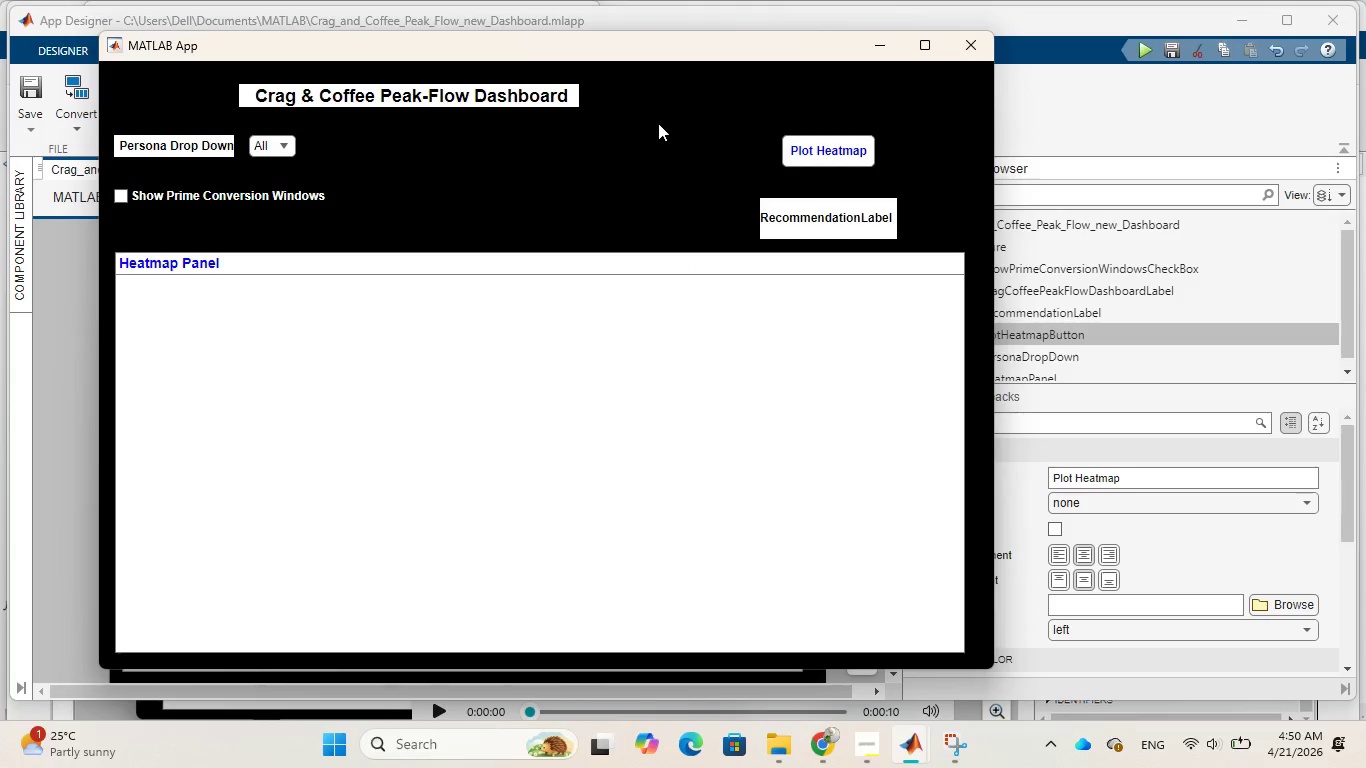 
wait(5.69)
 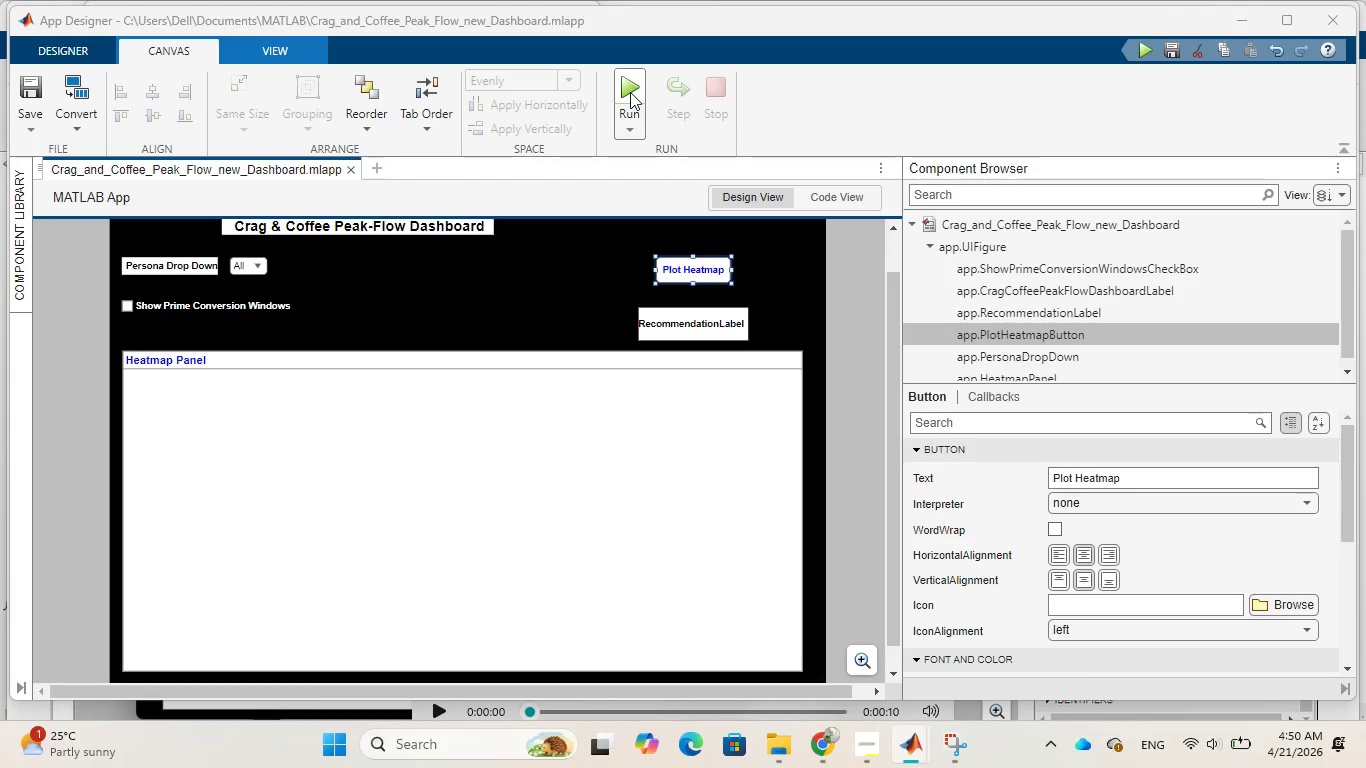 
left_click([923, 43])
 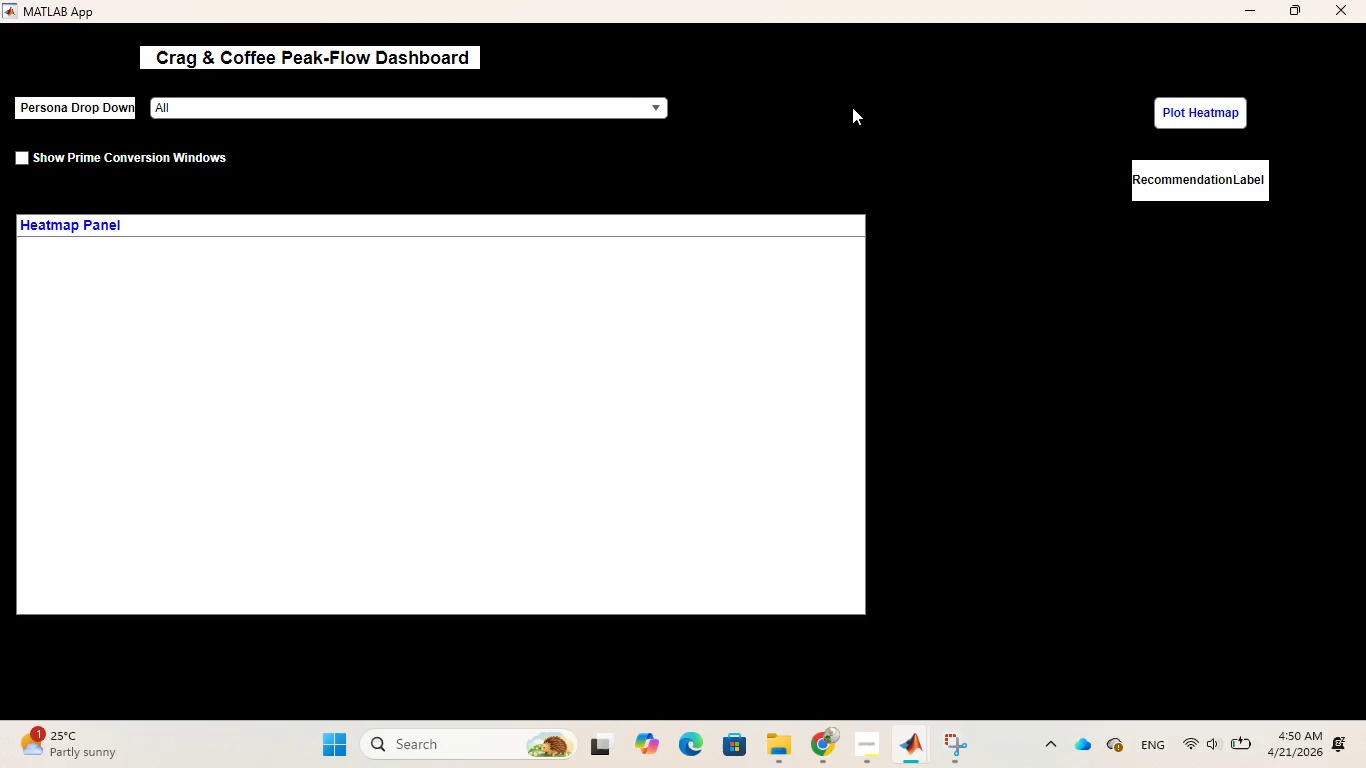 
wait(8.08)
 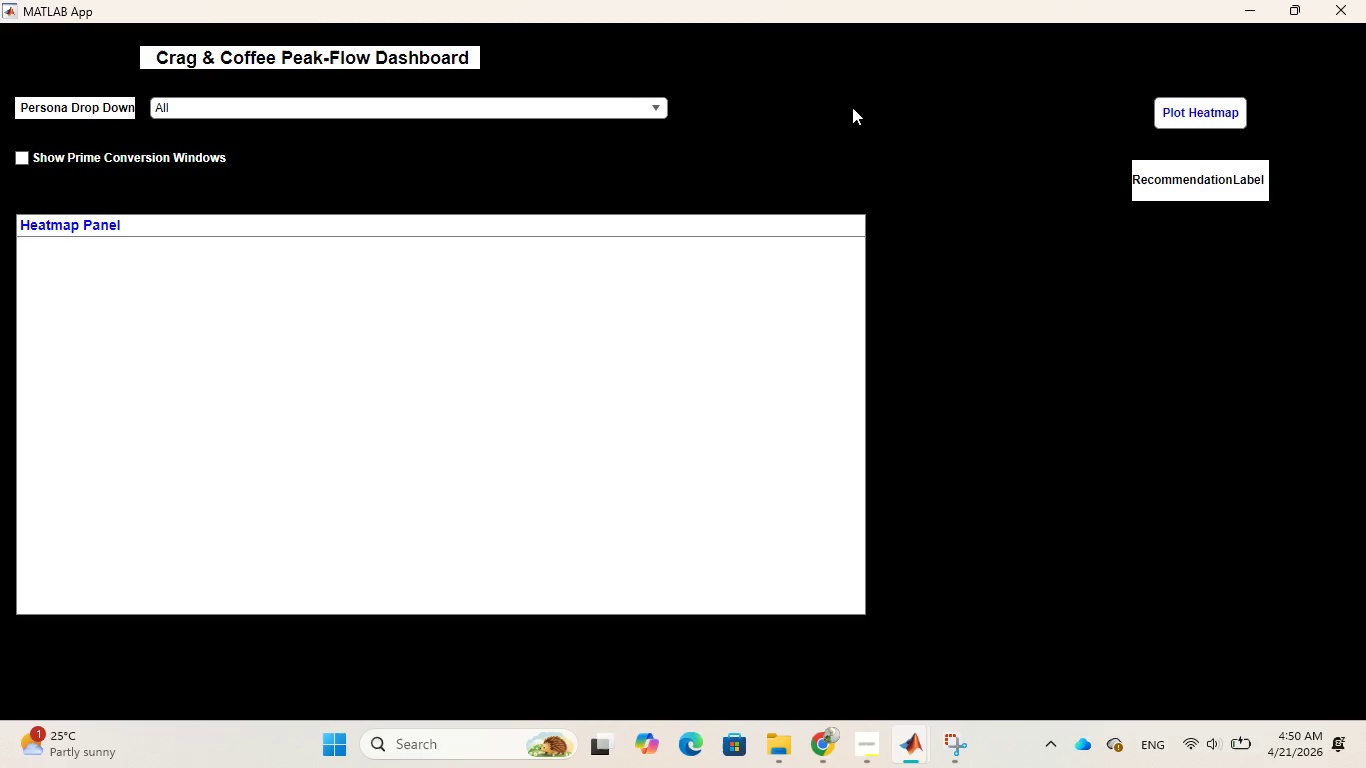 
left_click([1244, 7])
 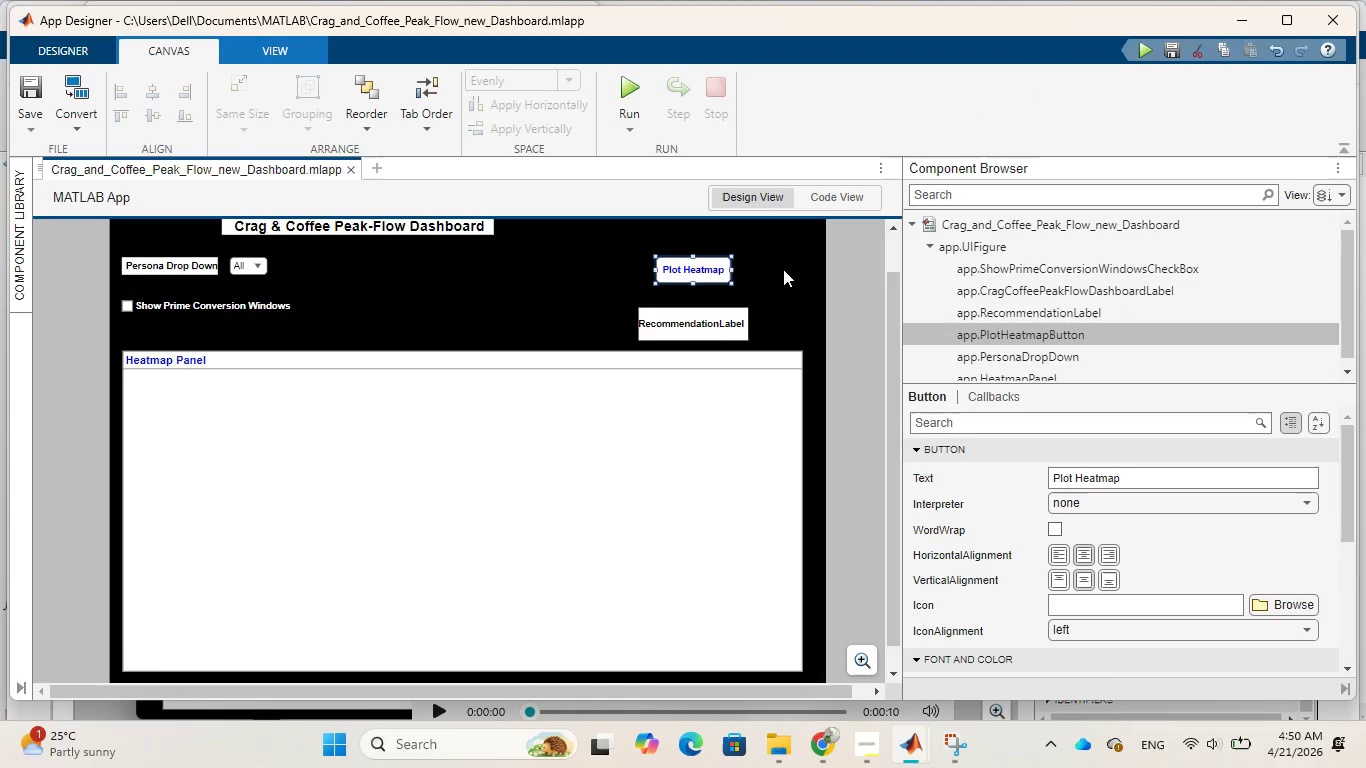 
left_click([783, 269])
 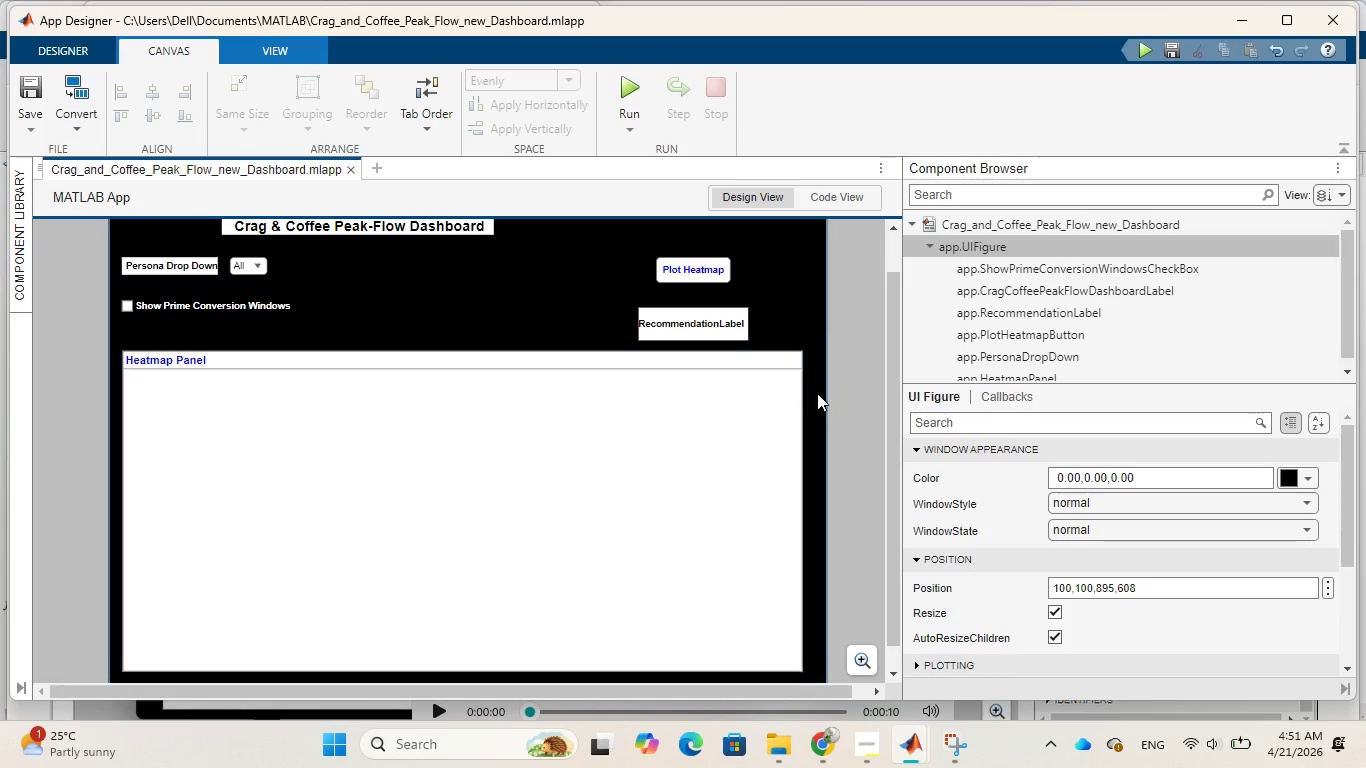 
left_click_drag(start_coordinate=[902, 409], to_coordinate=[1017, 424])
 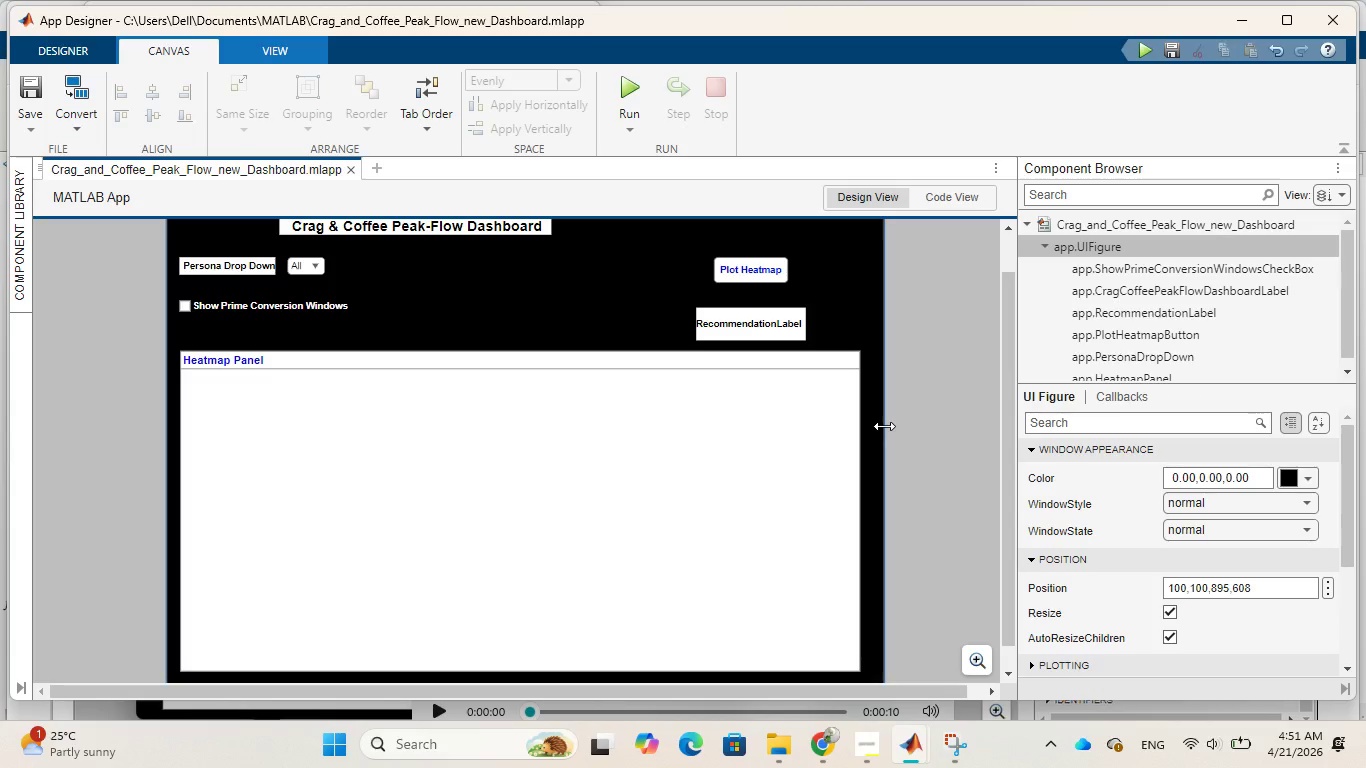 
left_click_drag(start_coordinate=[884, 426], to_coordinate=[976, 446])
 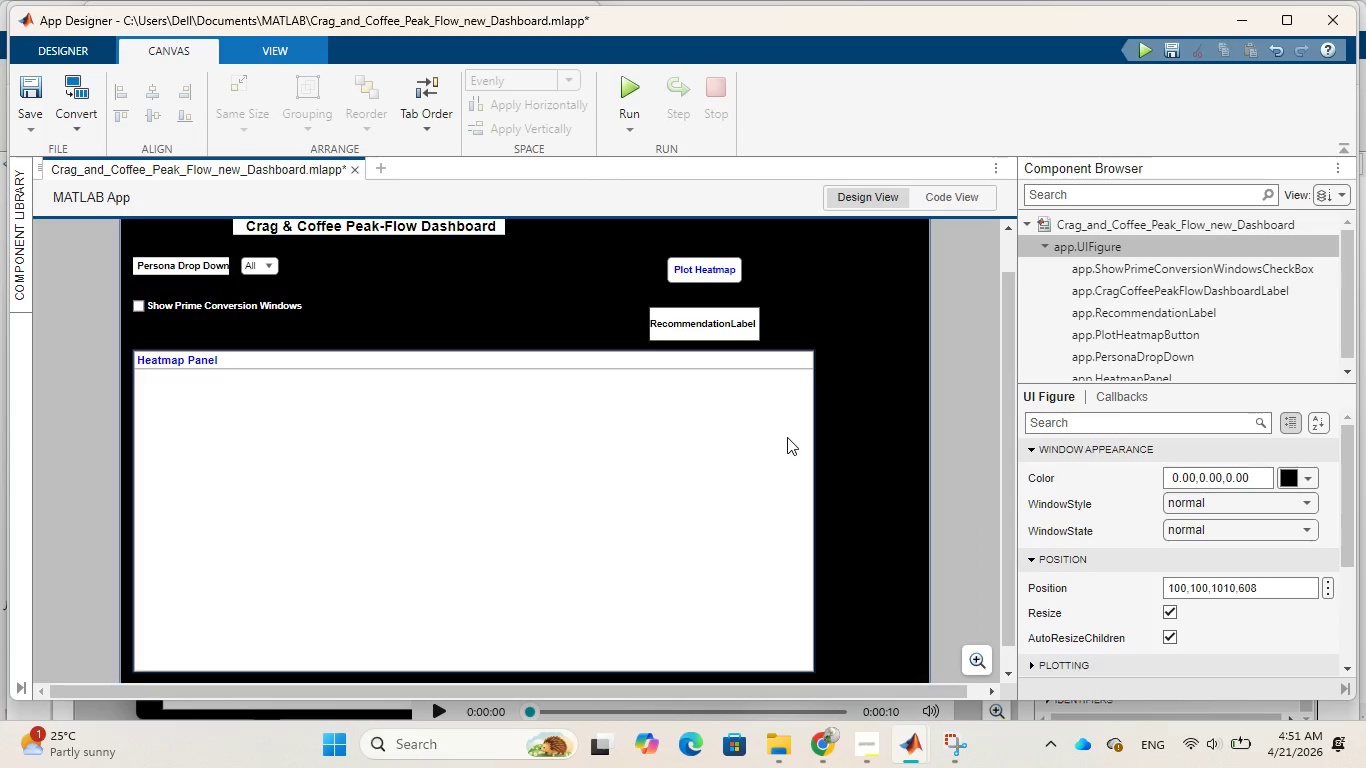 
left_click([787, 437])
 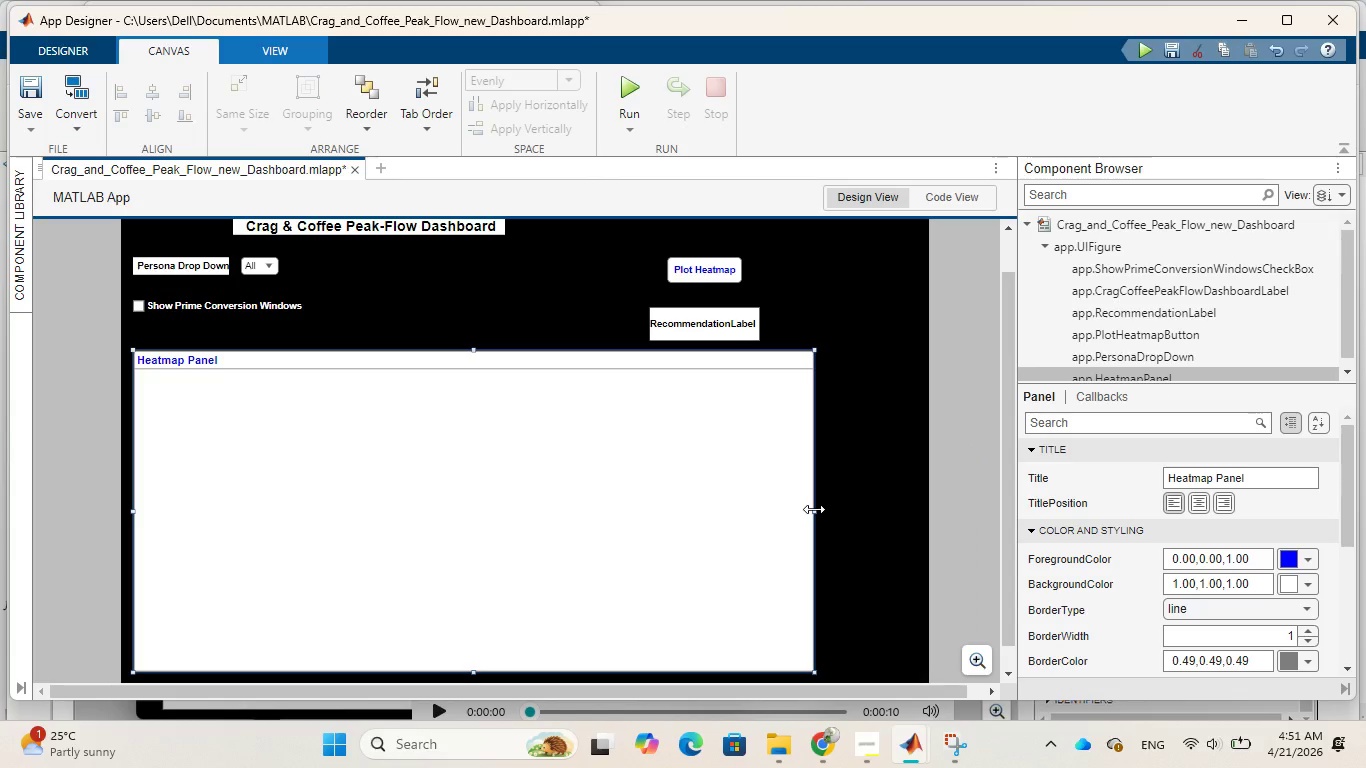 
left_click_drag(start_coordinate=[814, 509], to_coordinate=[890, 521])
 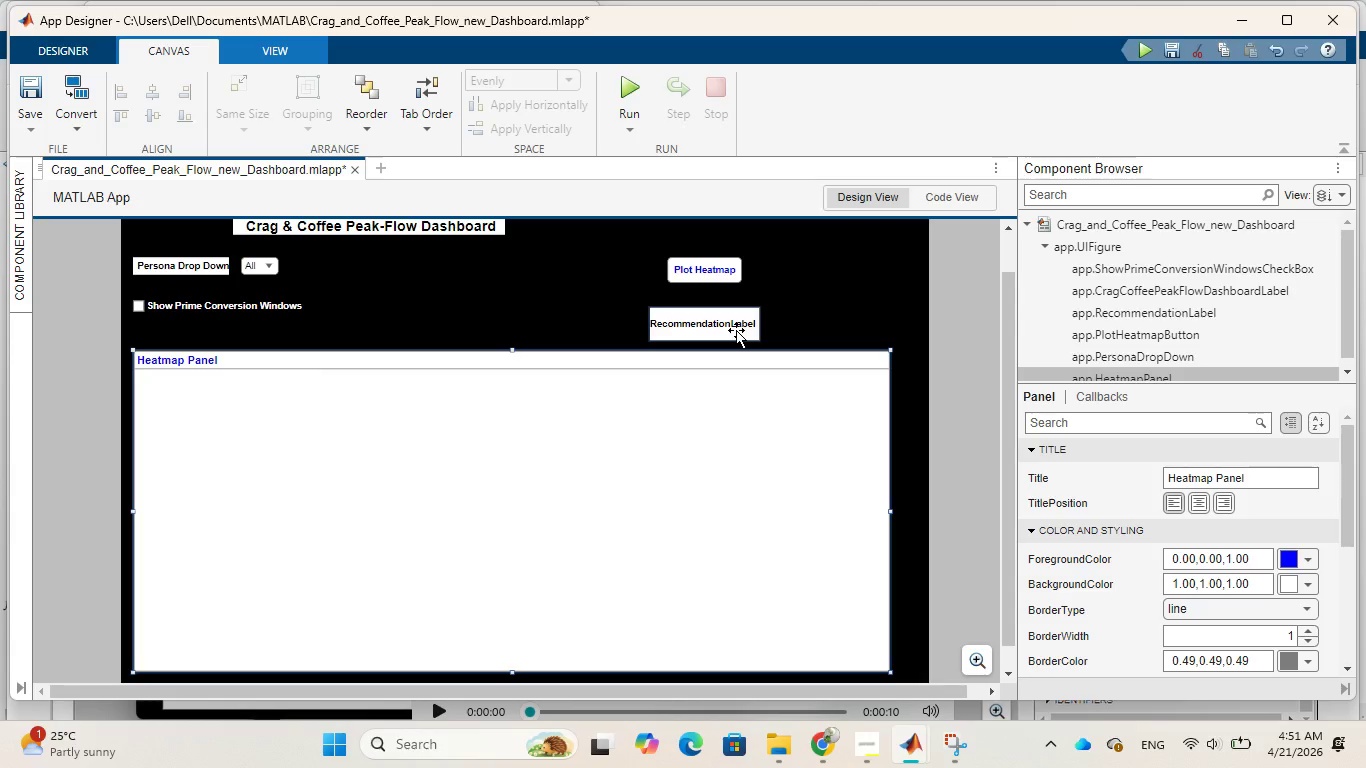 
left_click_drag(start_coordinate=[736, 330], to_coordinate=[812, 337])
 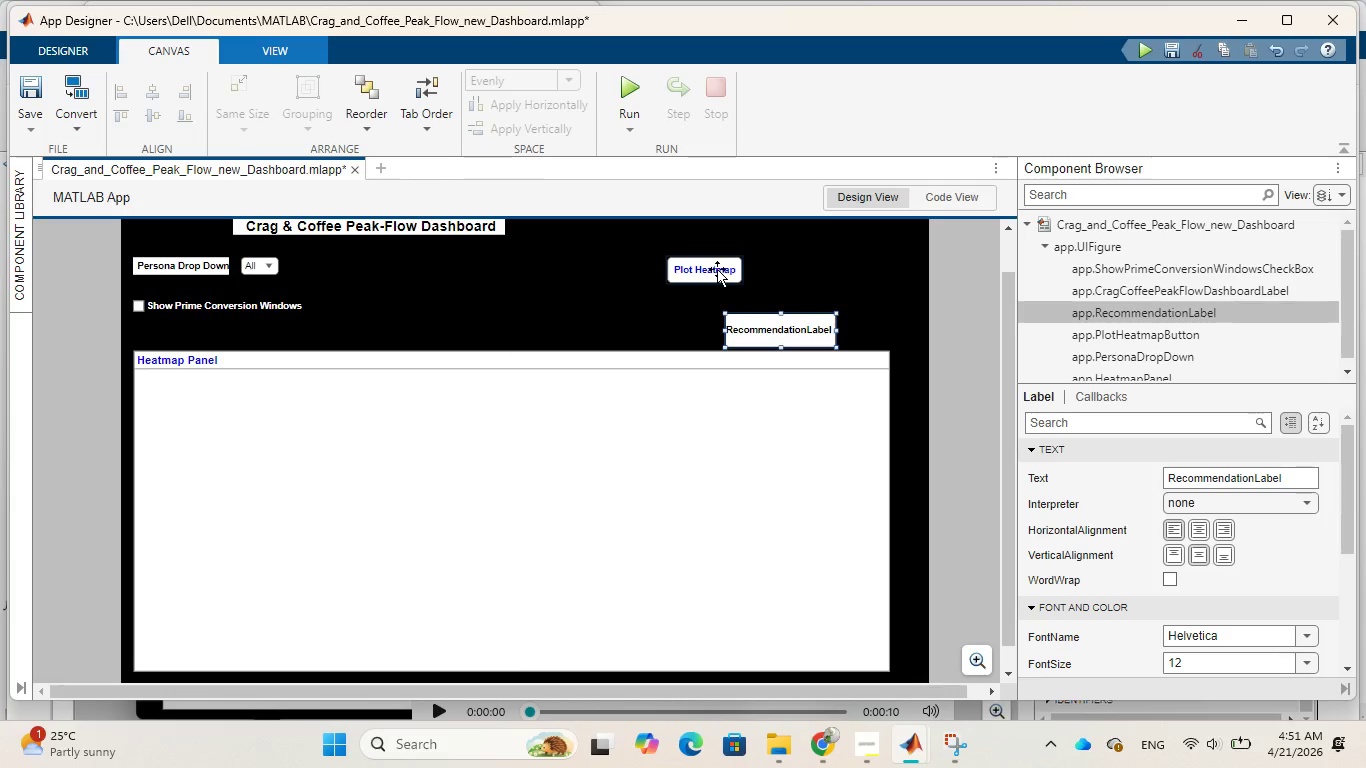 
left_click_drag(start_coordinate=[717, 269], to_coordinate=[836, 285])
 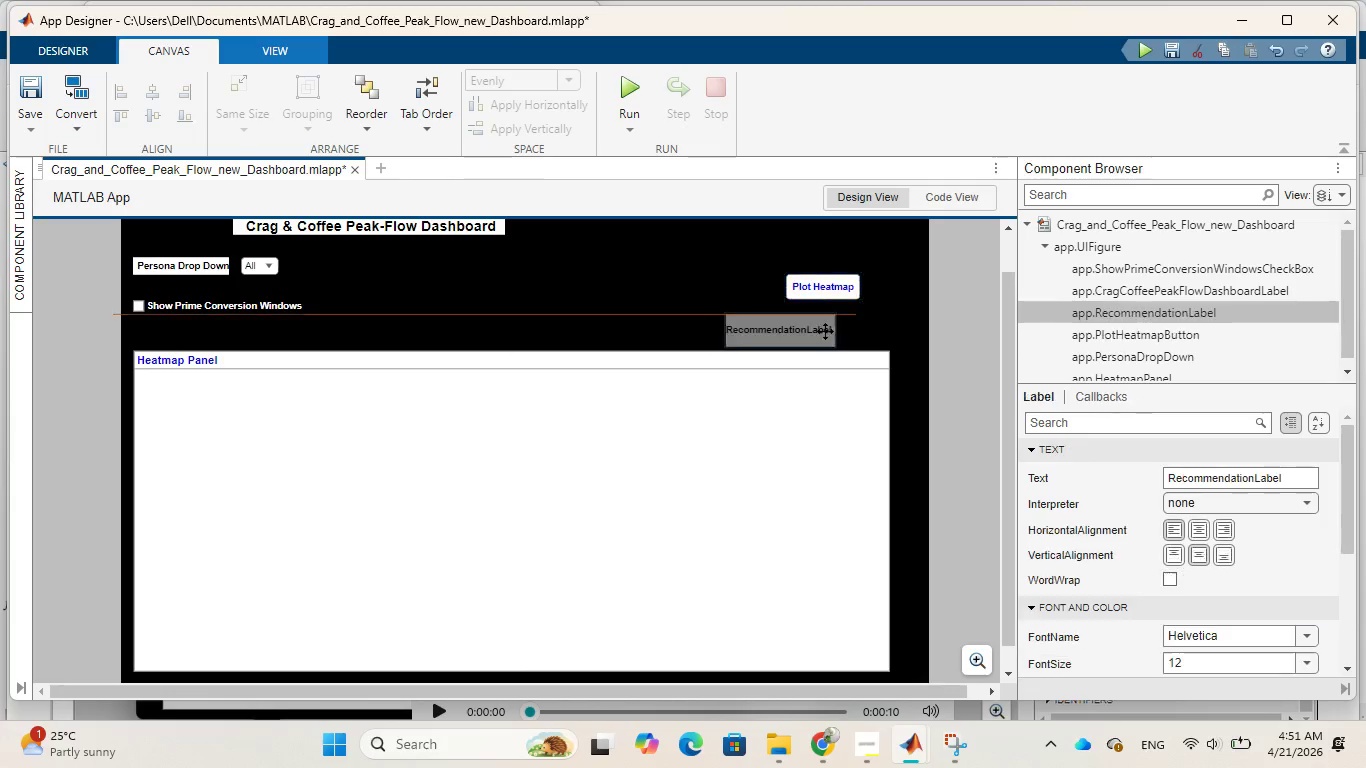 
left_click_drag(start_coordinate=[817, 332], to_coordinate=[859, 333])
 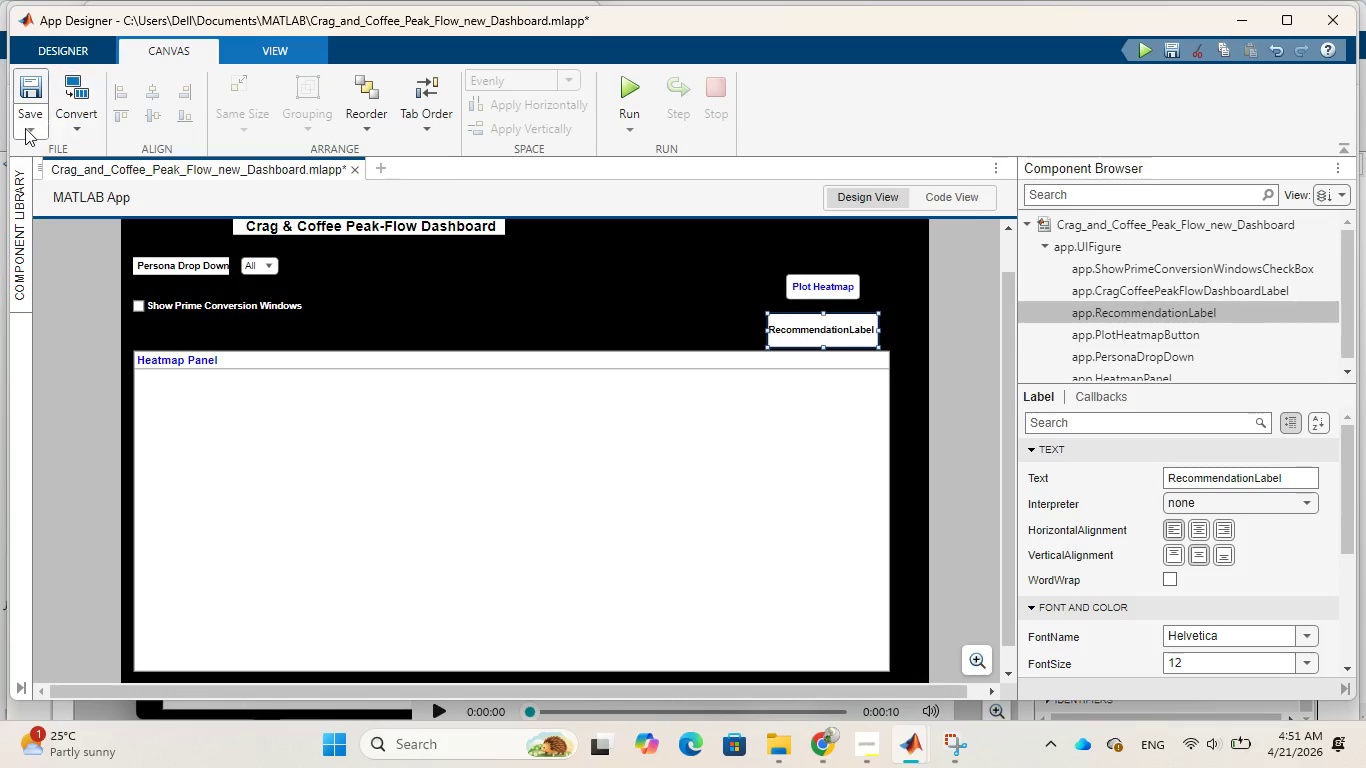 
left_click([82, 156])
 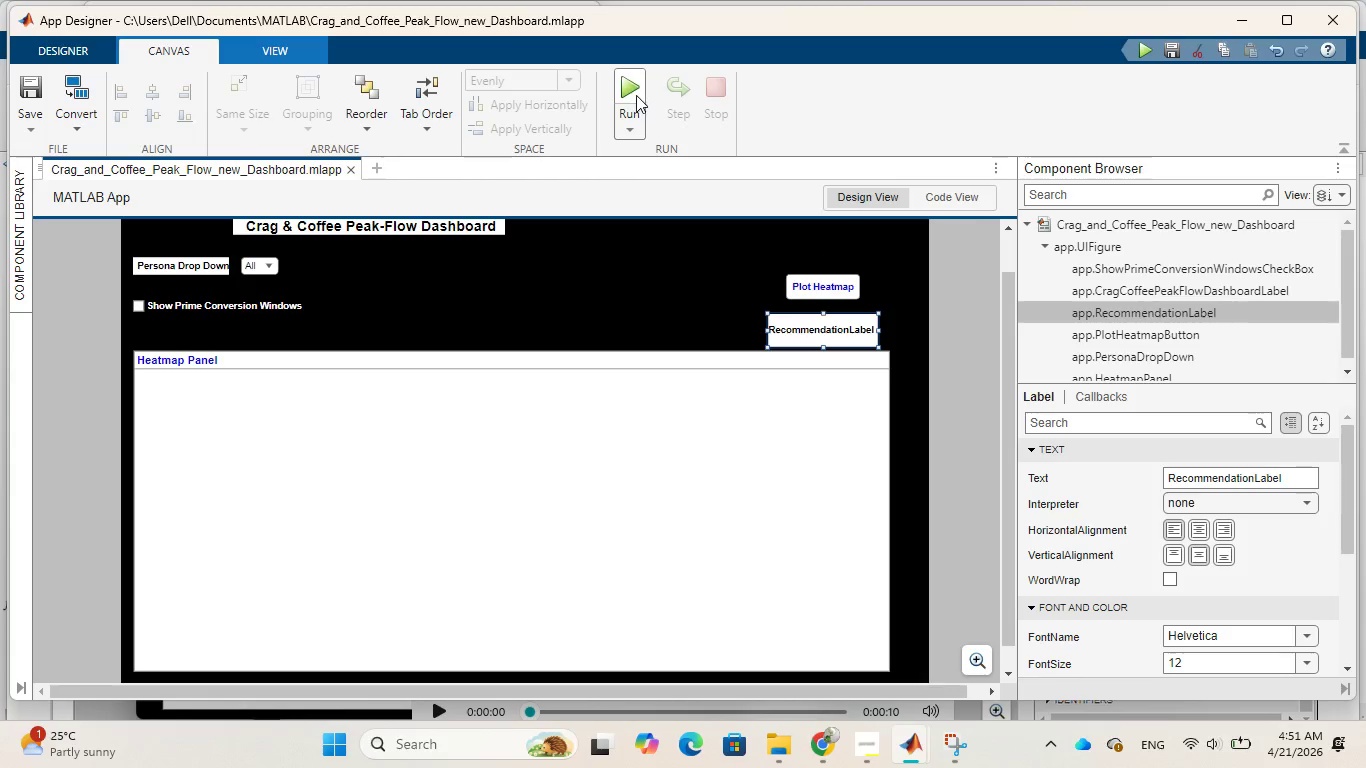 
left_click([636, 95])
 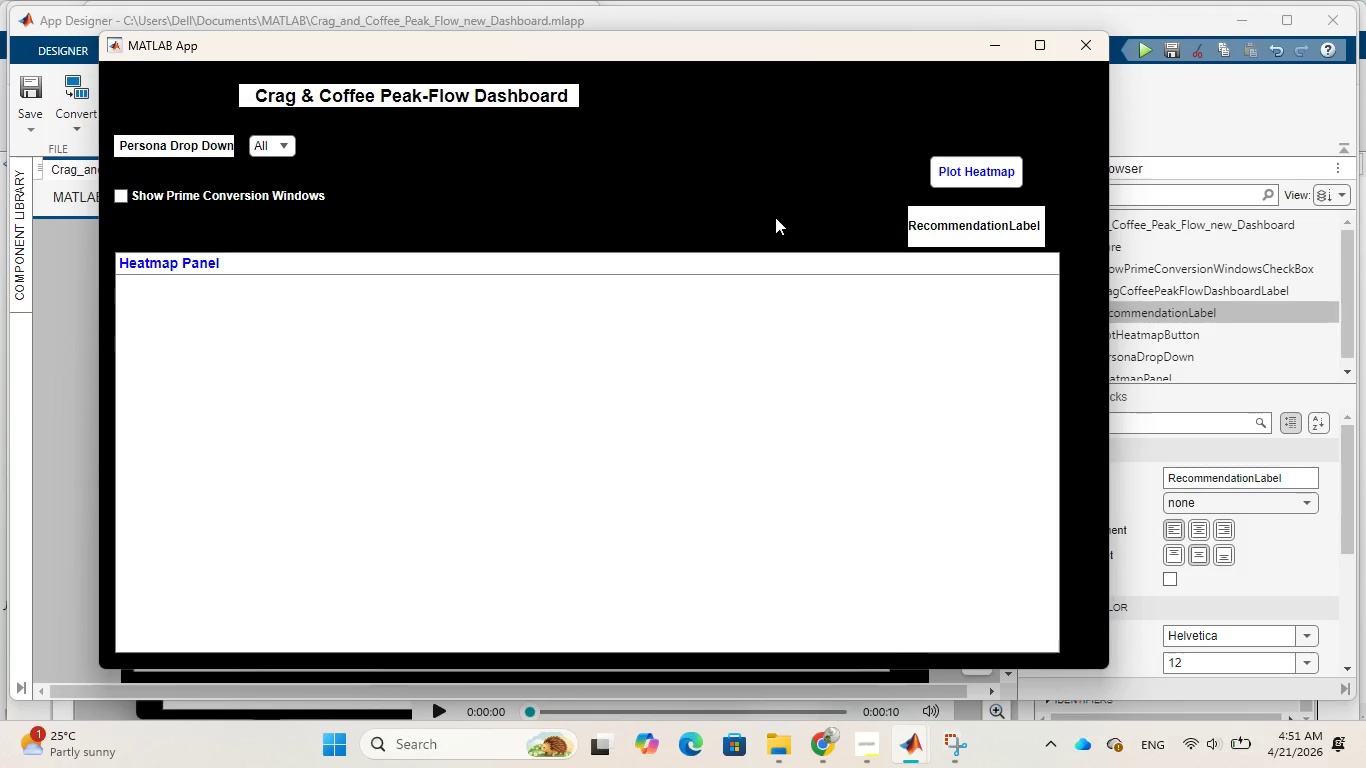 
wait(6.72)
 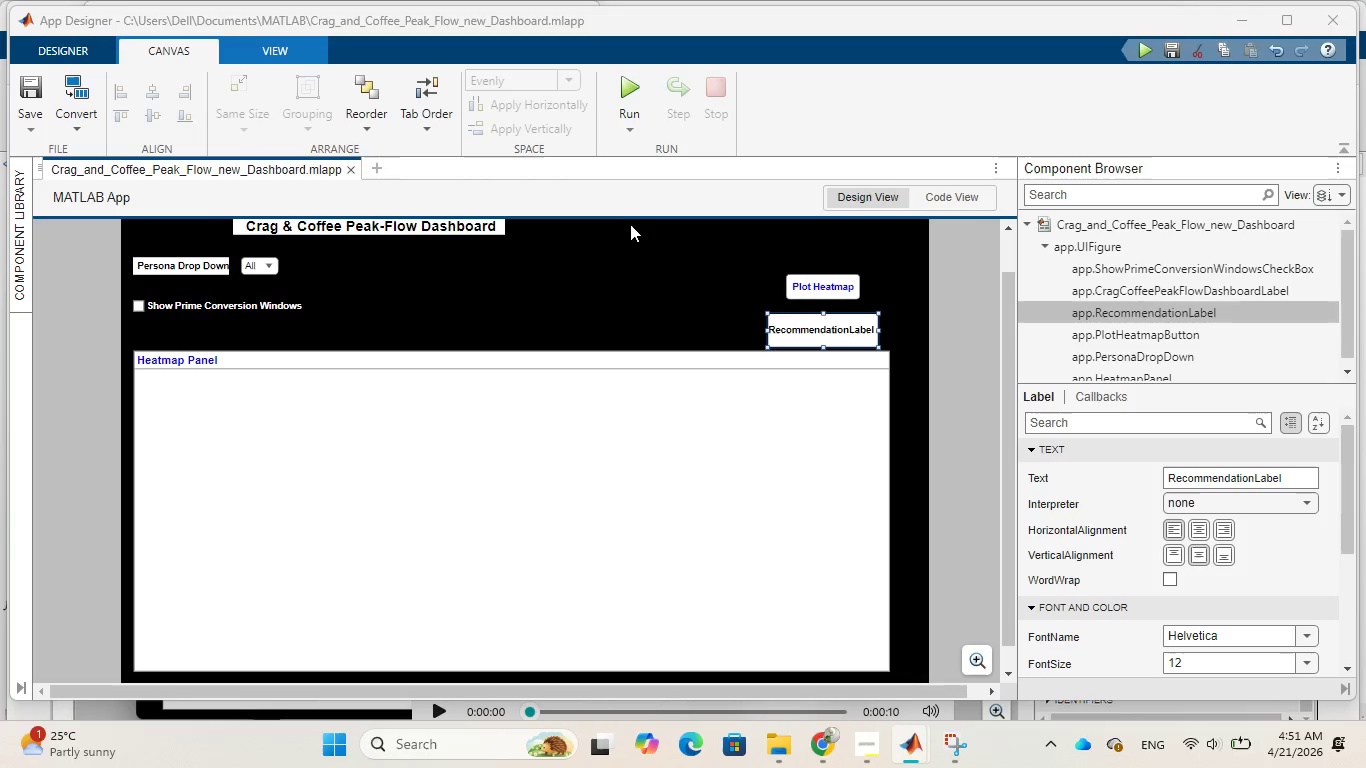 
left_click([1045, 47])
 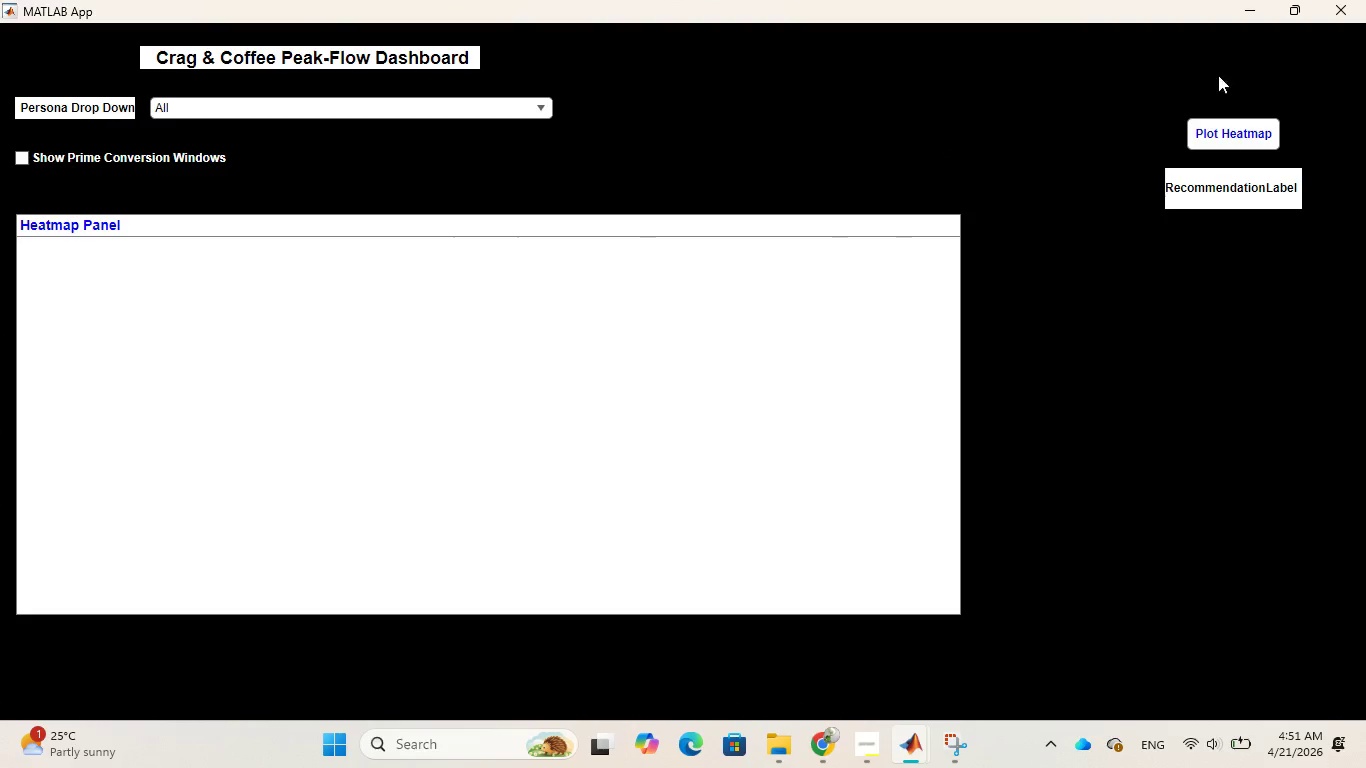 
wait(7.86)
 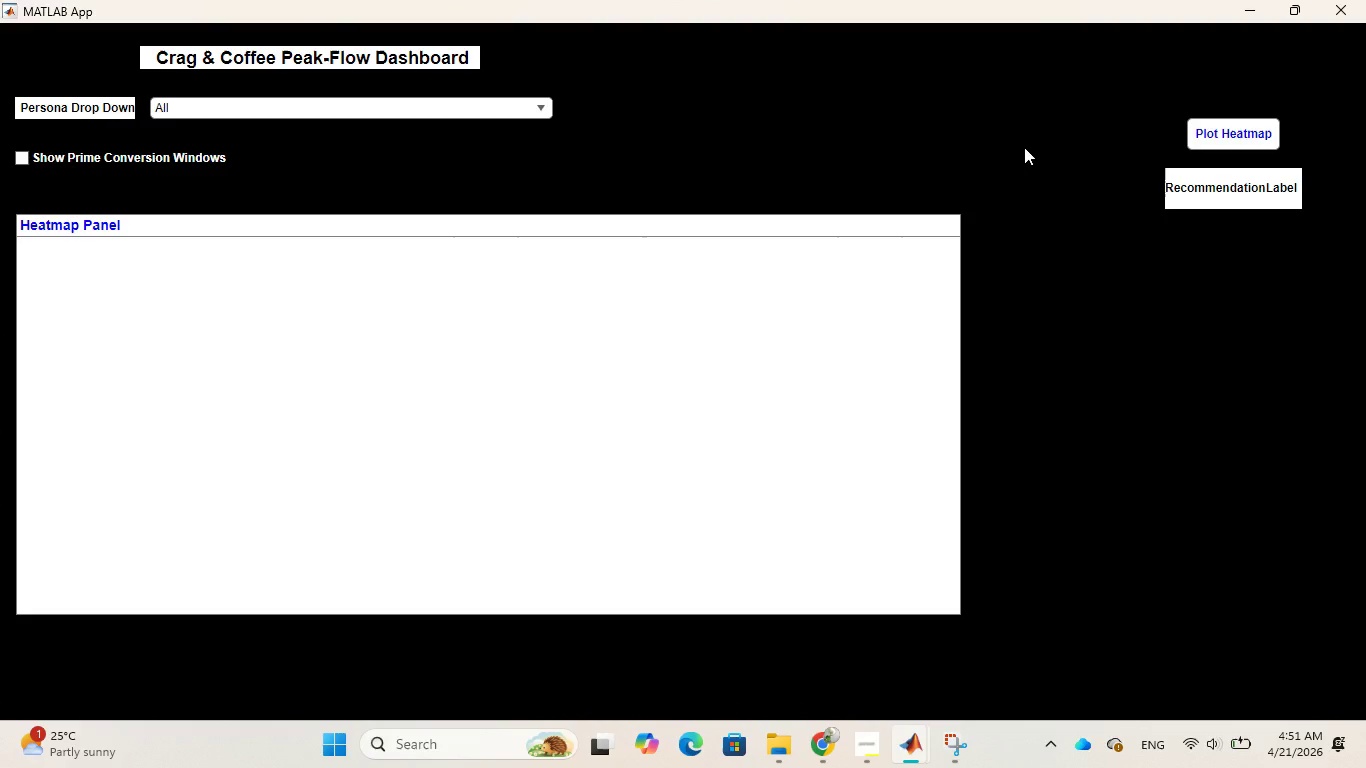 
left_click([1247, 11])
 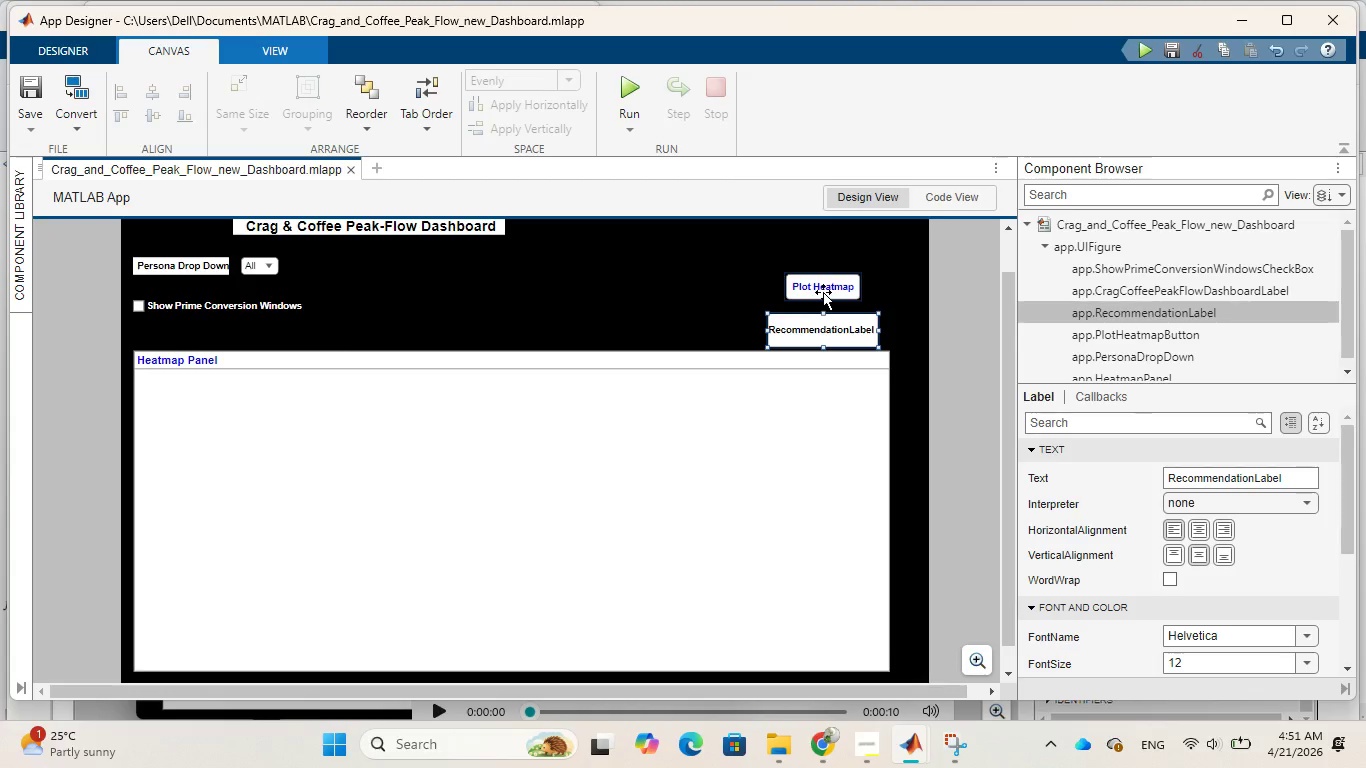 
left_click_drag(start_coordinate=[825, 286], to_coordinate=[715, 266])
 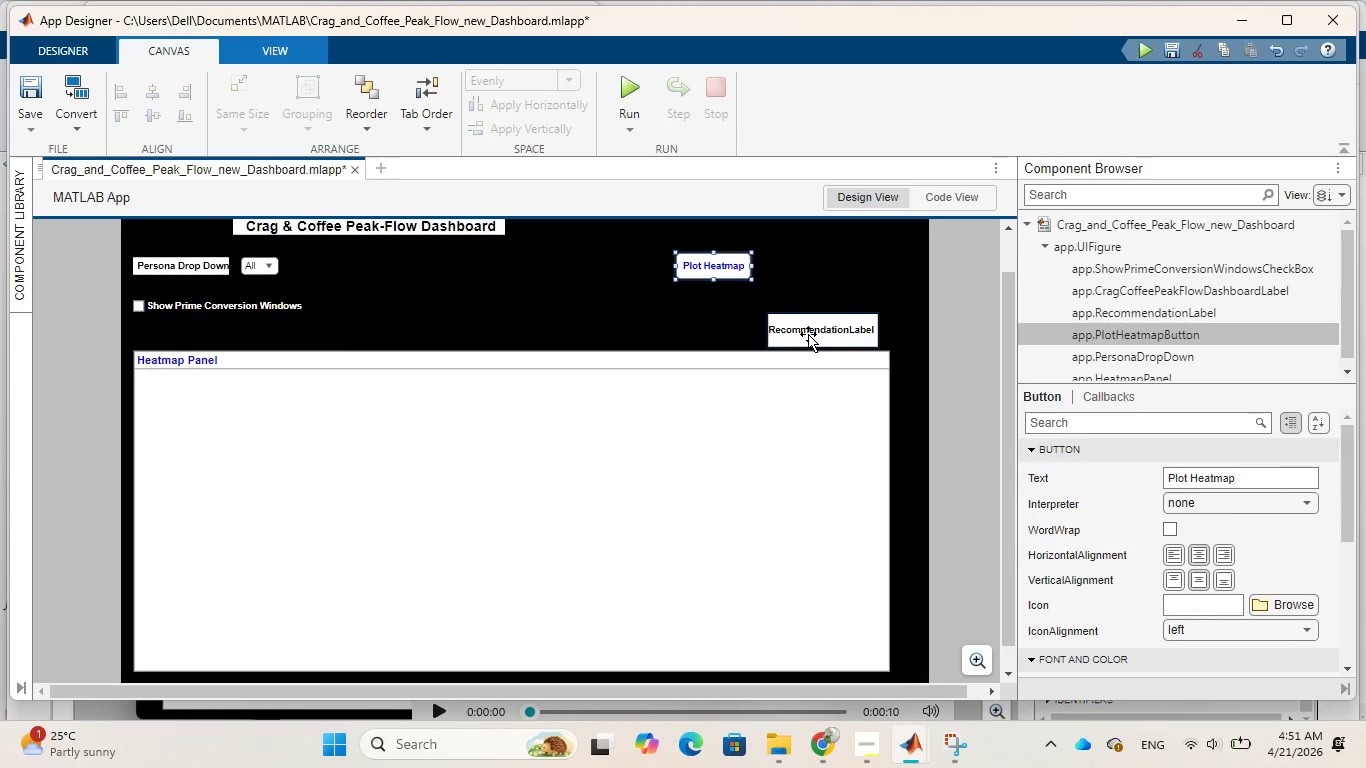 
left_click_drag(start_coordinate=[808, 334], to_coordinate=[707, 327])
 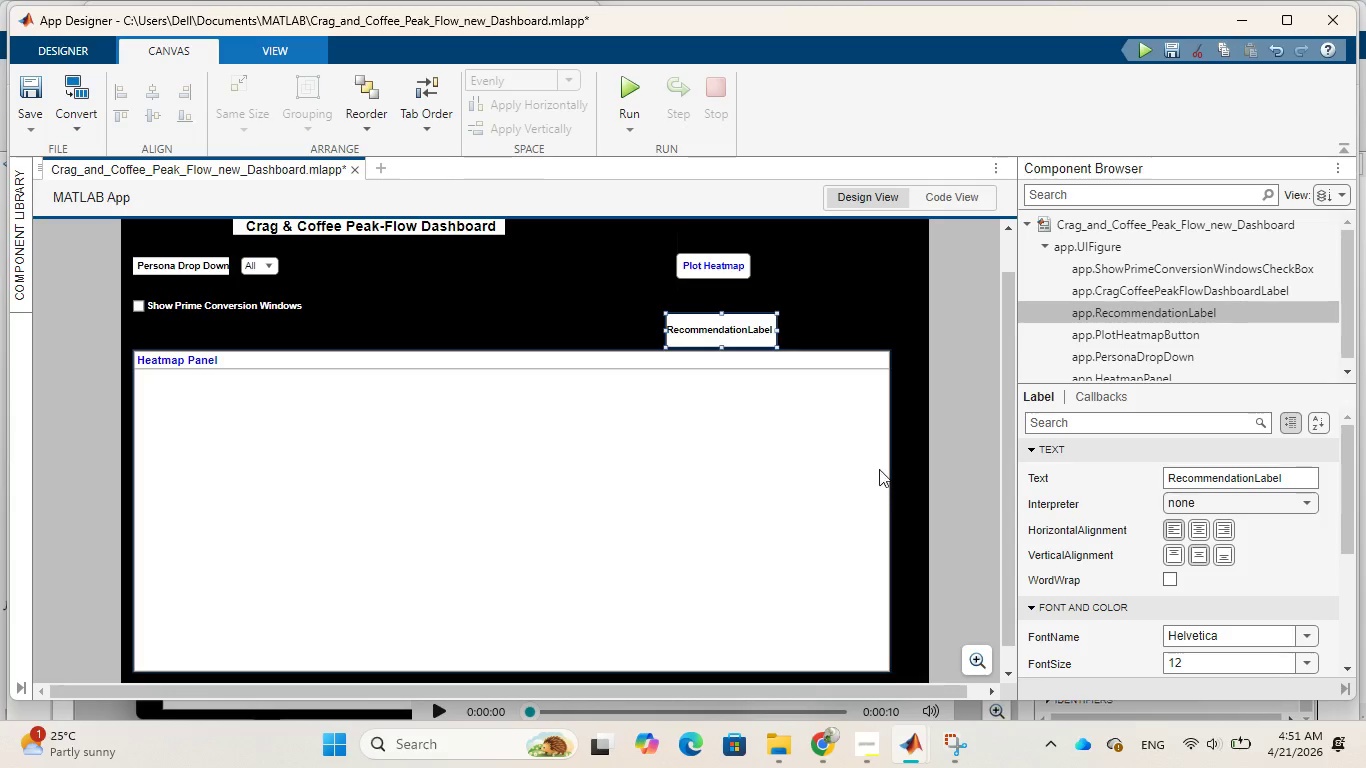 
left_click([879, 469])
 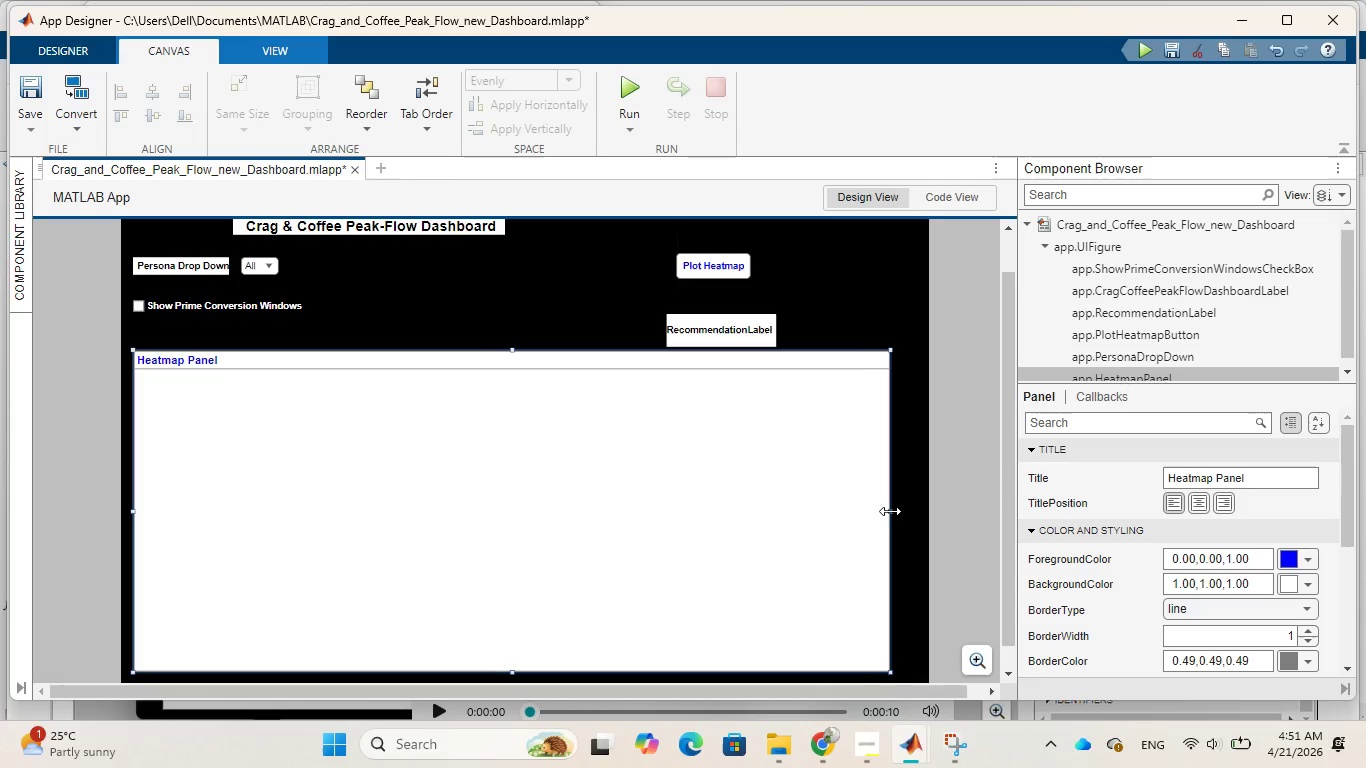 
left_click_drag(start_coordinate=[890, 511], to_coordinate=[808, 498])
 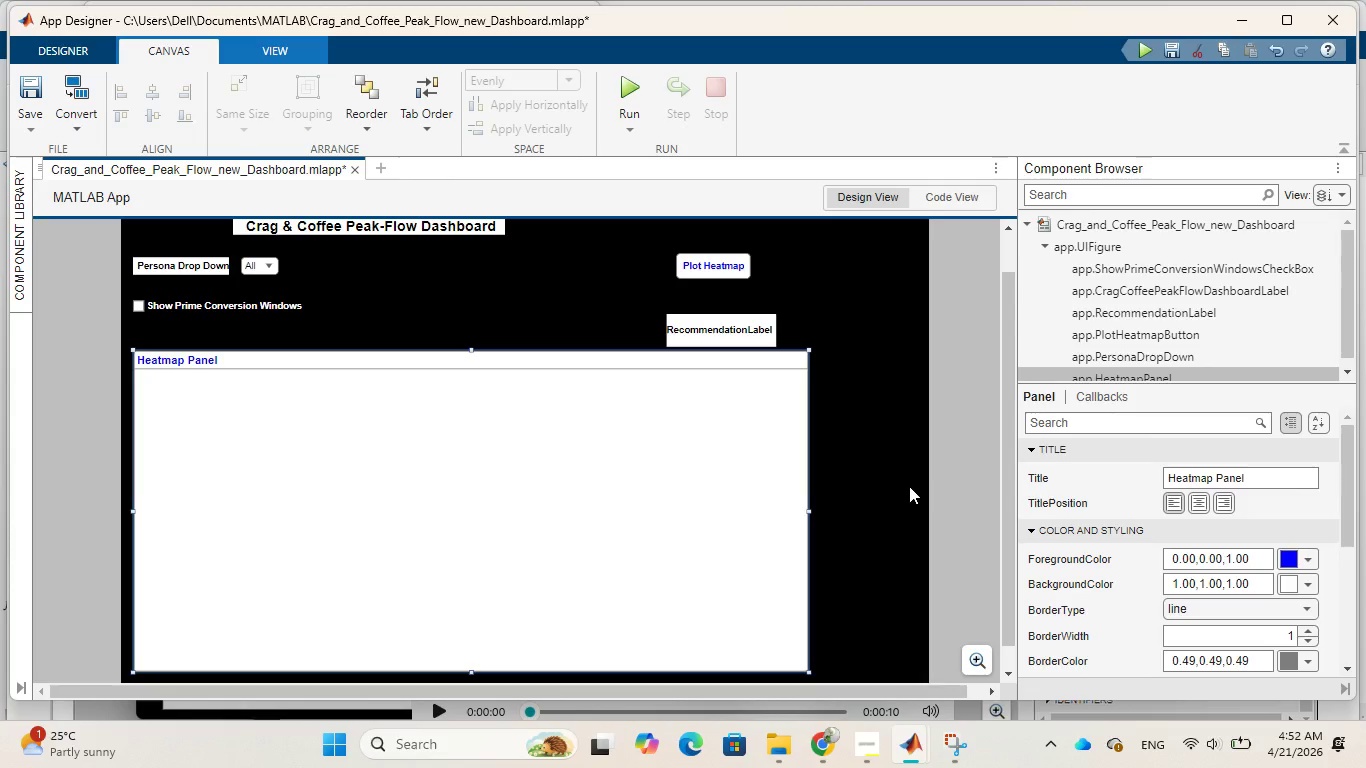 
left_click([909, 486])
 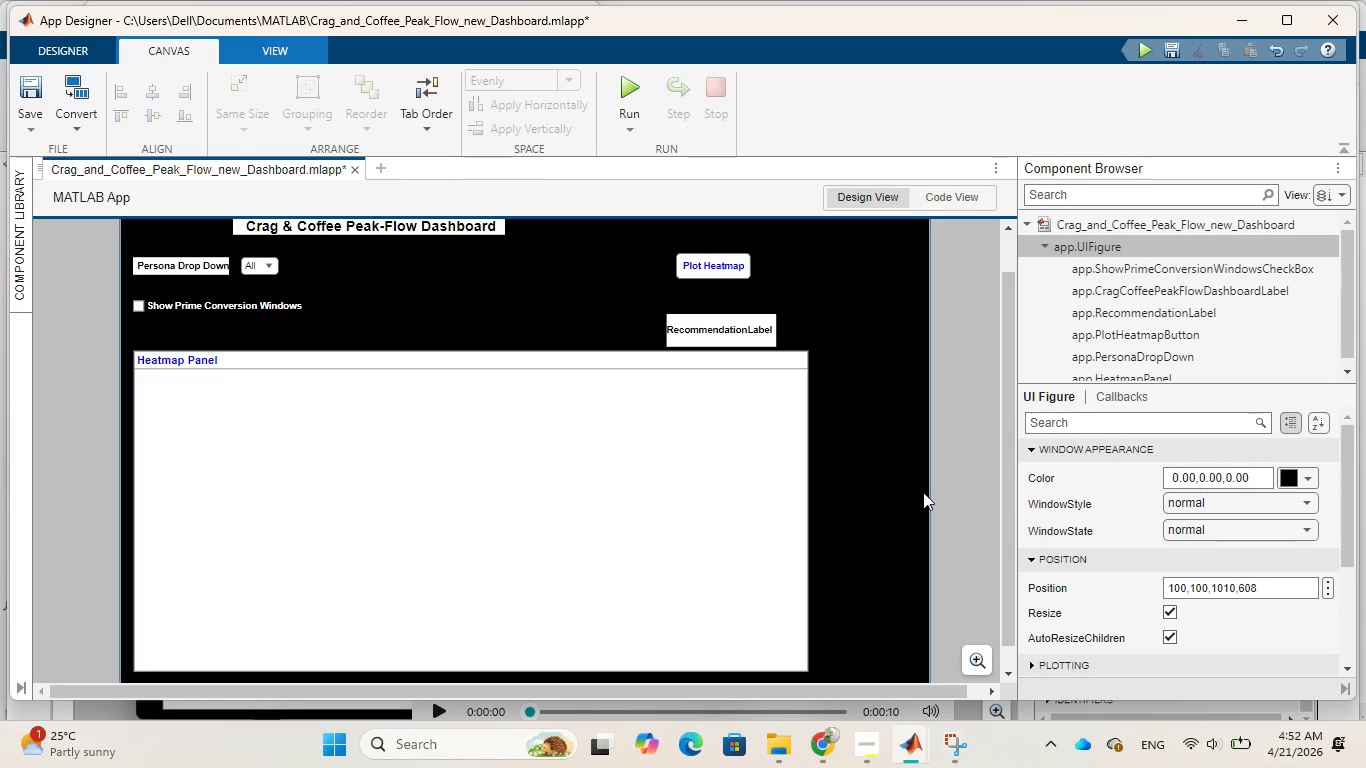 
left_click_drag(start_coordinate=[926, 491], to_coordinate=[819, 487])
 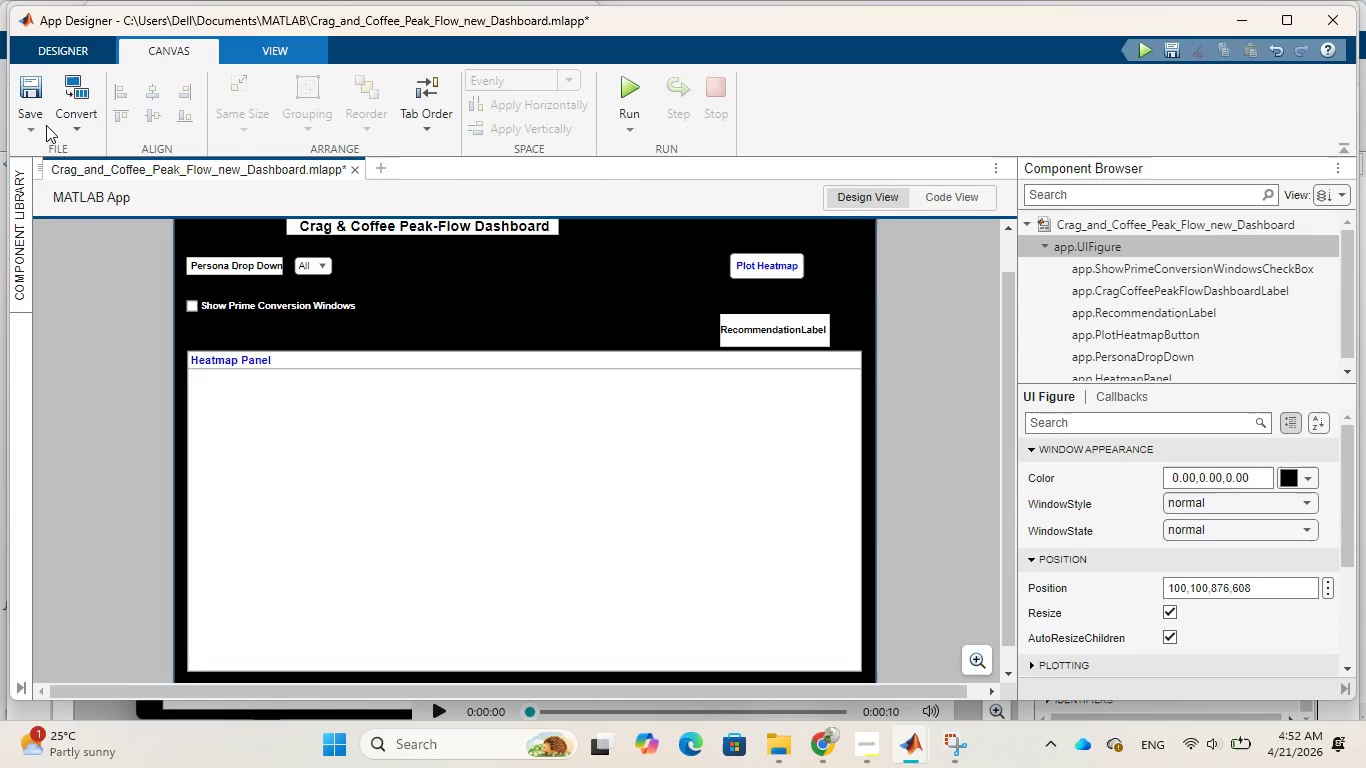 
left_click([58, 149])
 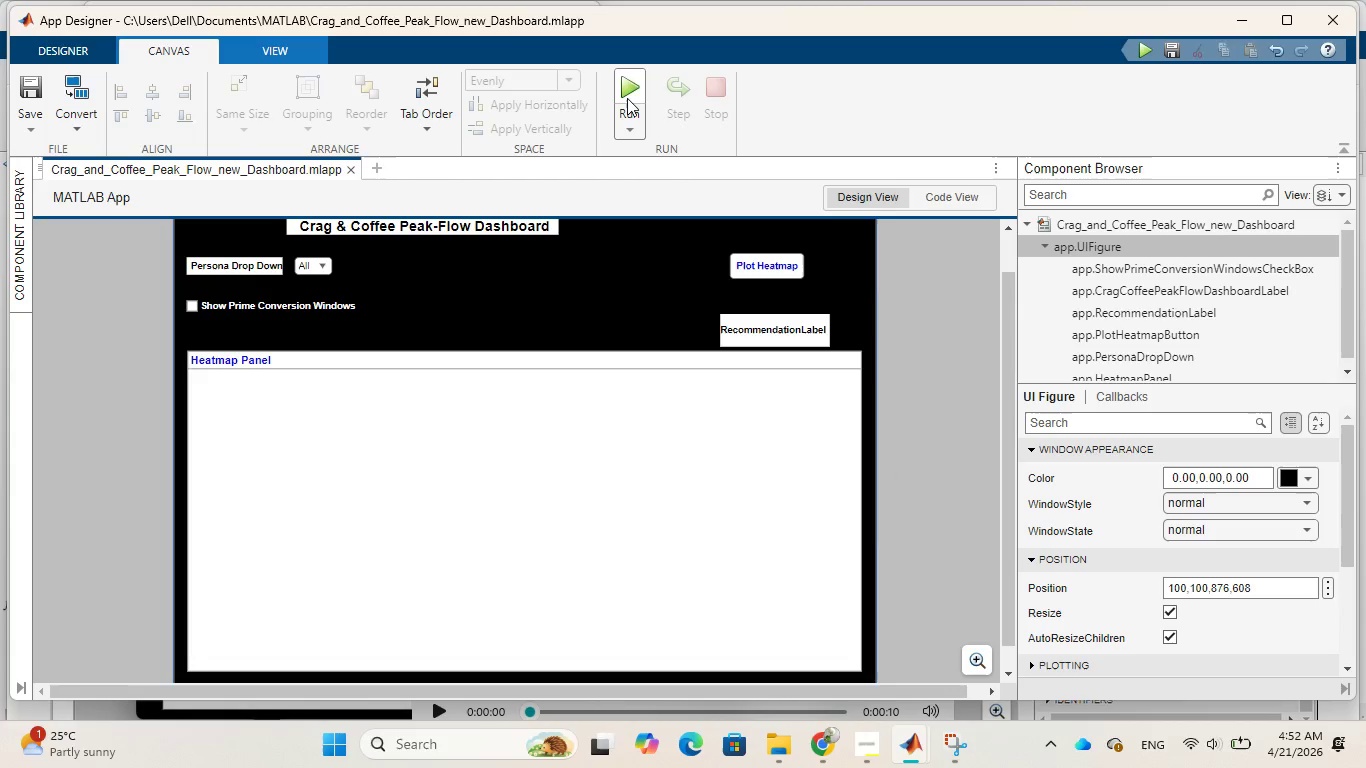 
left_click([627, 98])
 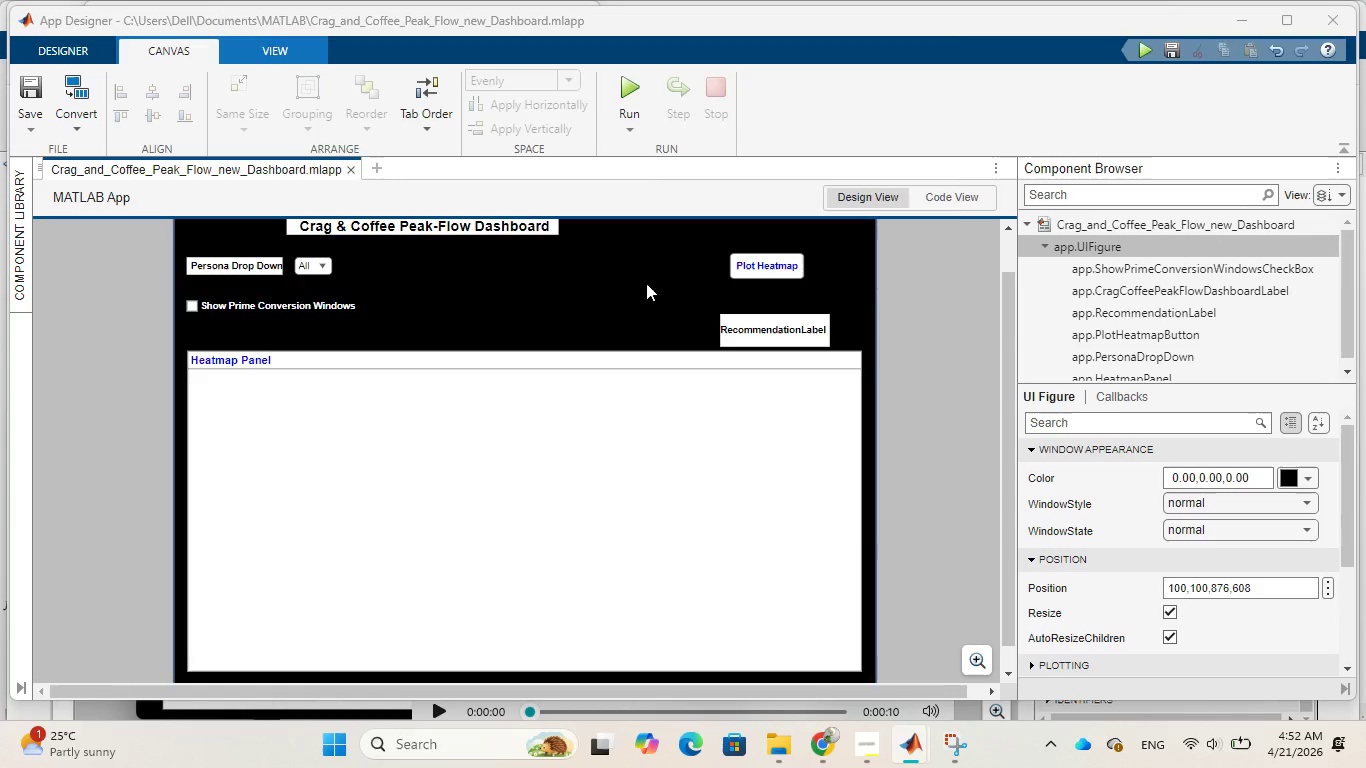 
wait(8.58)
 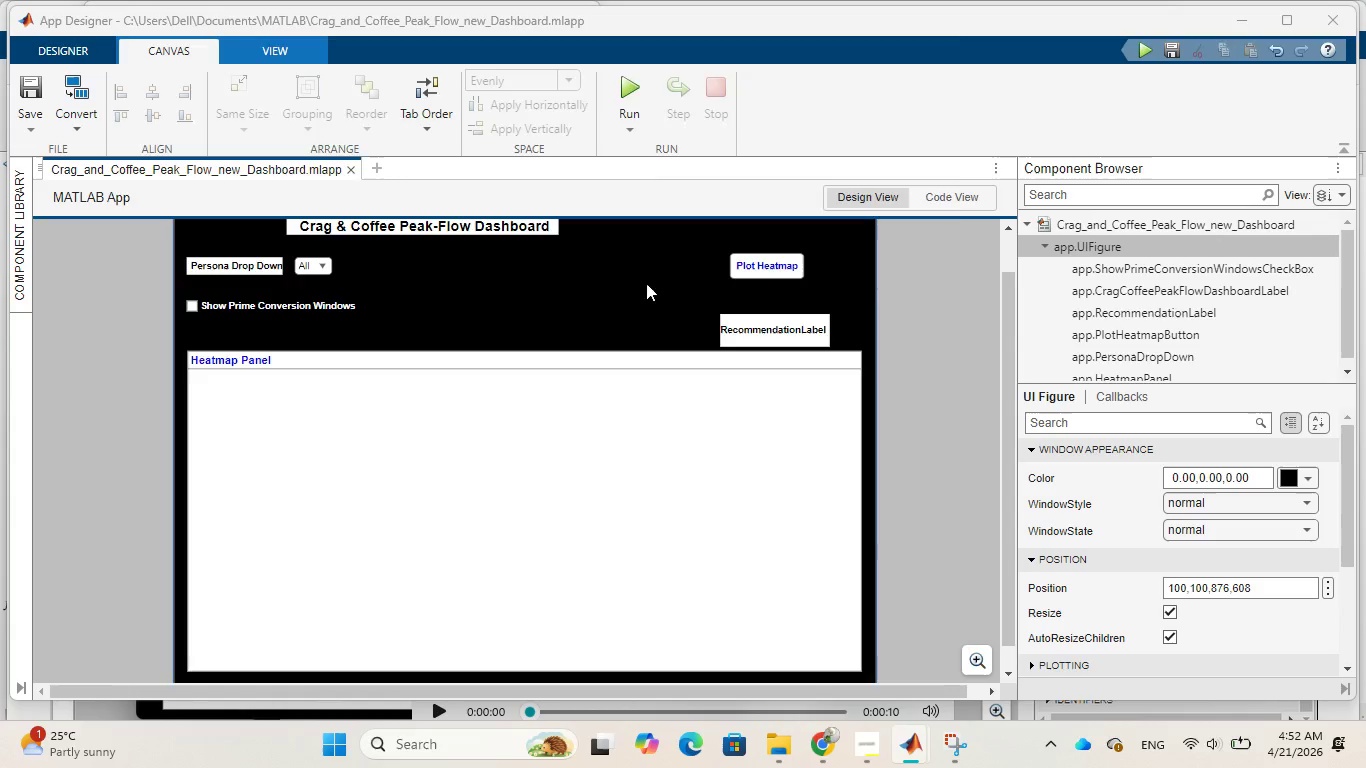 
left_click([914, 47])
 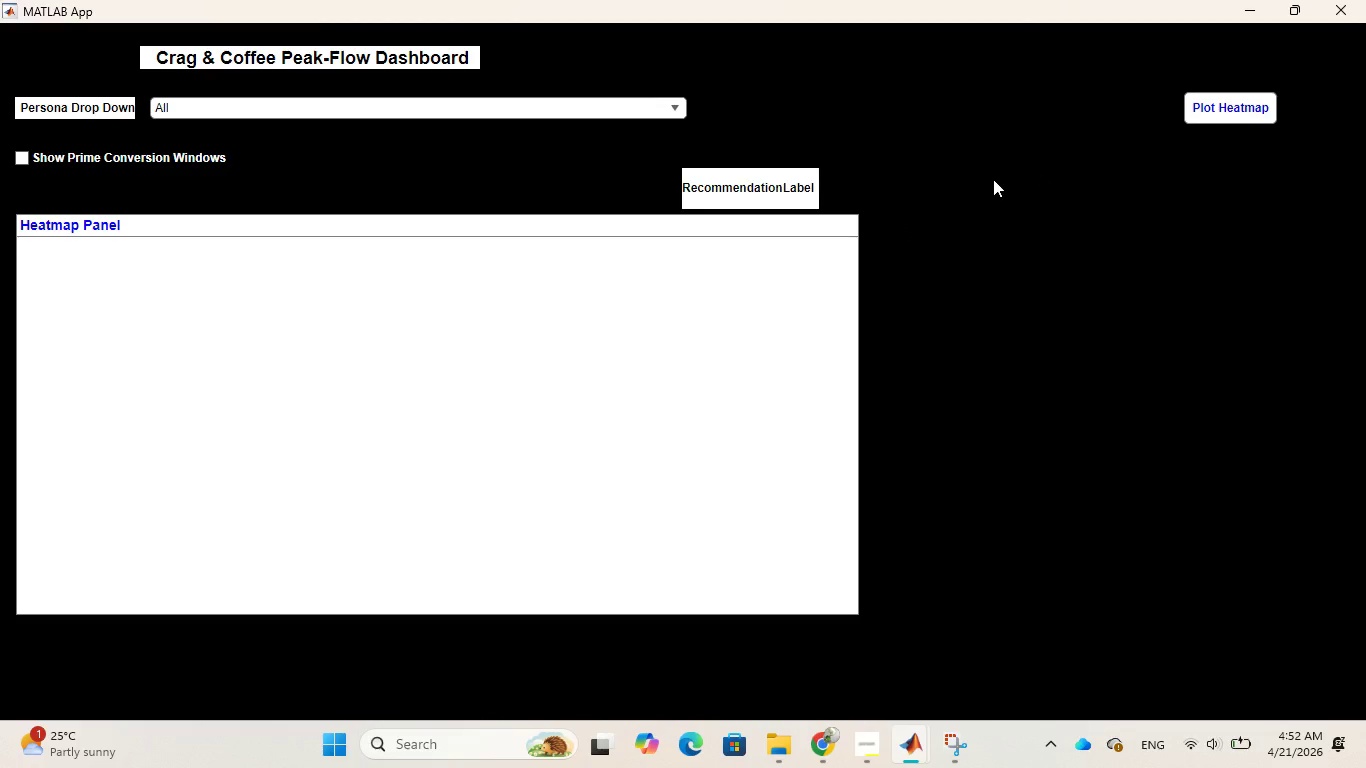 
wait(12.7)
 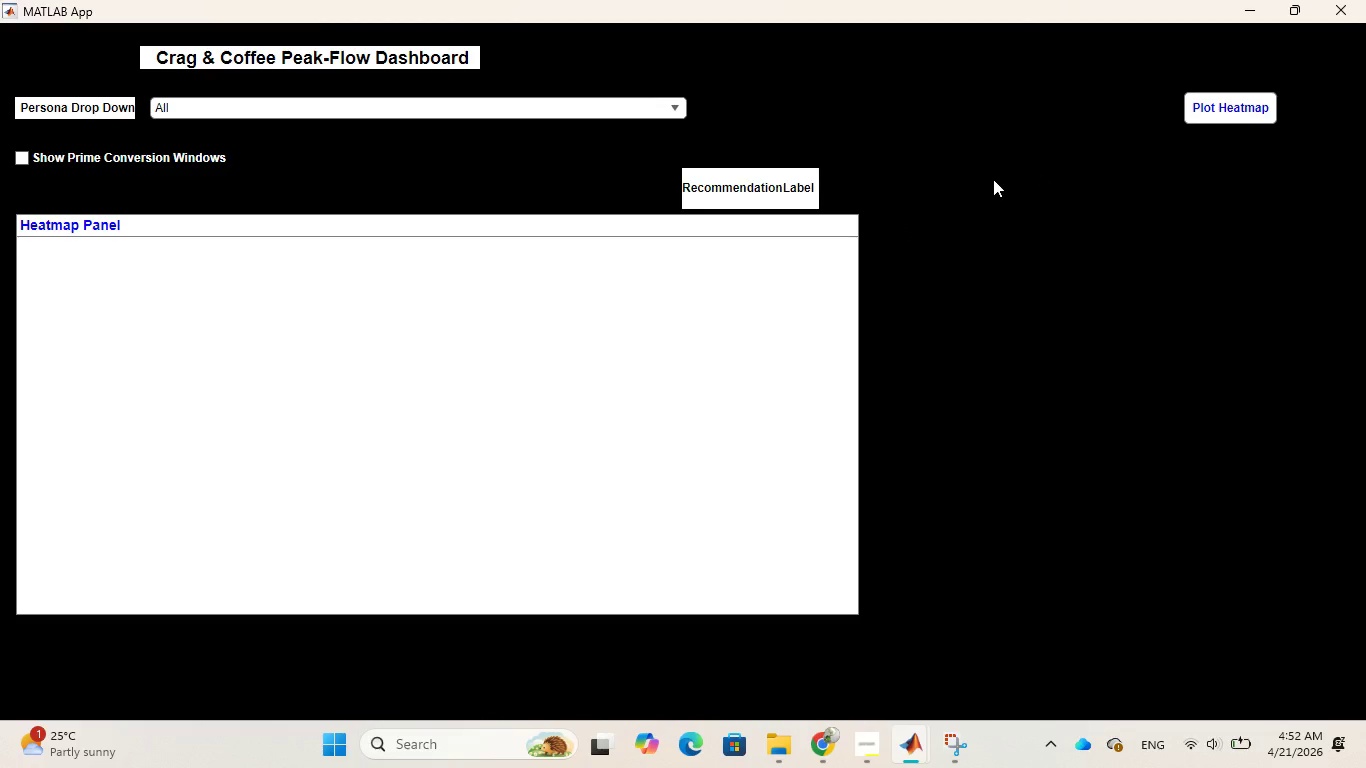 
left_click([1258, 12])
 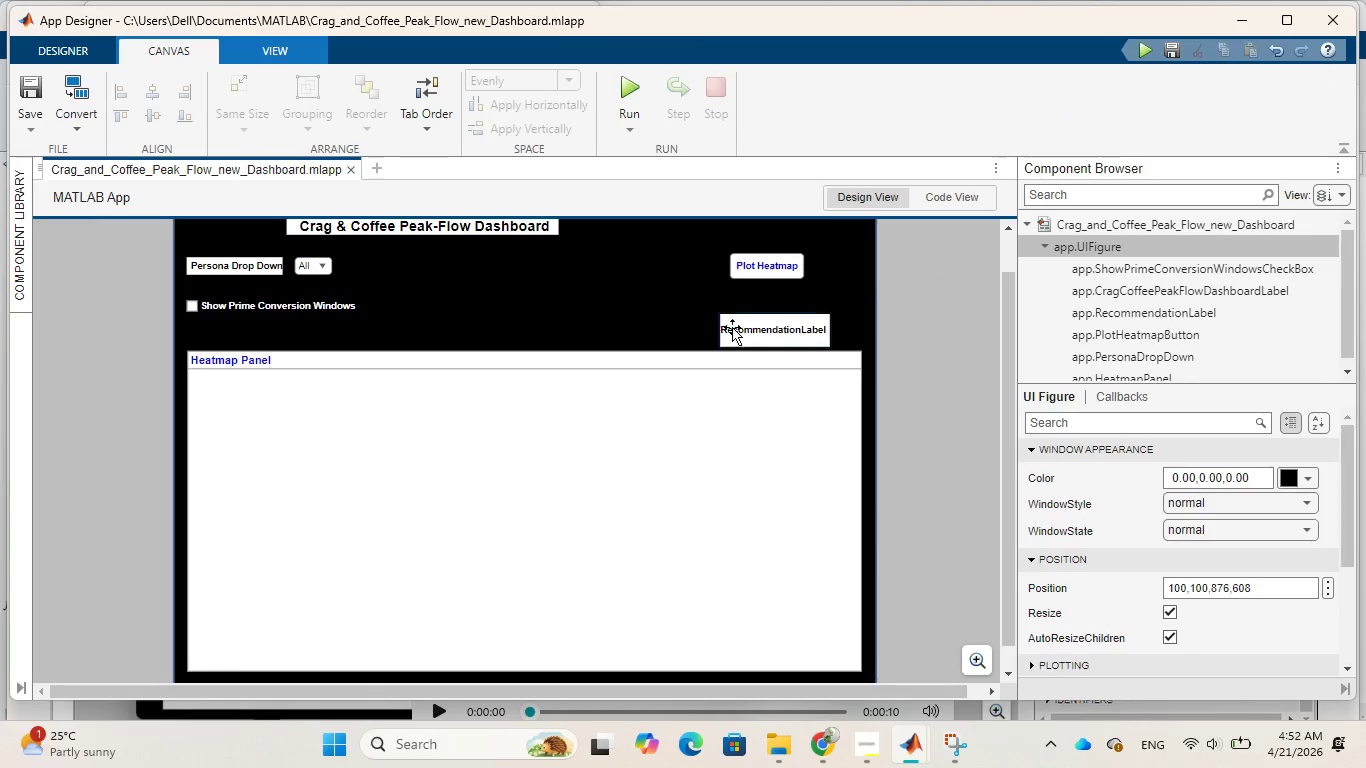 
left_click([697, 294])
 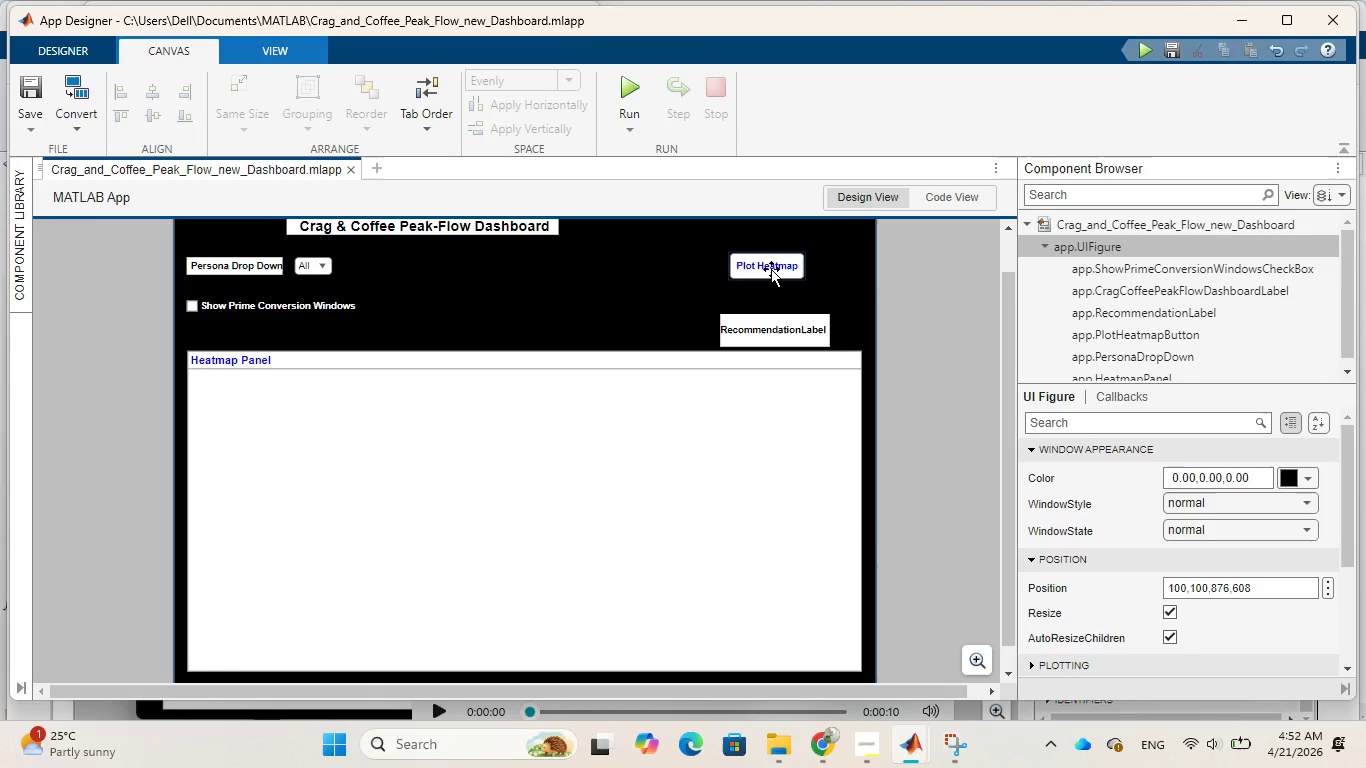 
left_click_drag(start_coordinate=[771, 269], to_coordinate=[775, 257])
 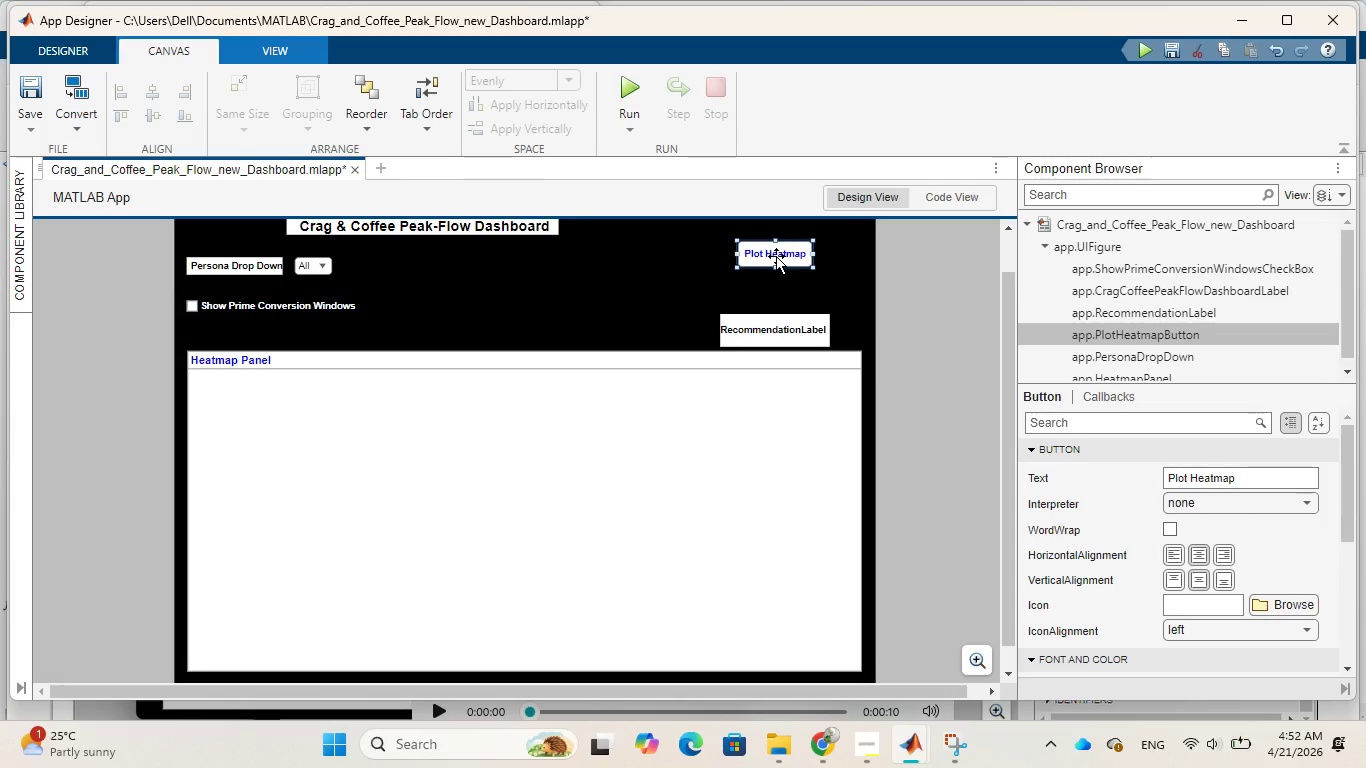 
wait(6.53)
 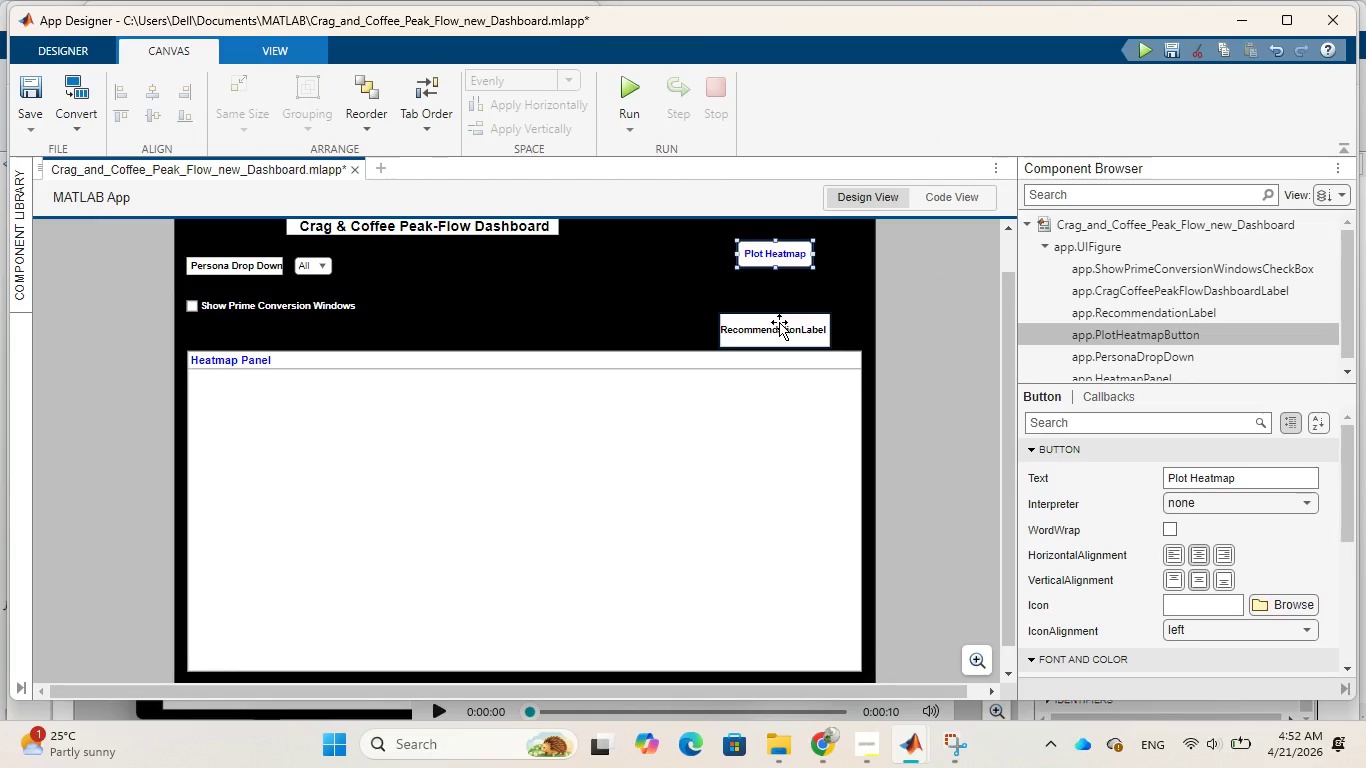 
left_click_drag(start_coordinate=[776, 256], to_coordinate=[778, 250])
 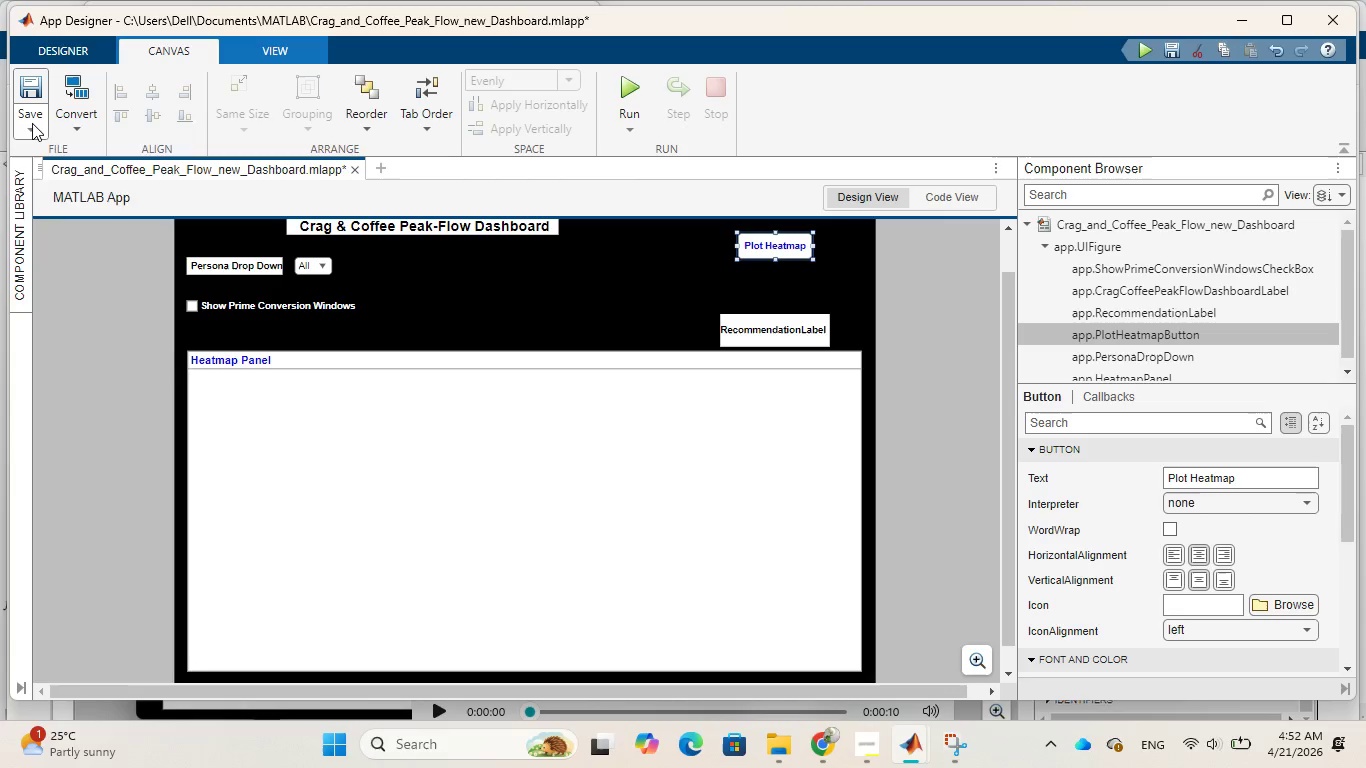 
left_click([32, 123])
 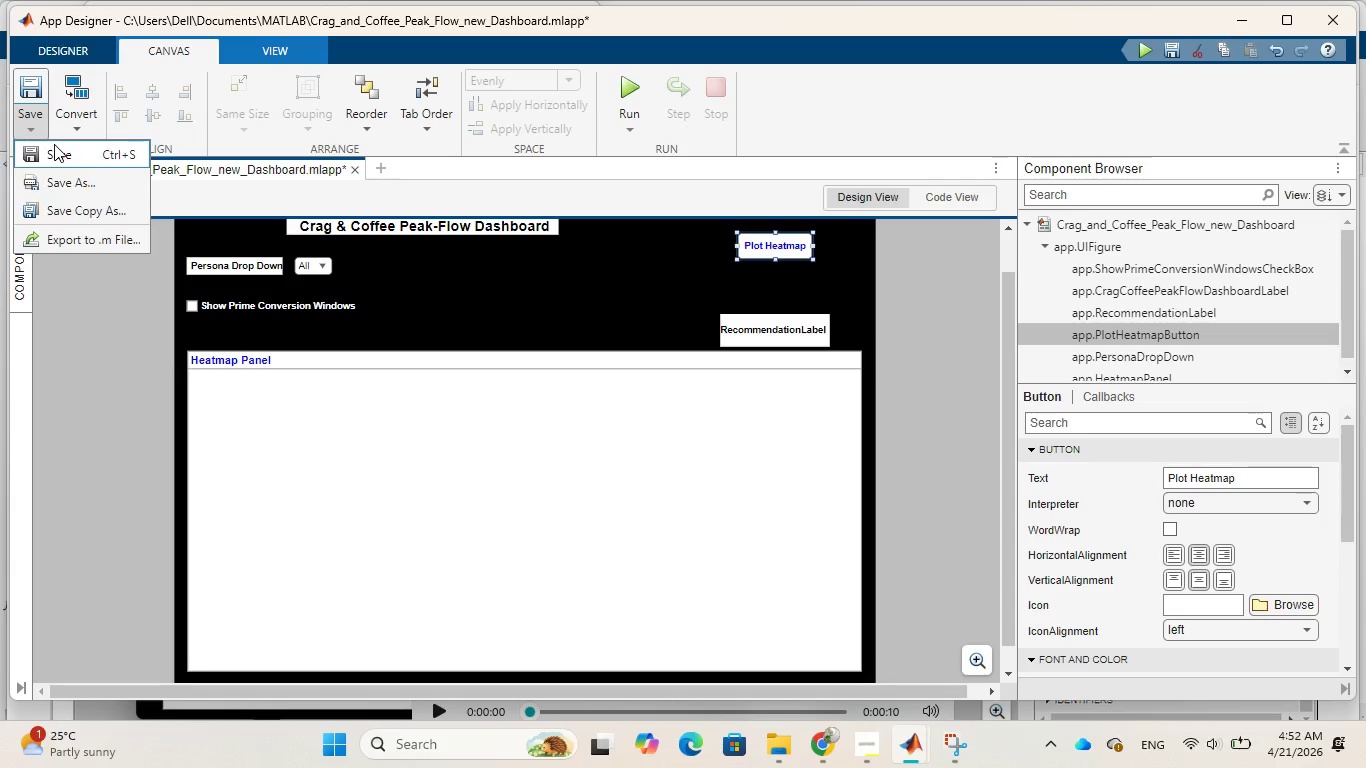 
left_click([54, 144])
 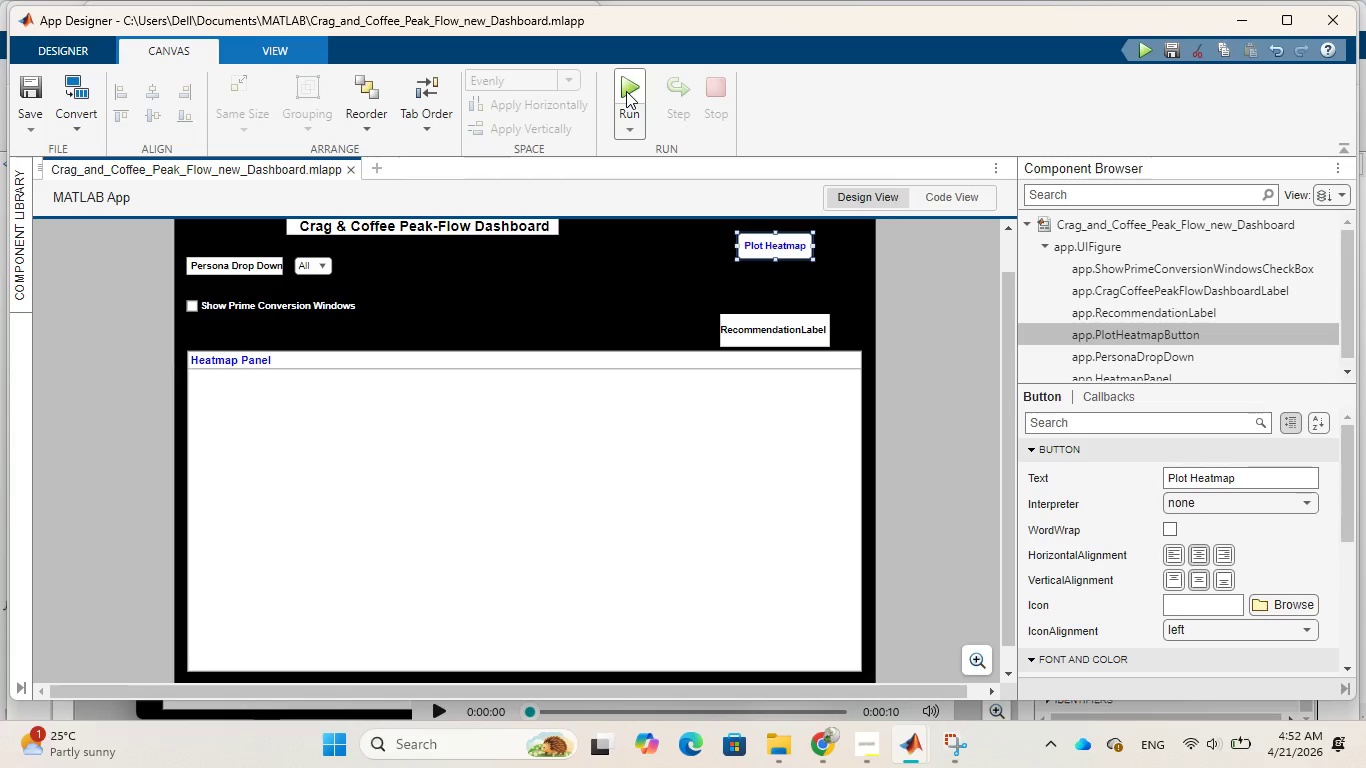 
left_click([626, 91])
 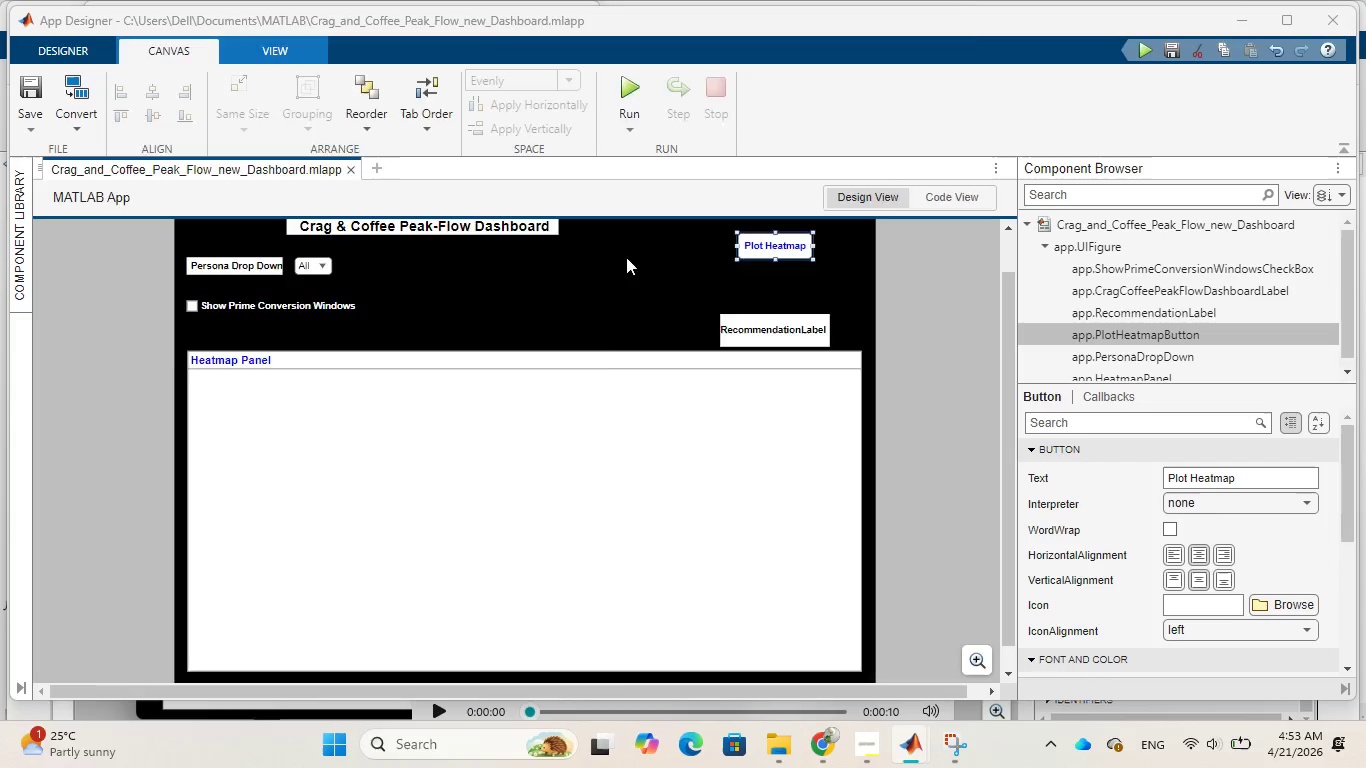 
wait(8.83)
 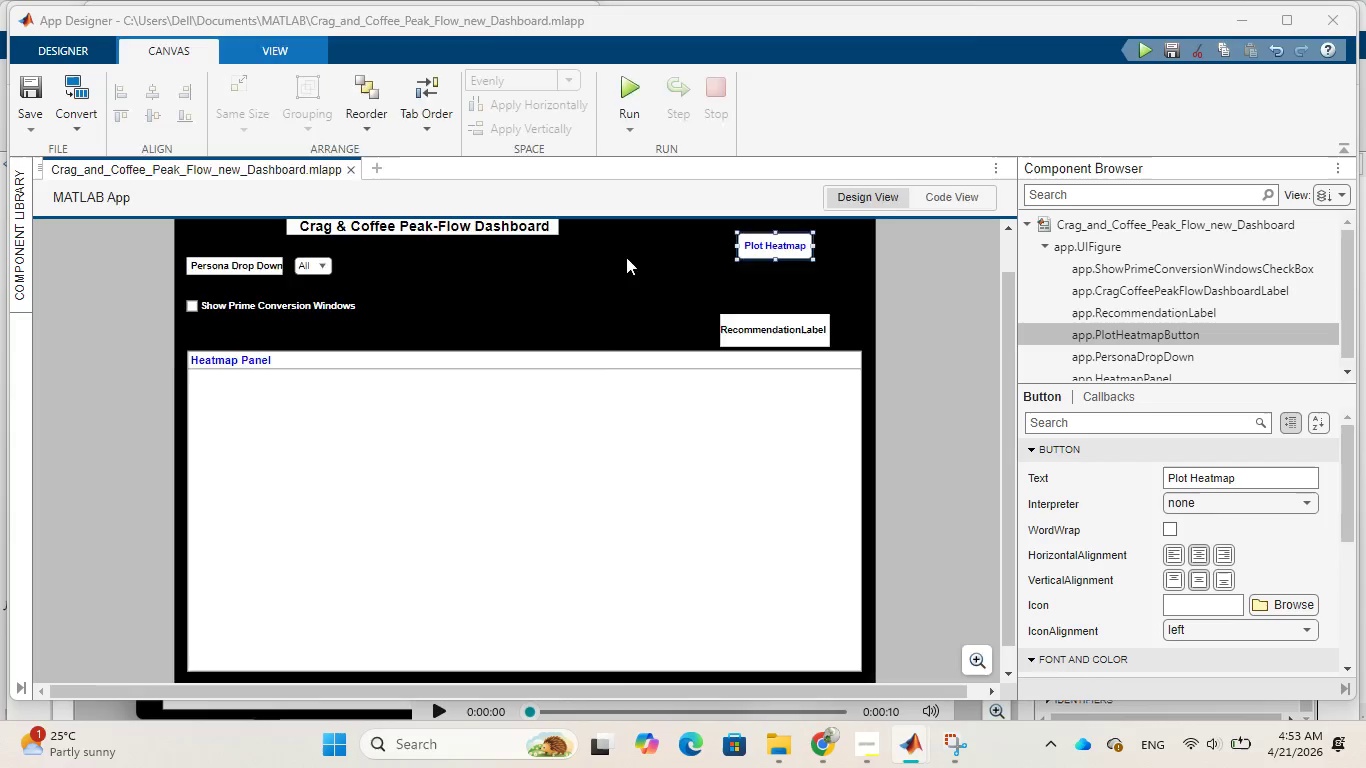 
left_click([905, 58])
 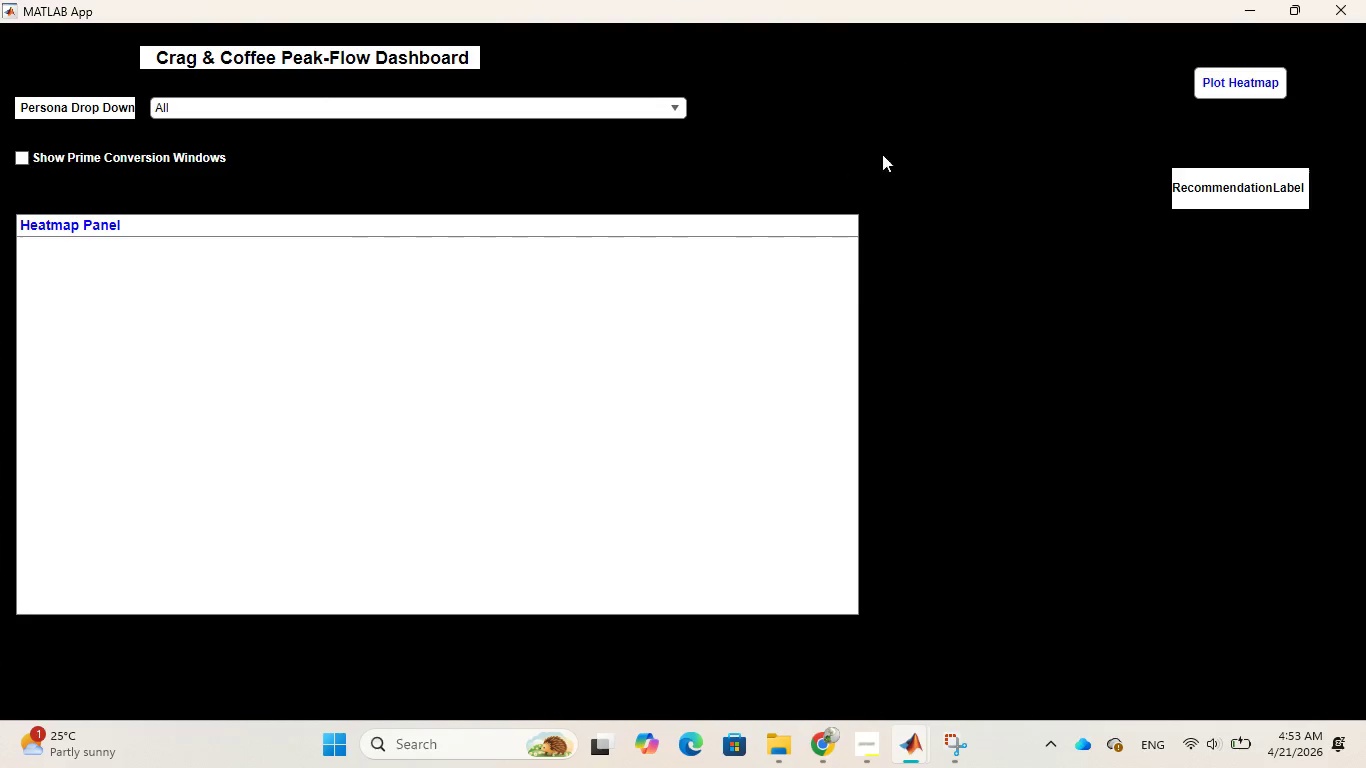 
wait(5.38)
 